 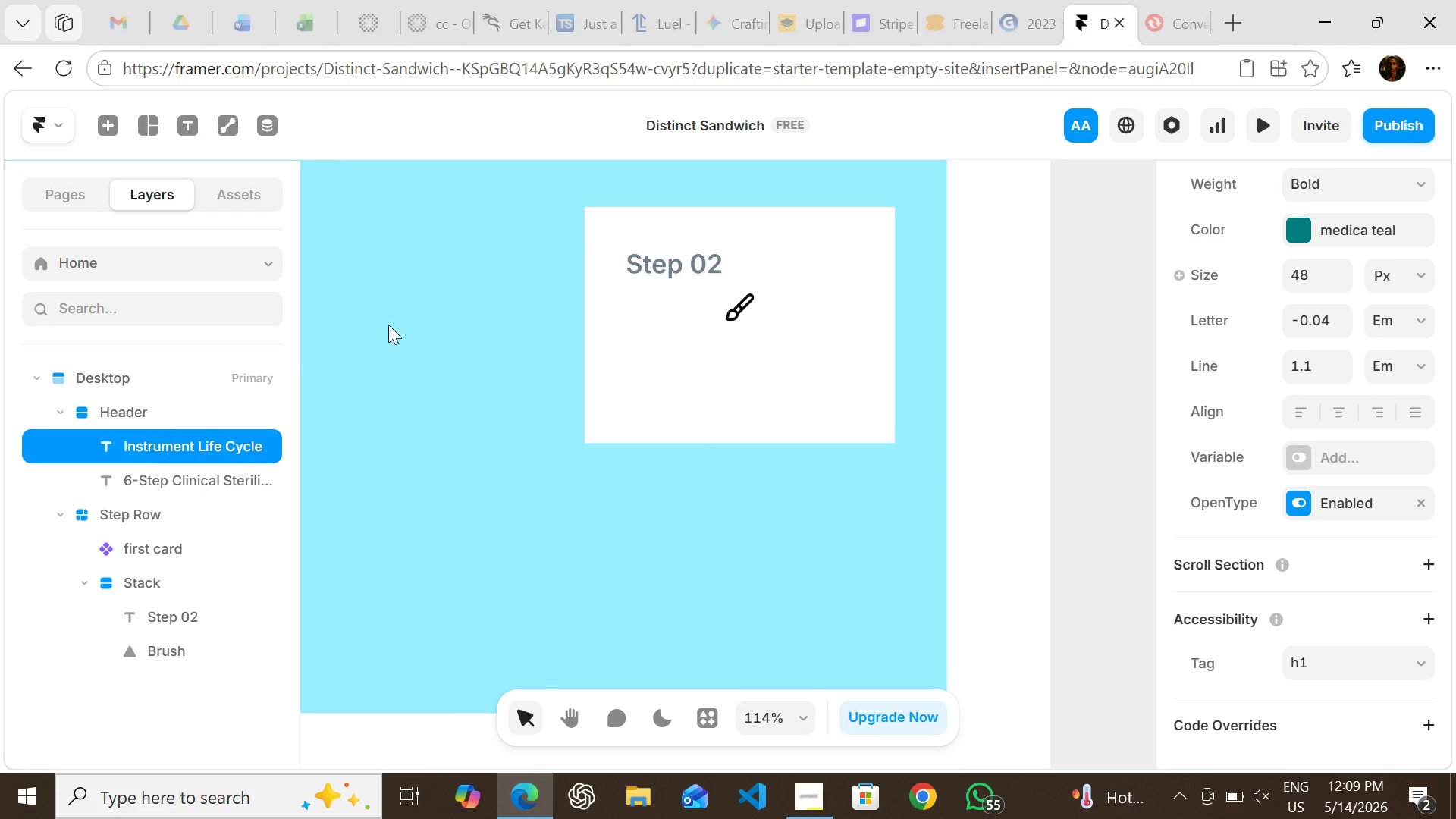 
left_click([140, 410])
 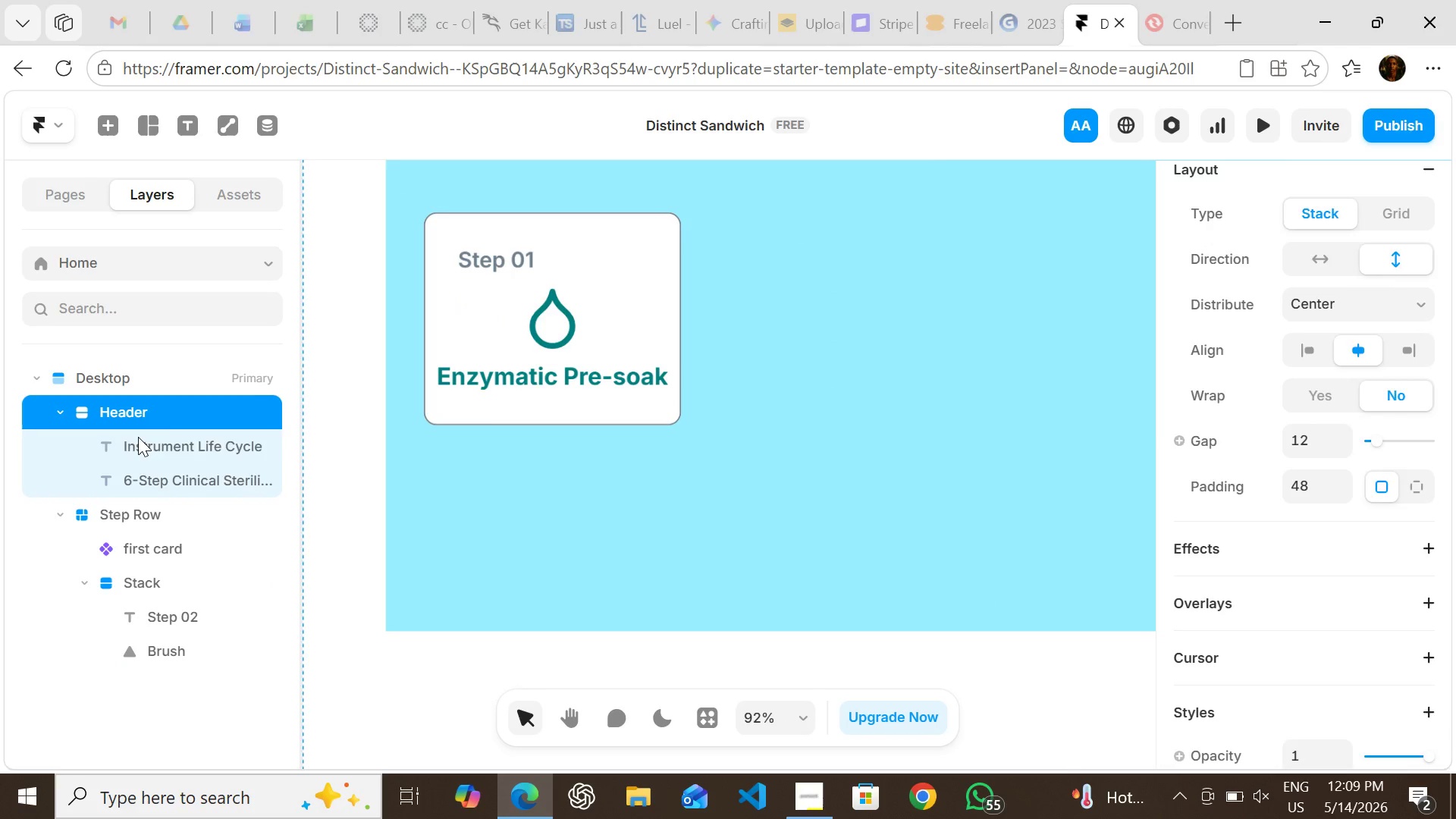 
left_click([138, 437])
 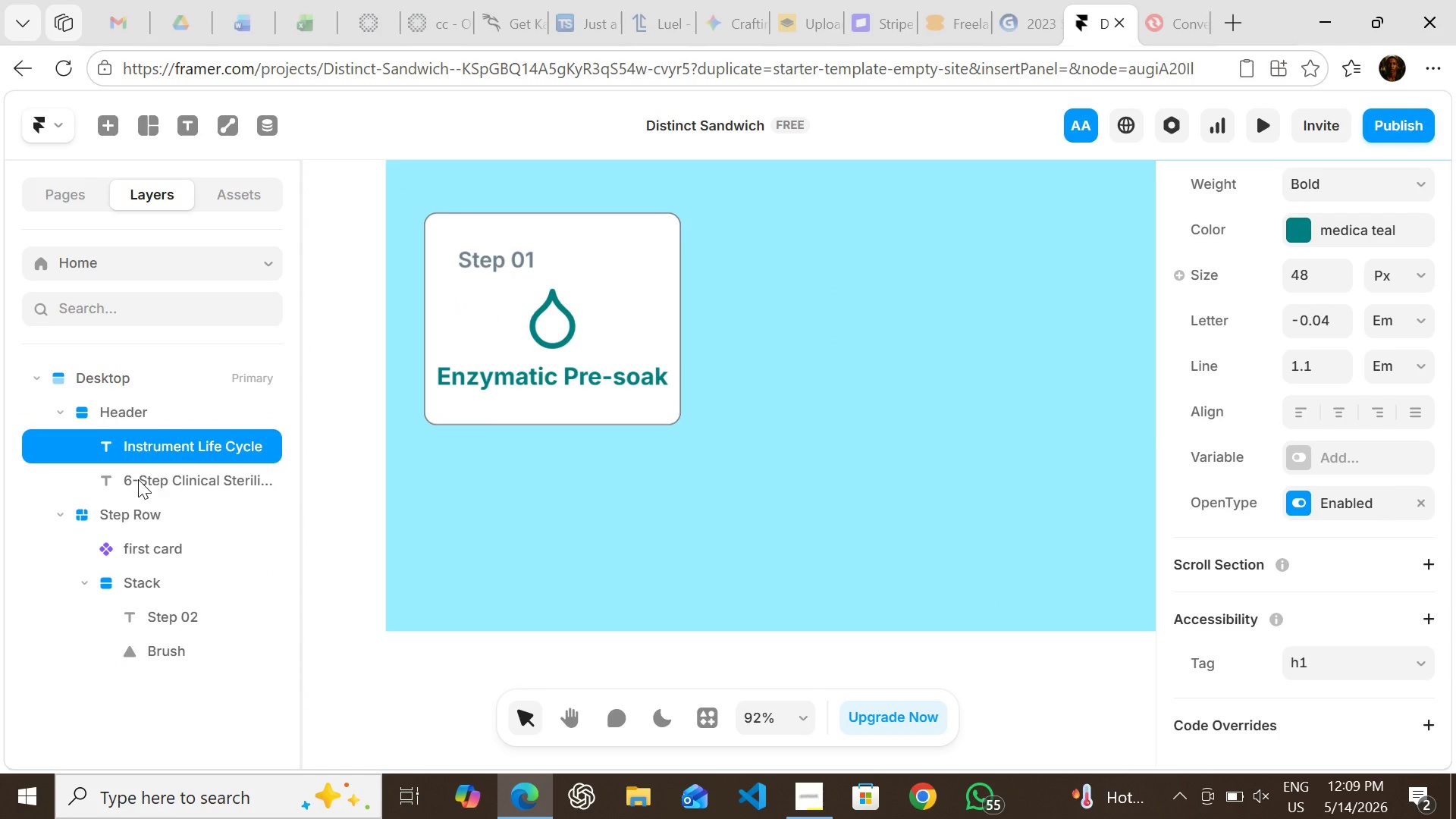 
left_click([138, 479])
 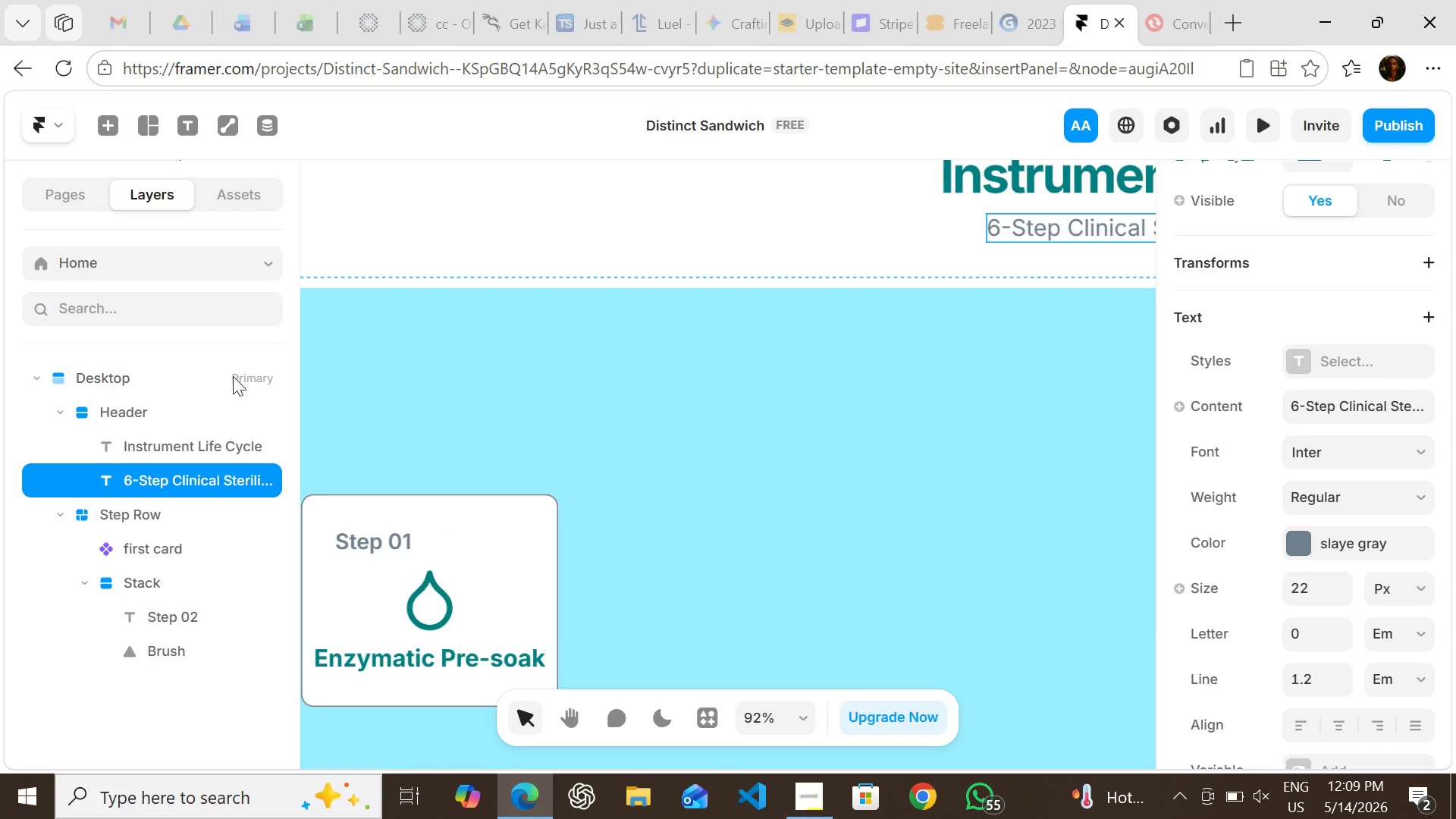 
wait(7.62)
 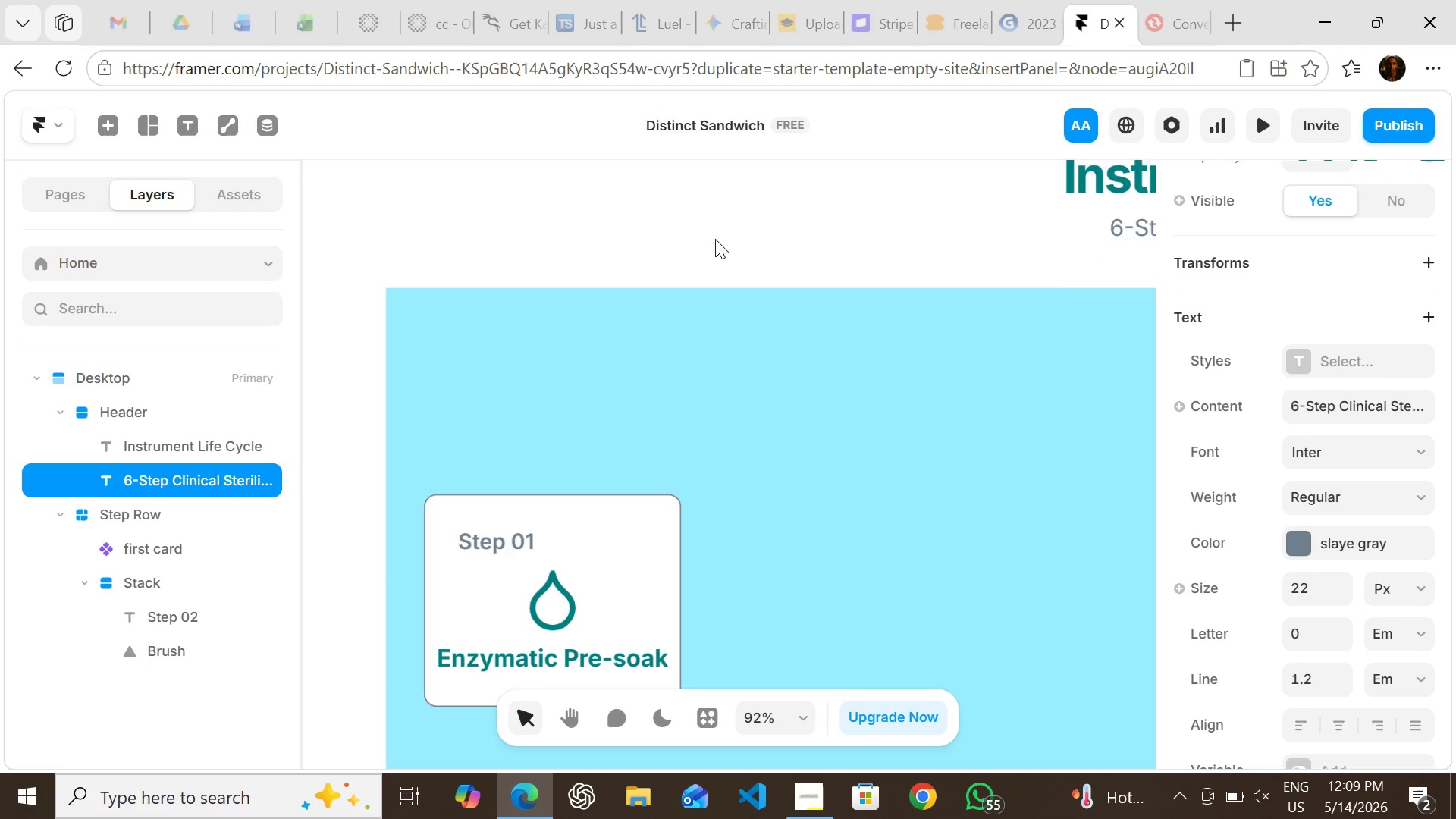 
left_click([61, 410])
 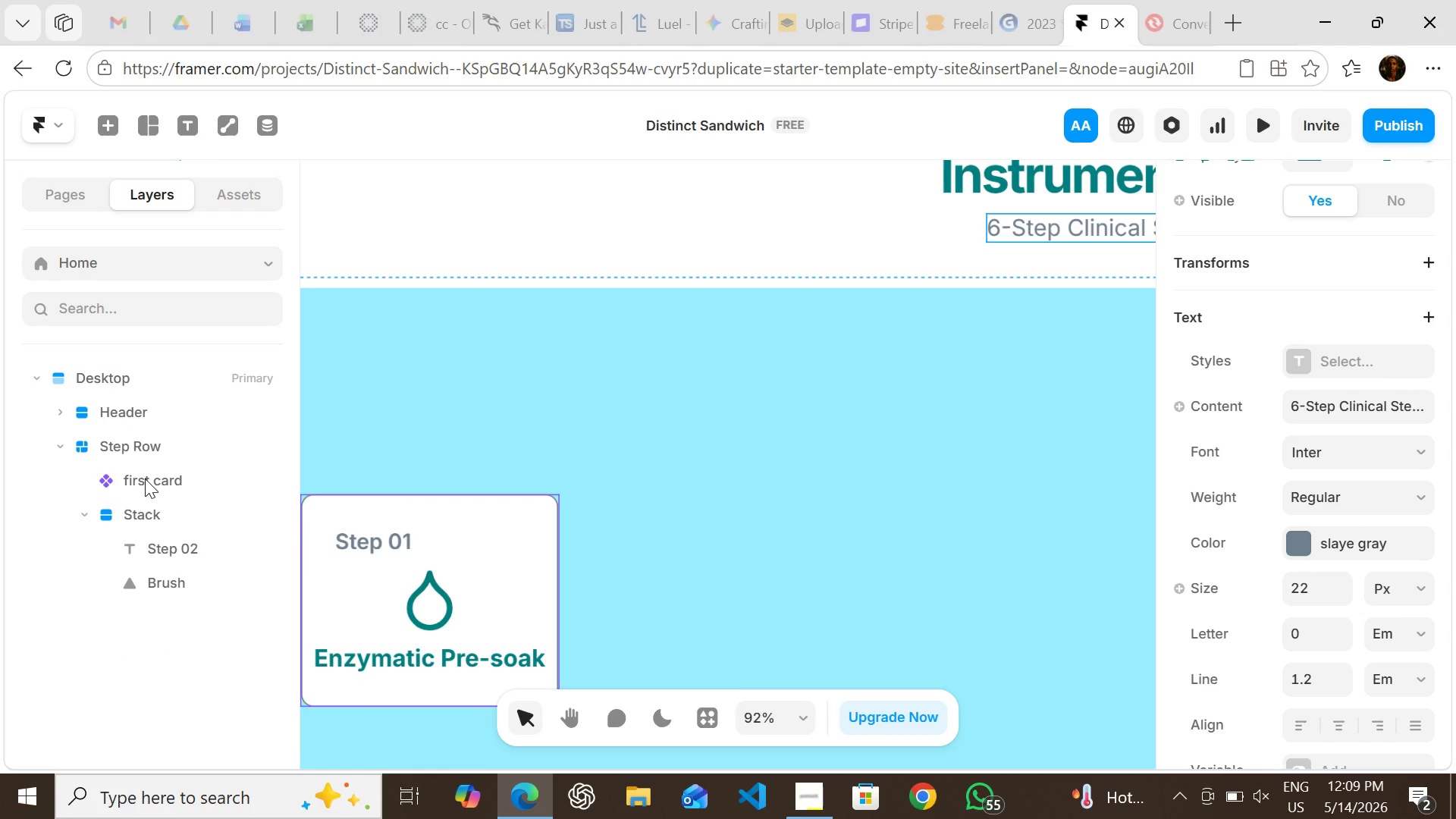 
left_click([145, 479])
 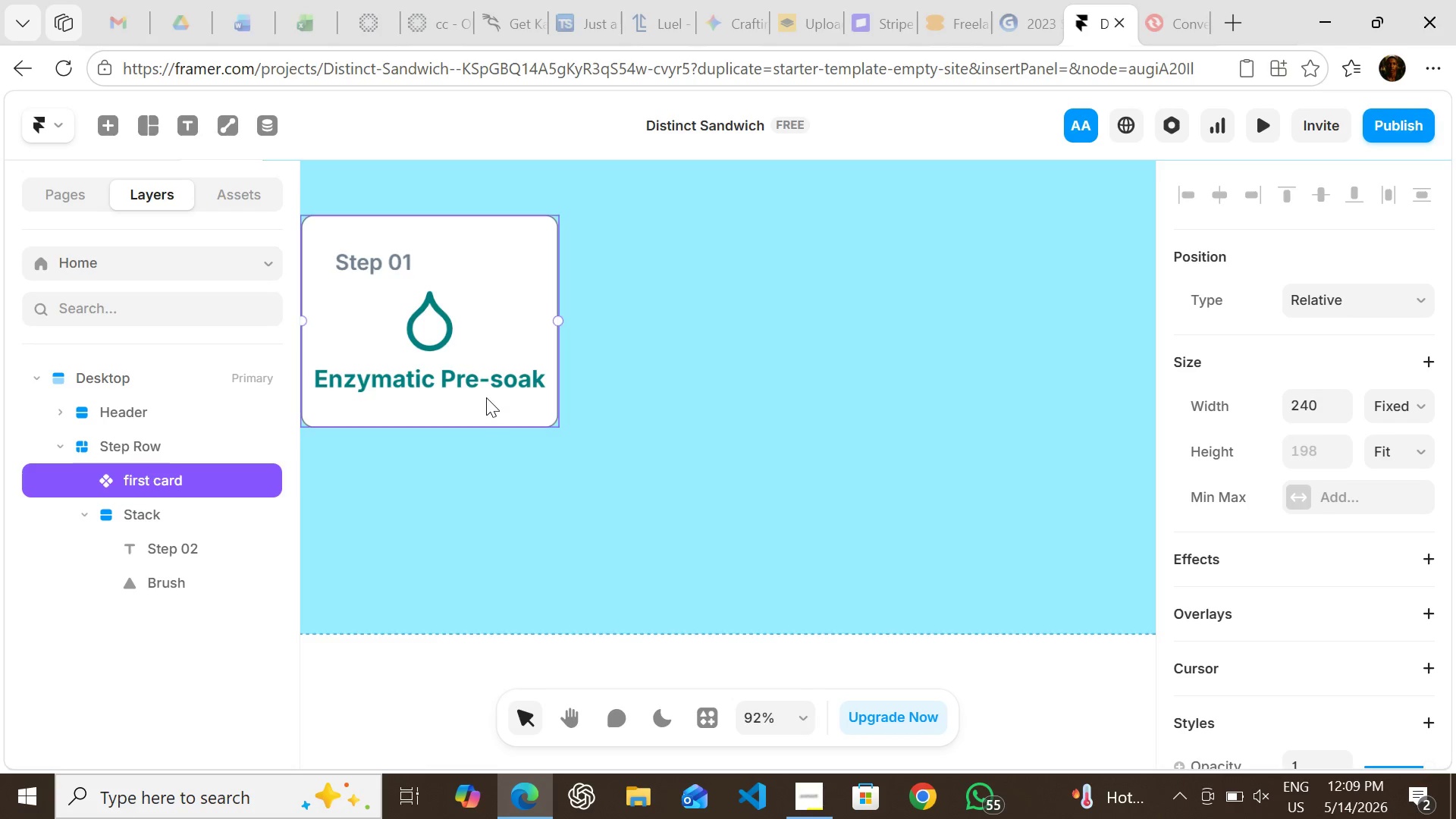 
double_click([487, 402])
 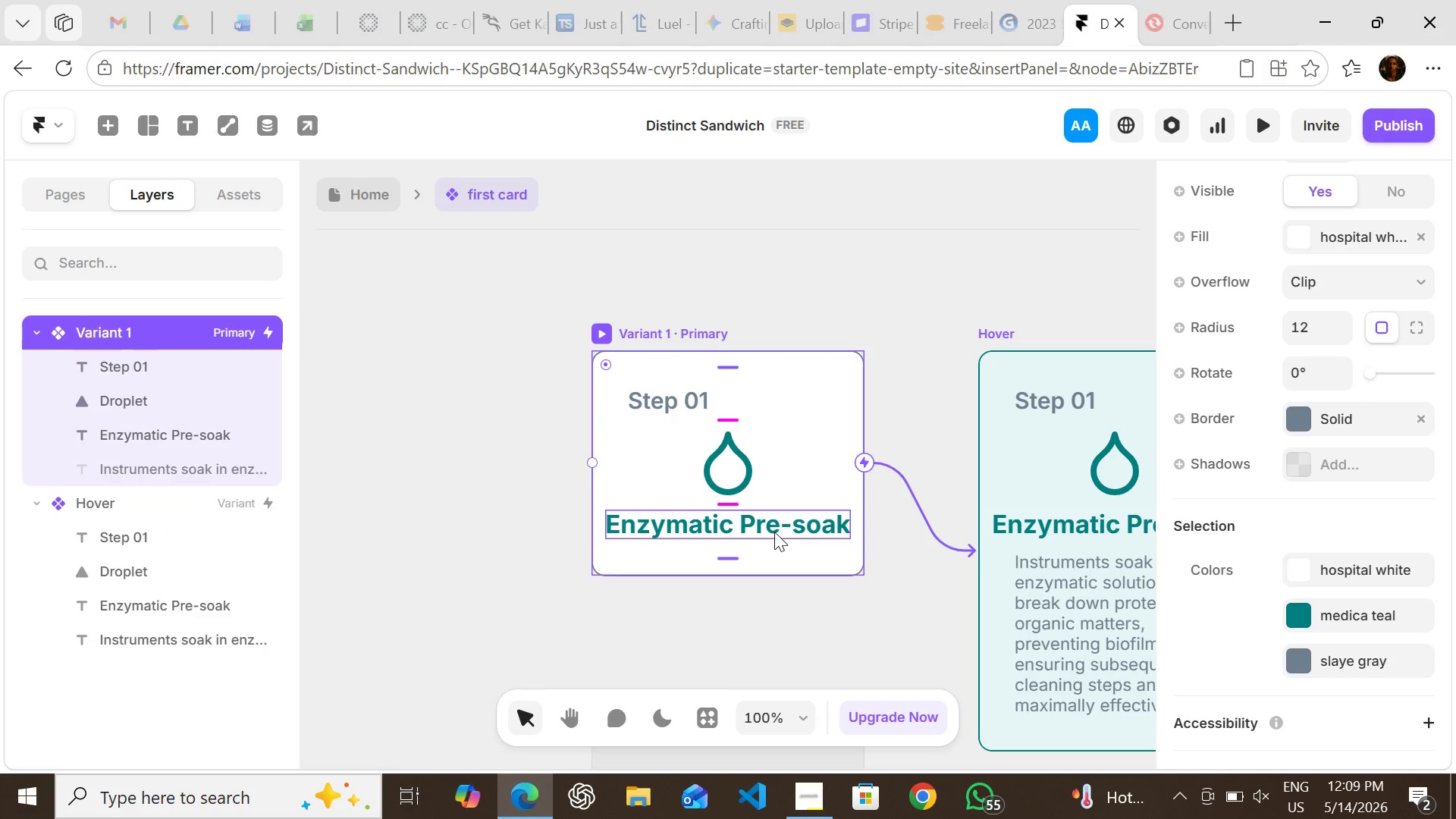 
left_click([774, 522])
 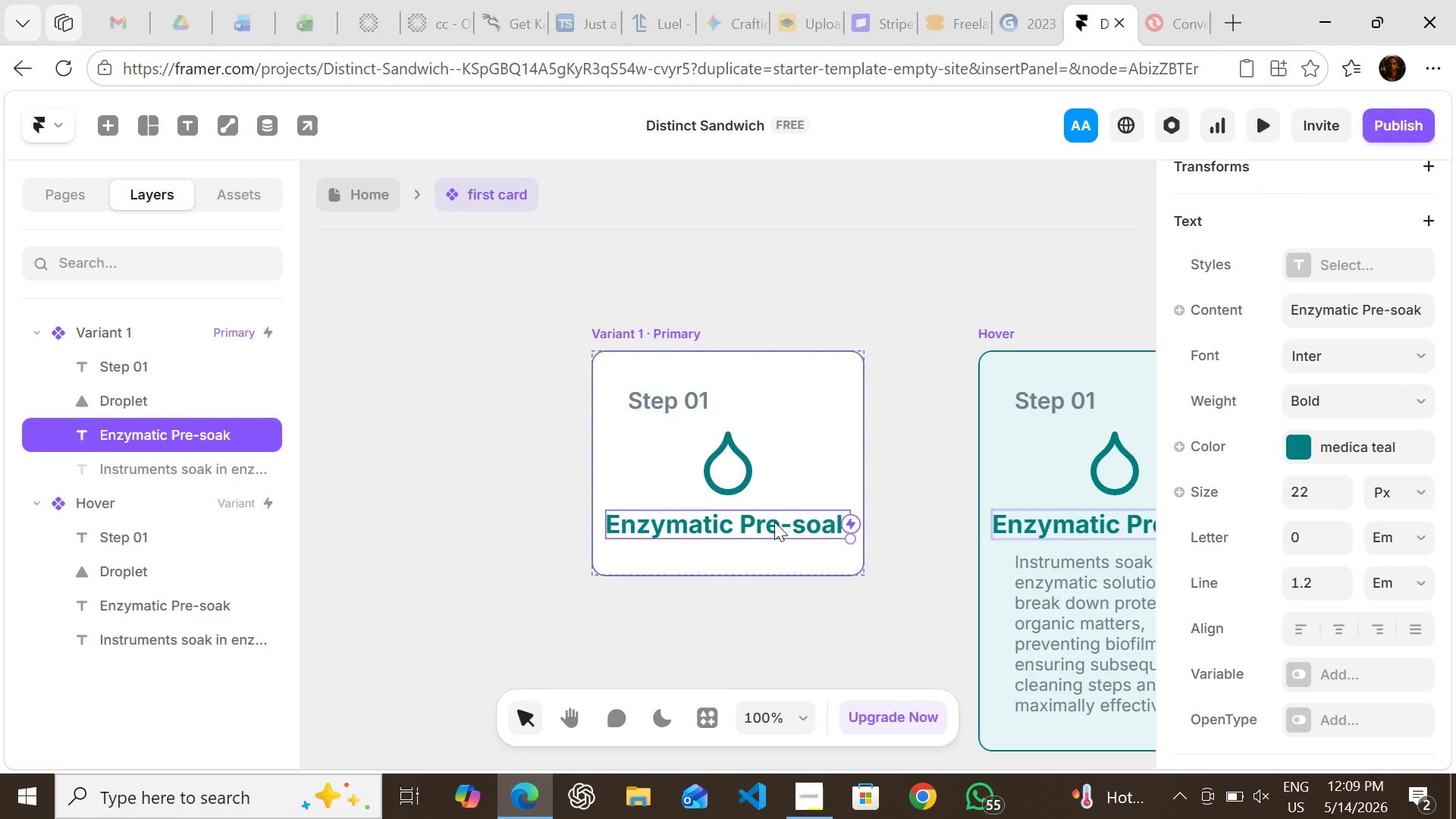 
double_click([774, 522])
 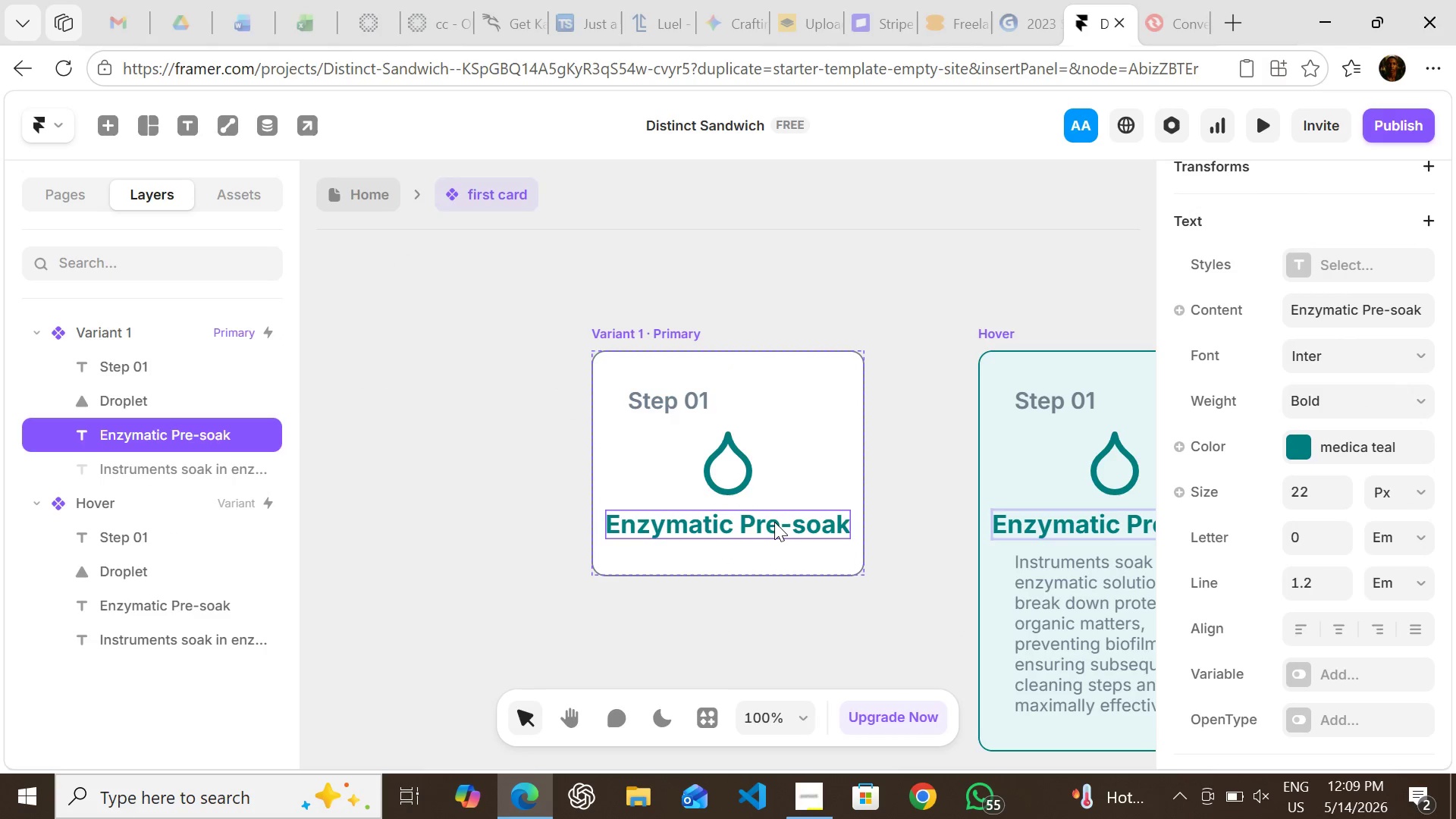 
triple_click([774, 522])
 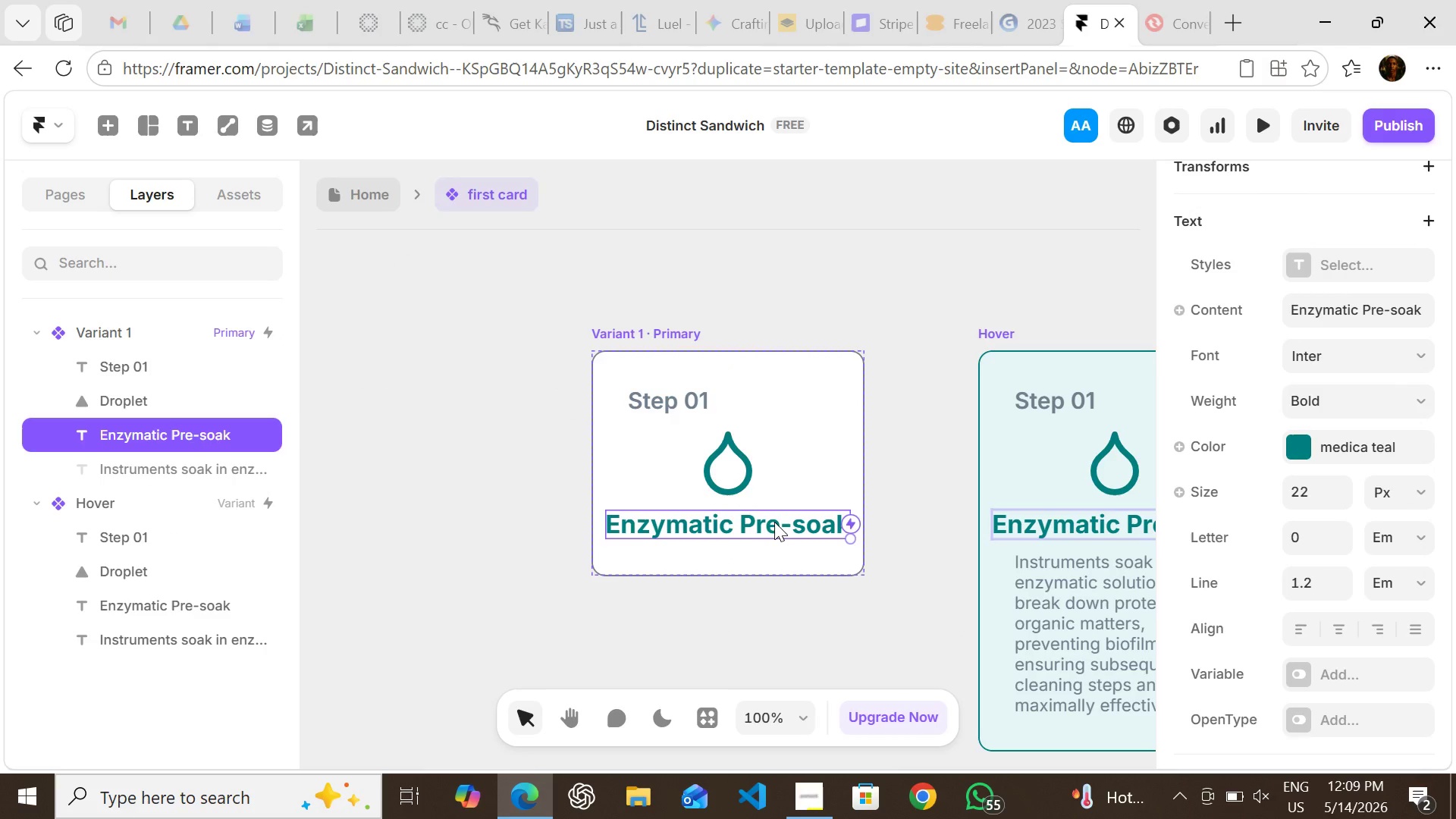 
key(Enter)
 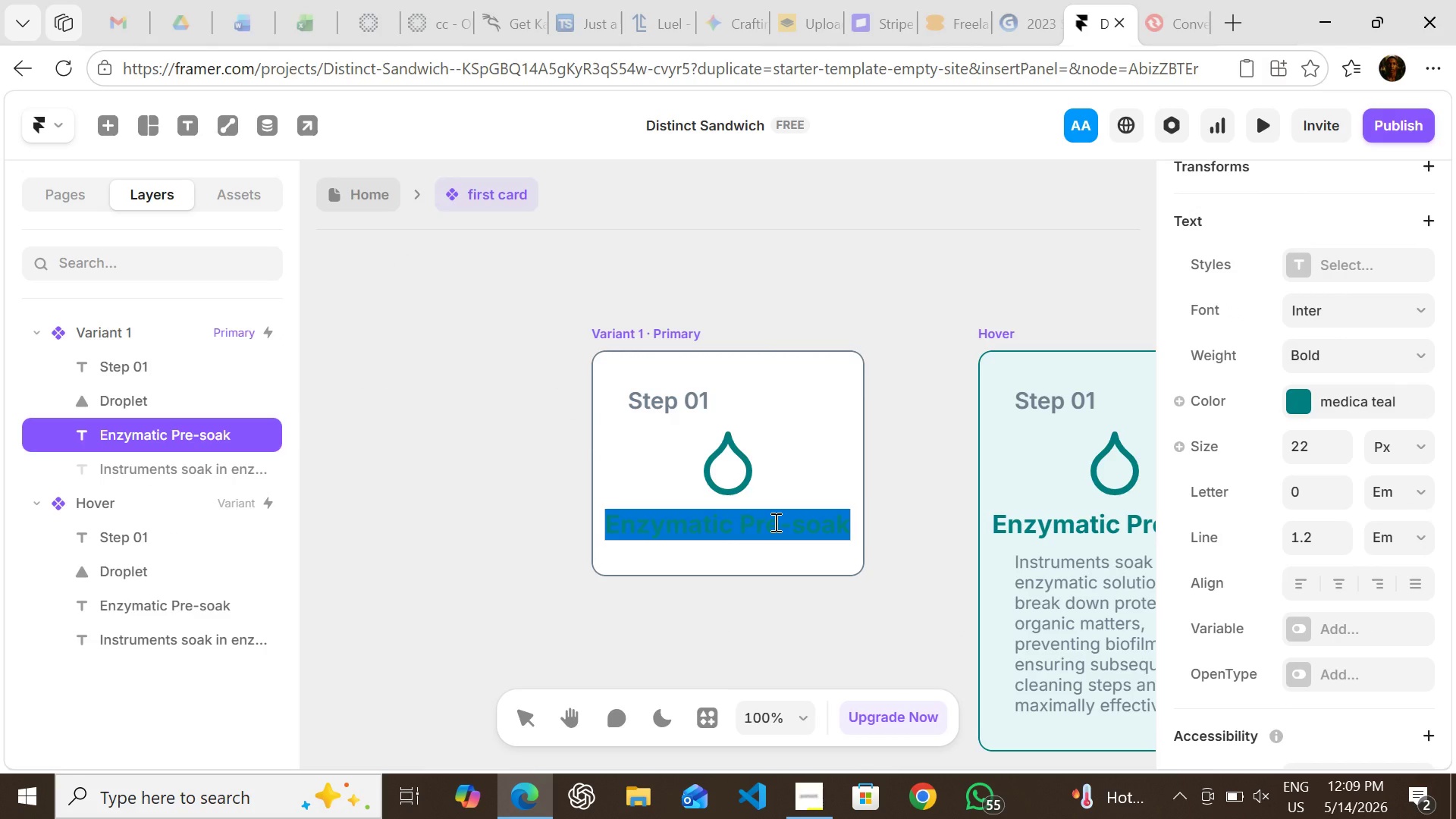 
hold_key(key=ControlLeft, duration=0.88)
 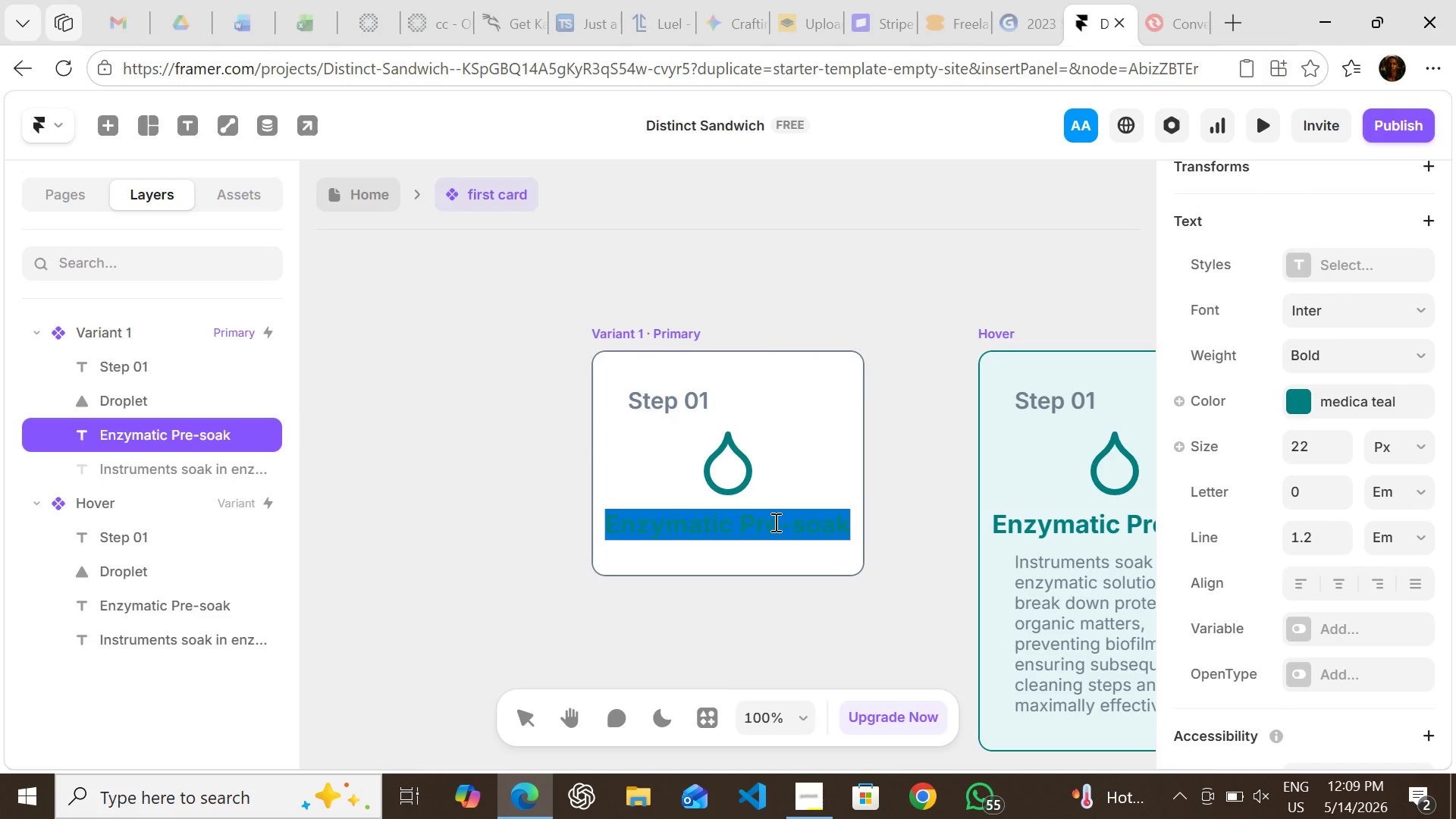 
hold_key(key=C, duration=0.36)
 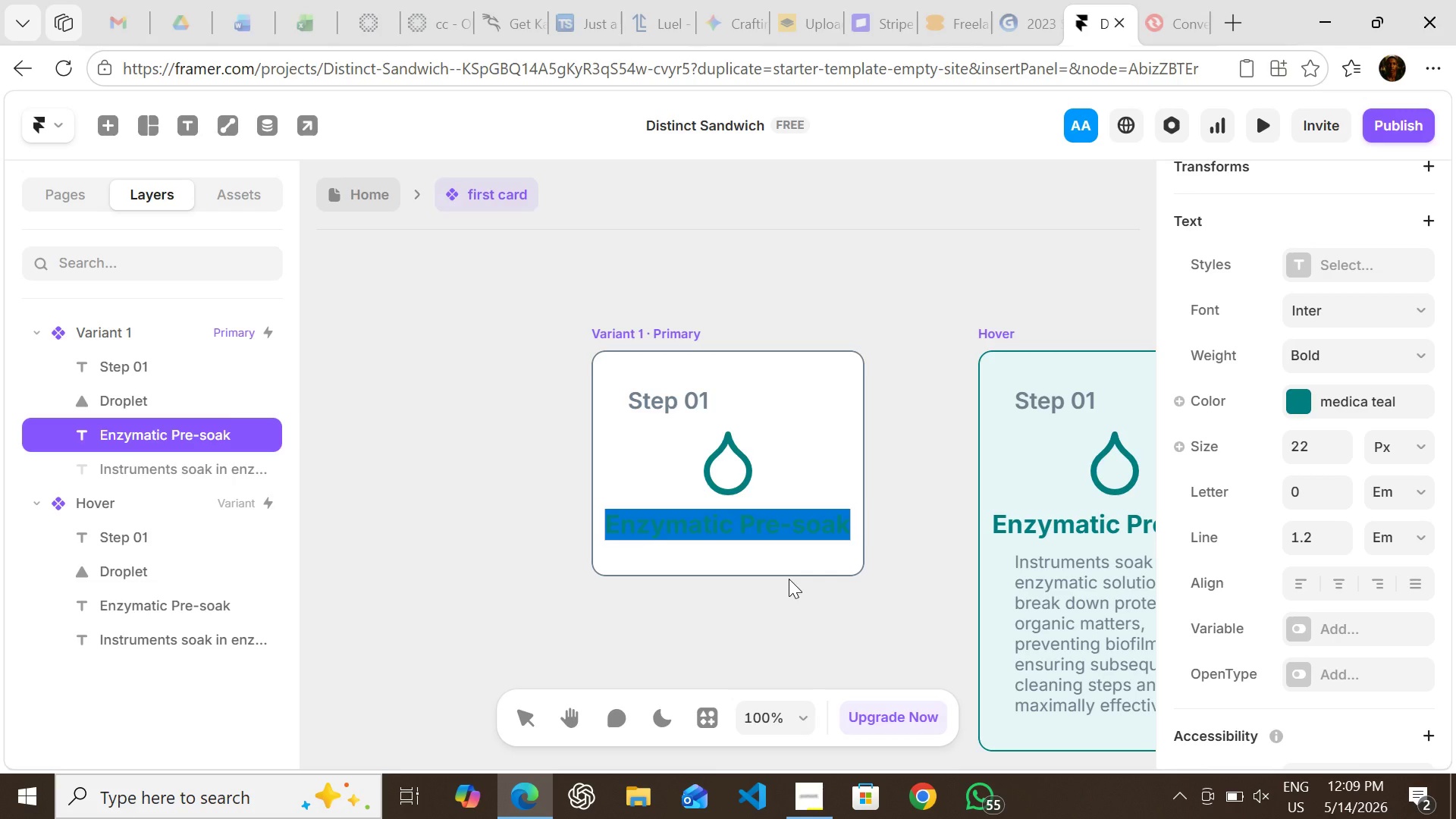 
wait(6.75)
 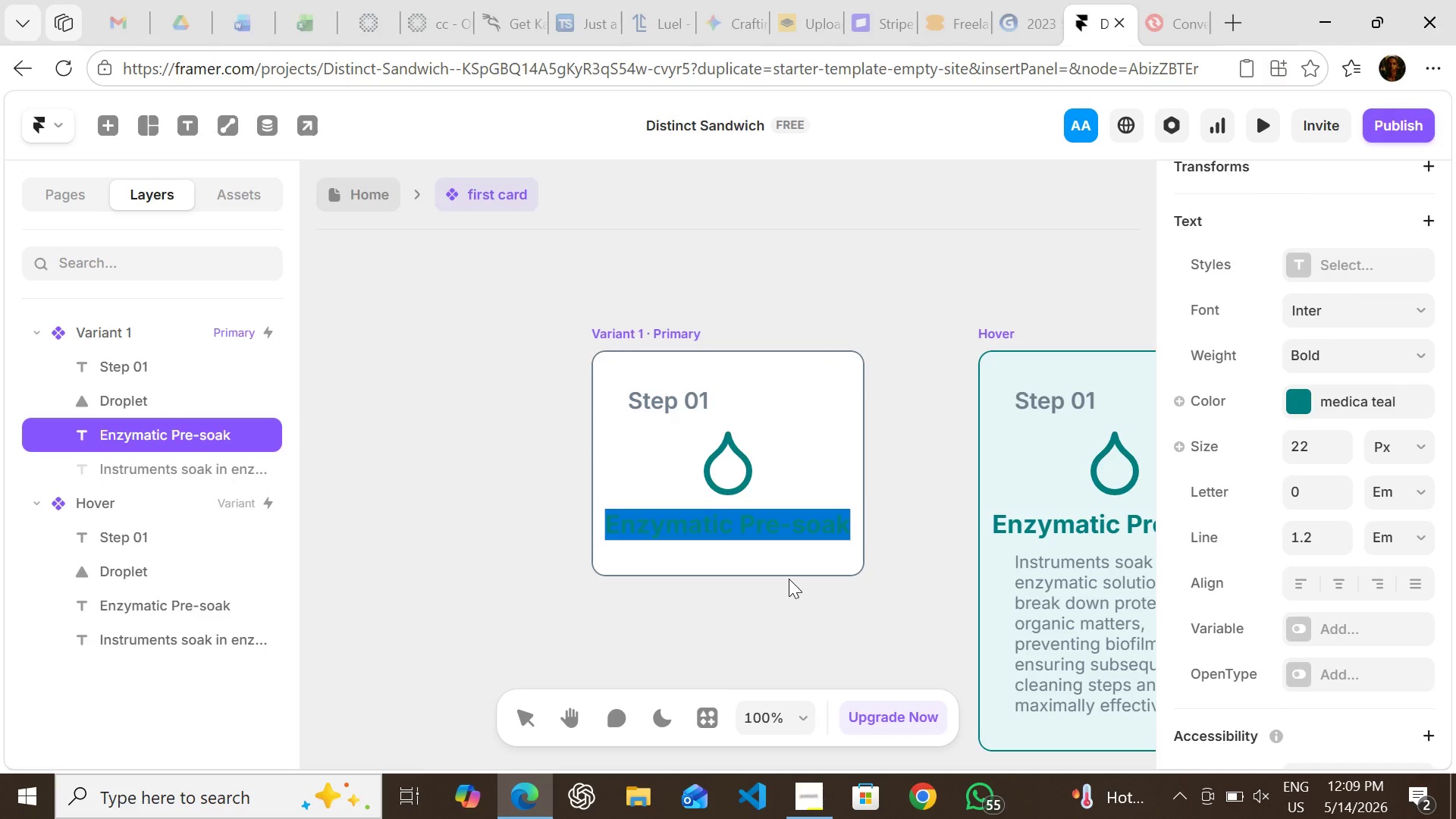 
key(Control+Z)
 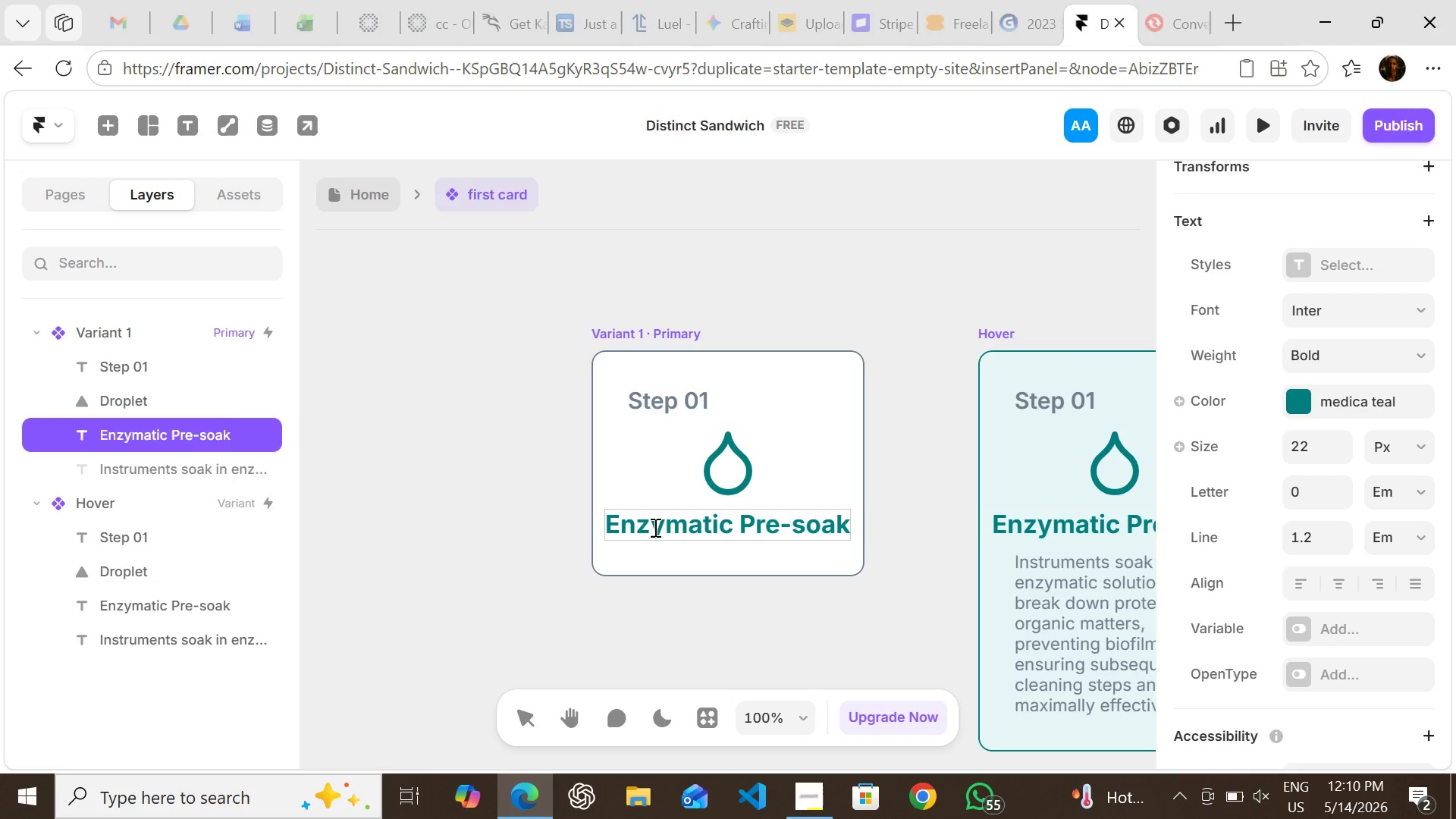 
wait(8.84)
 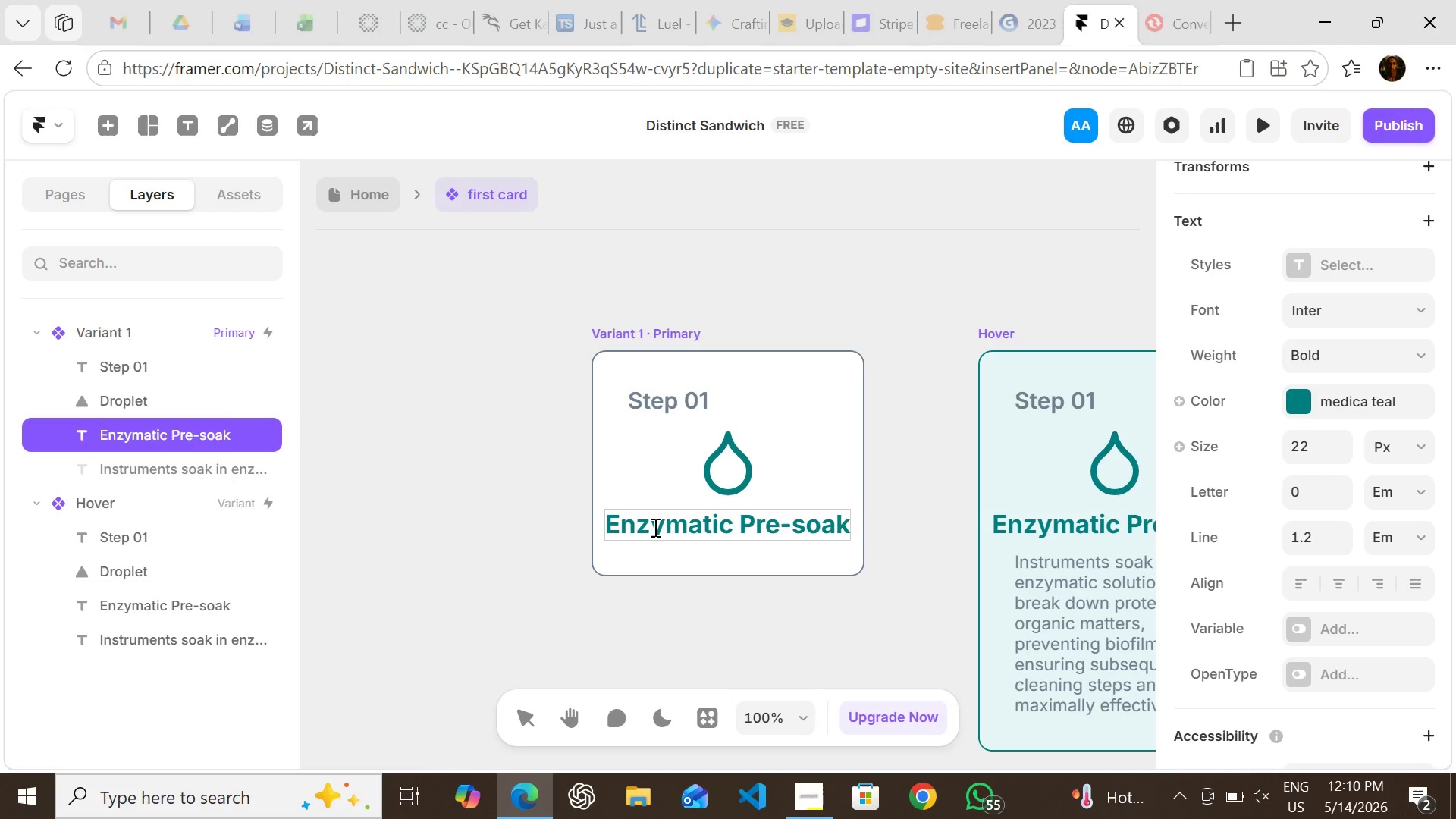 
double_click([658, 517])
 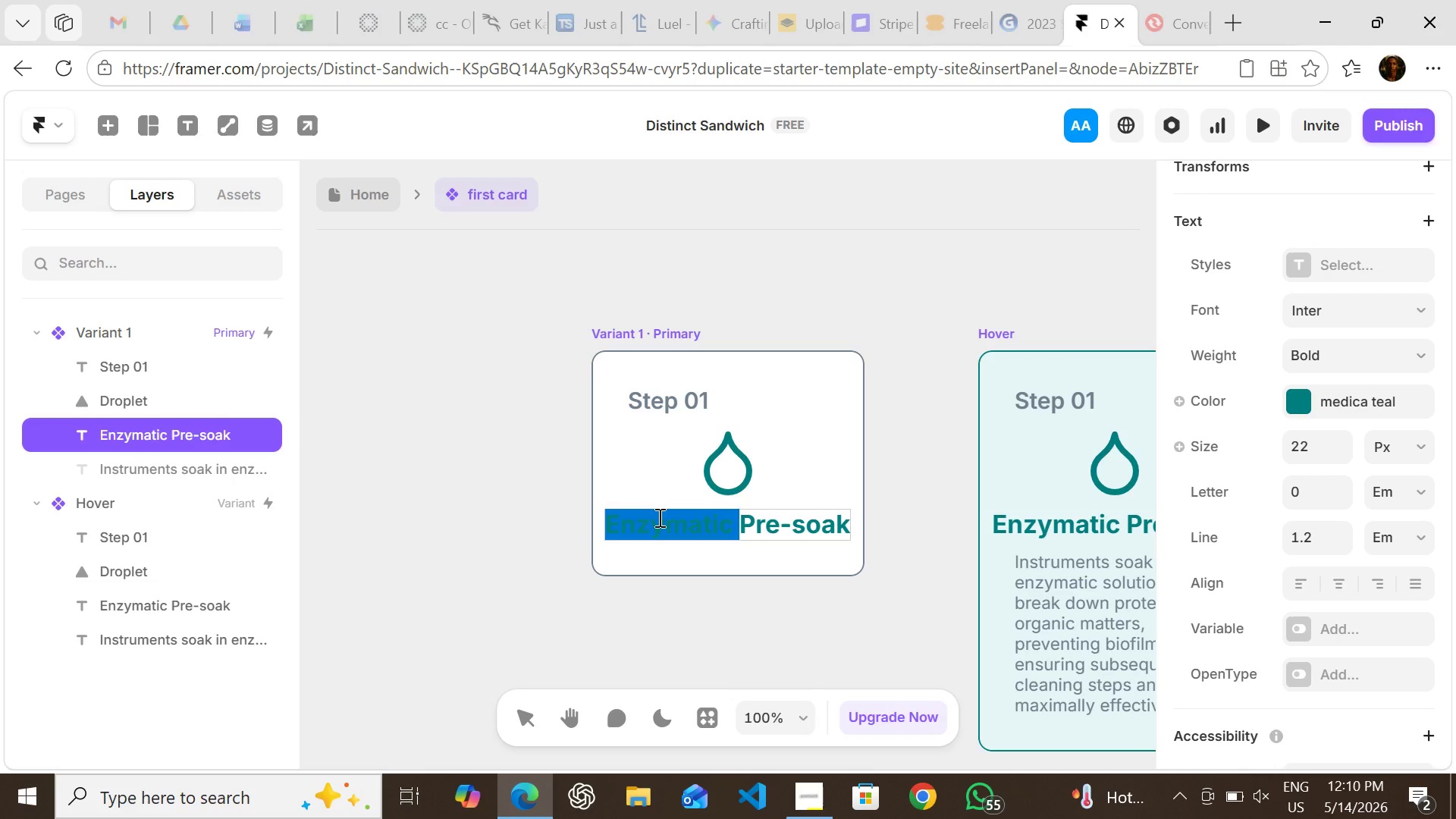 
double_click([658, 517])
 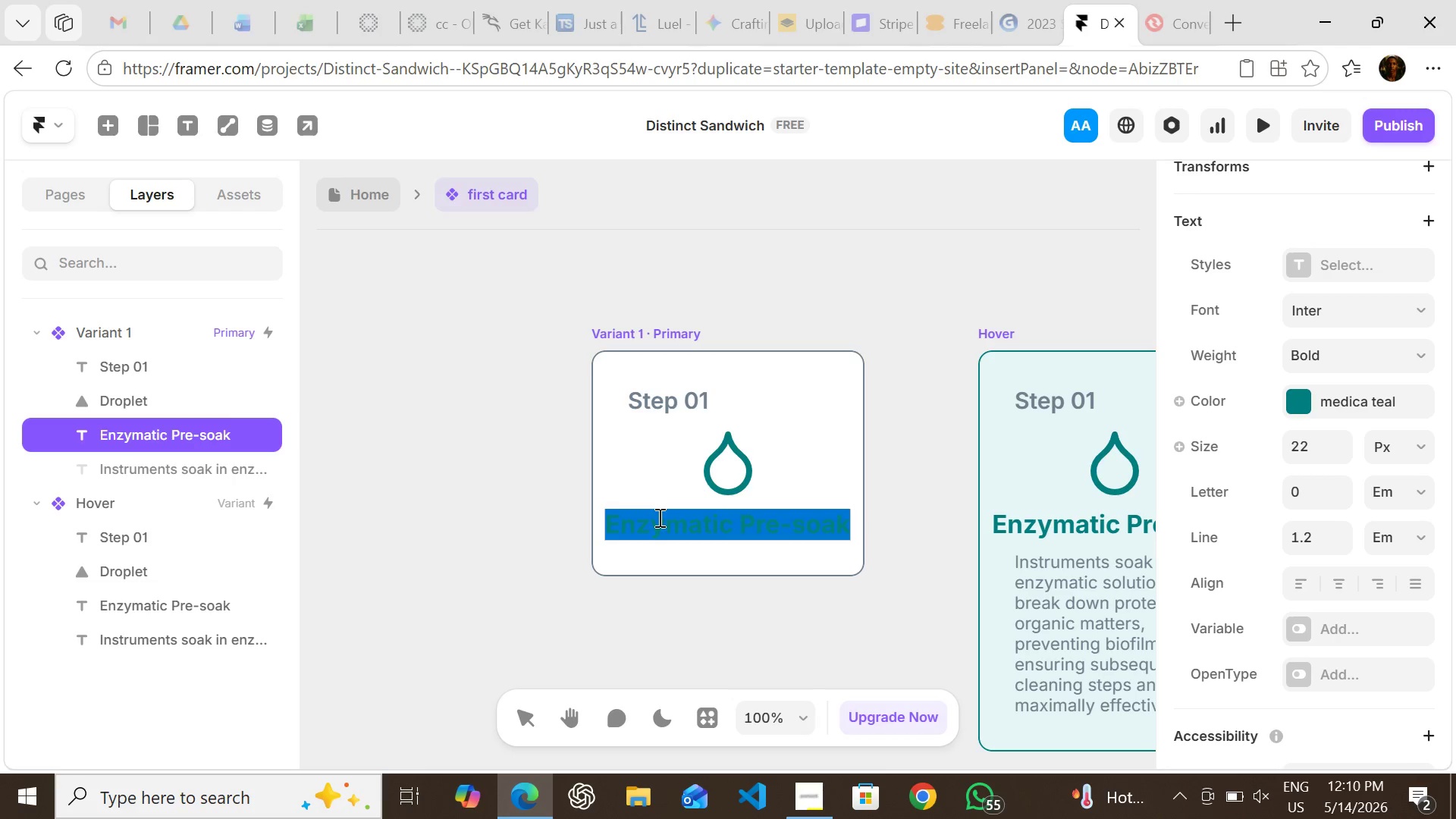 
triple_click([658, 517])
 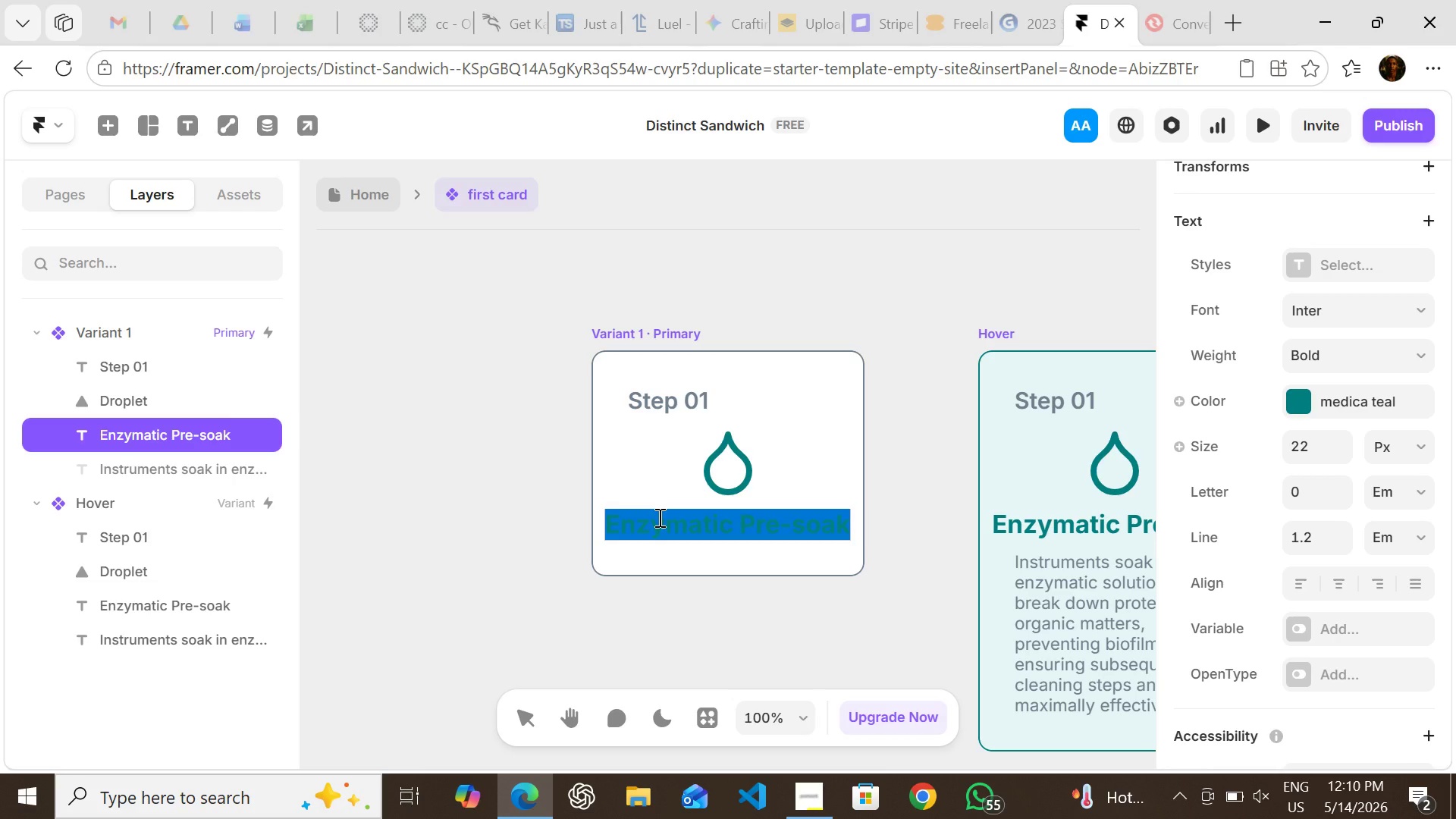 
key(Control+C)
 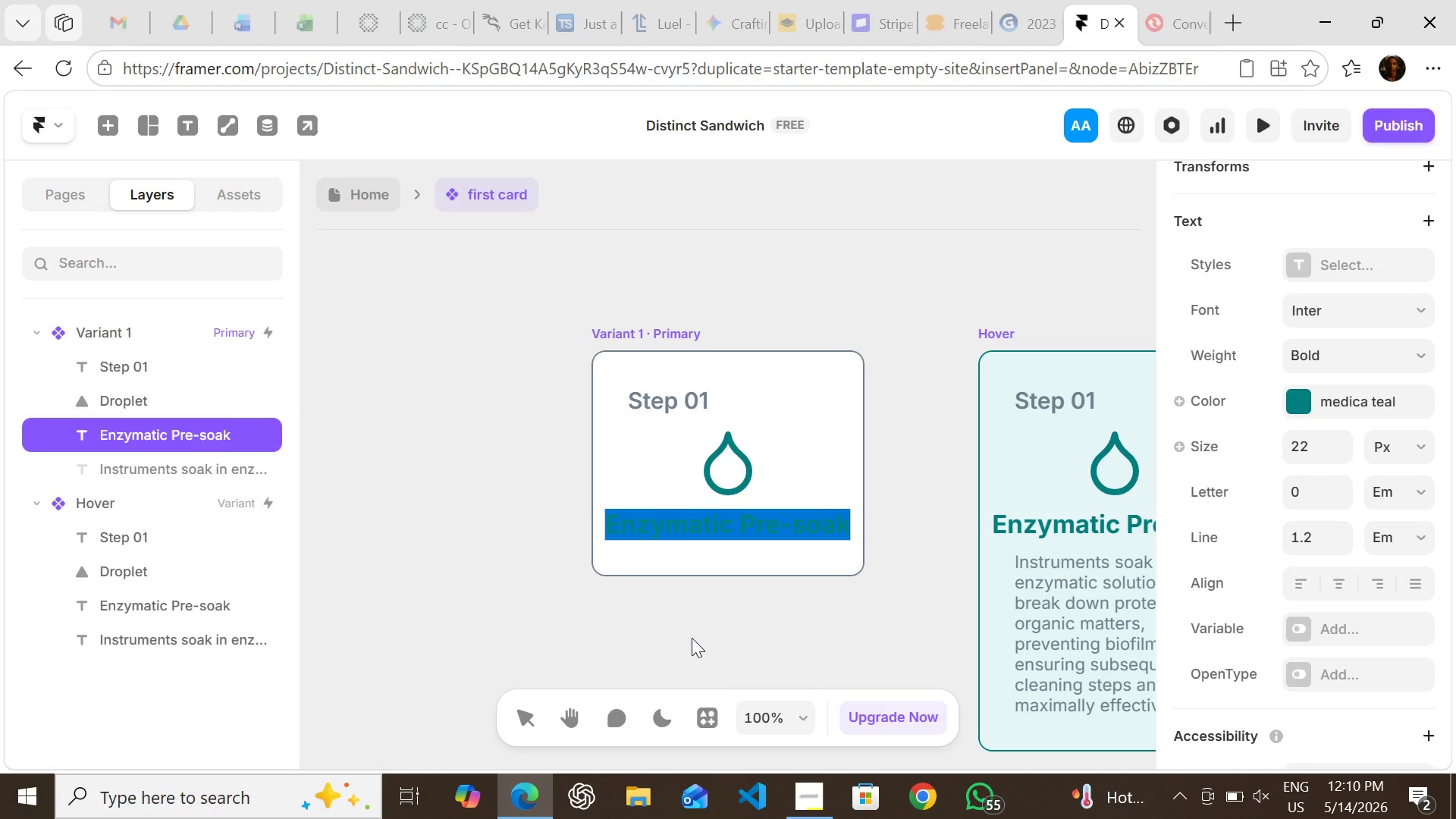 
left_click([692, 638])
 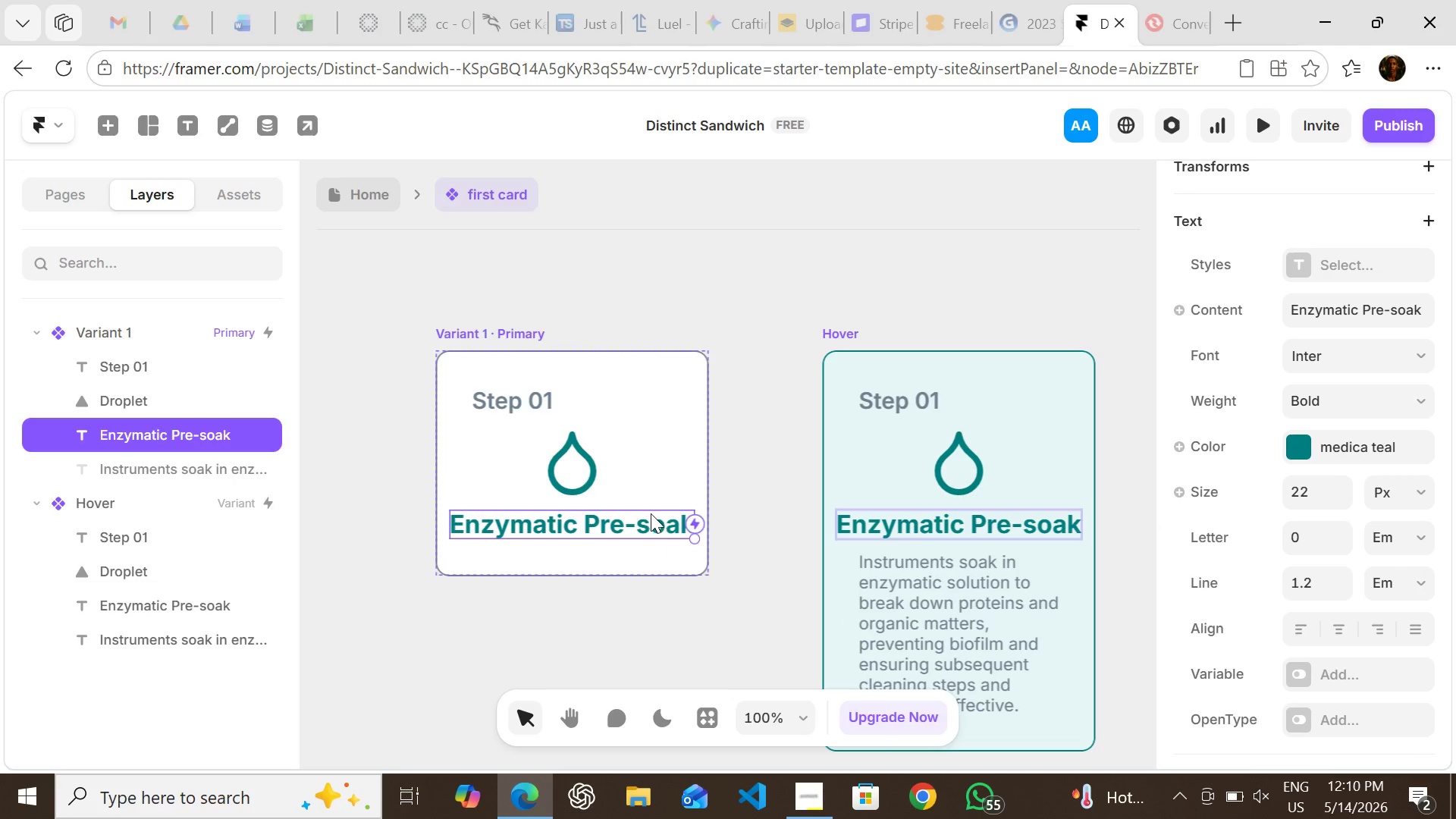 
left_click([650, 513])
 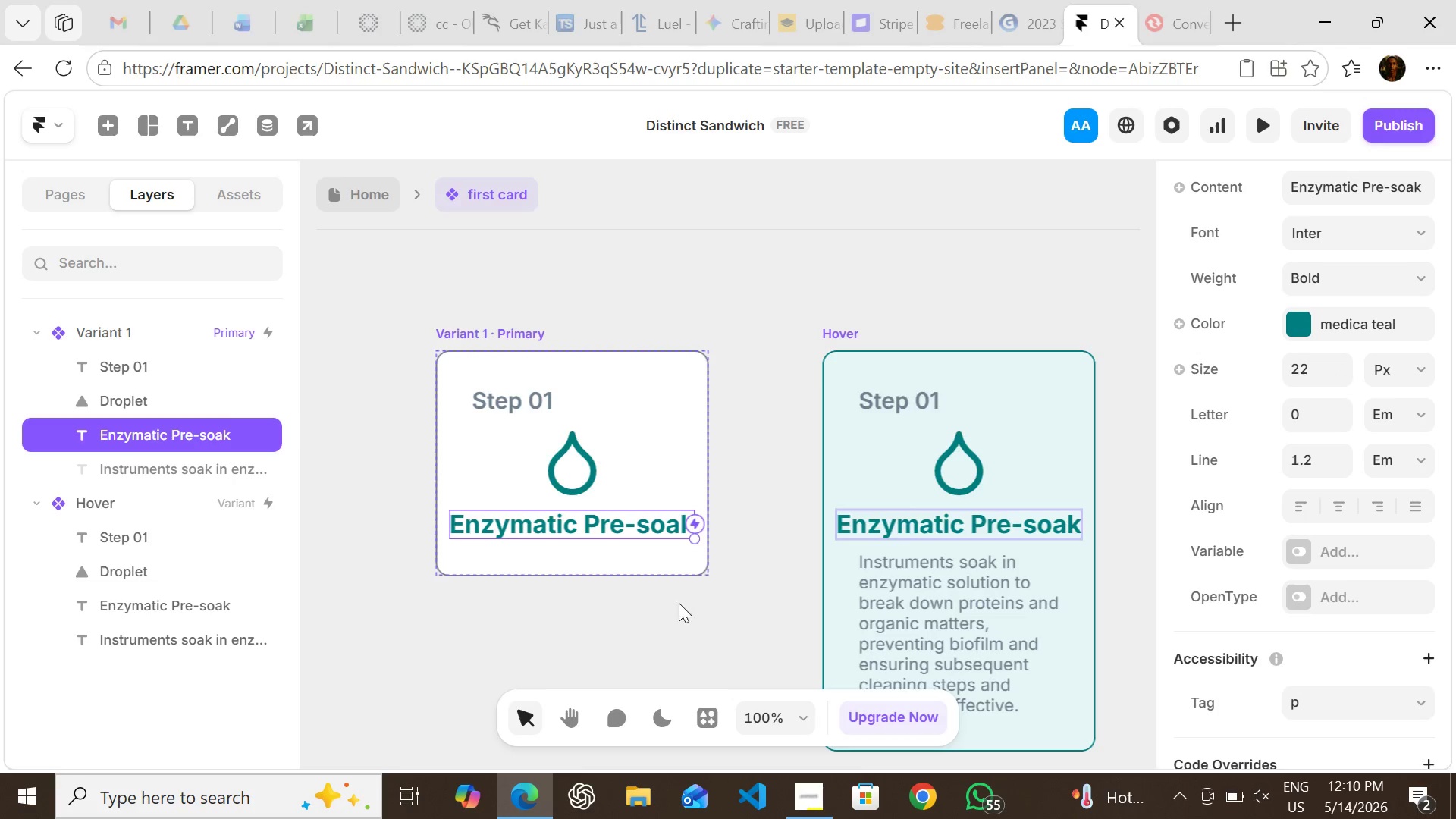 
wait(11.31)
 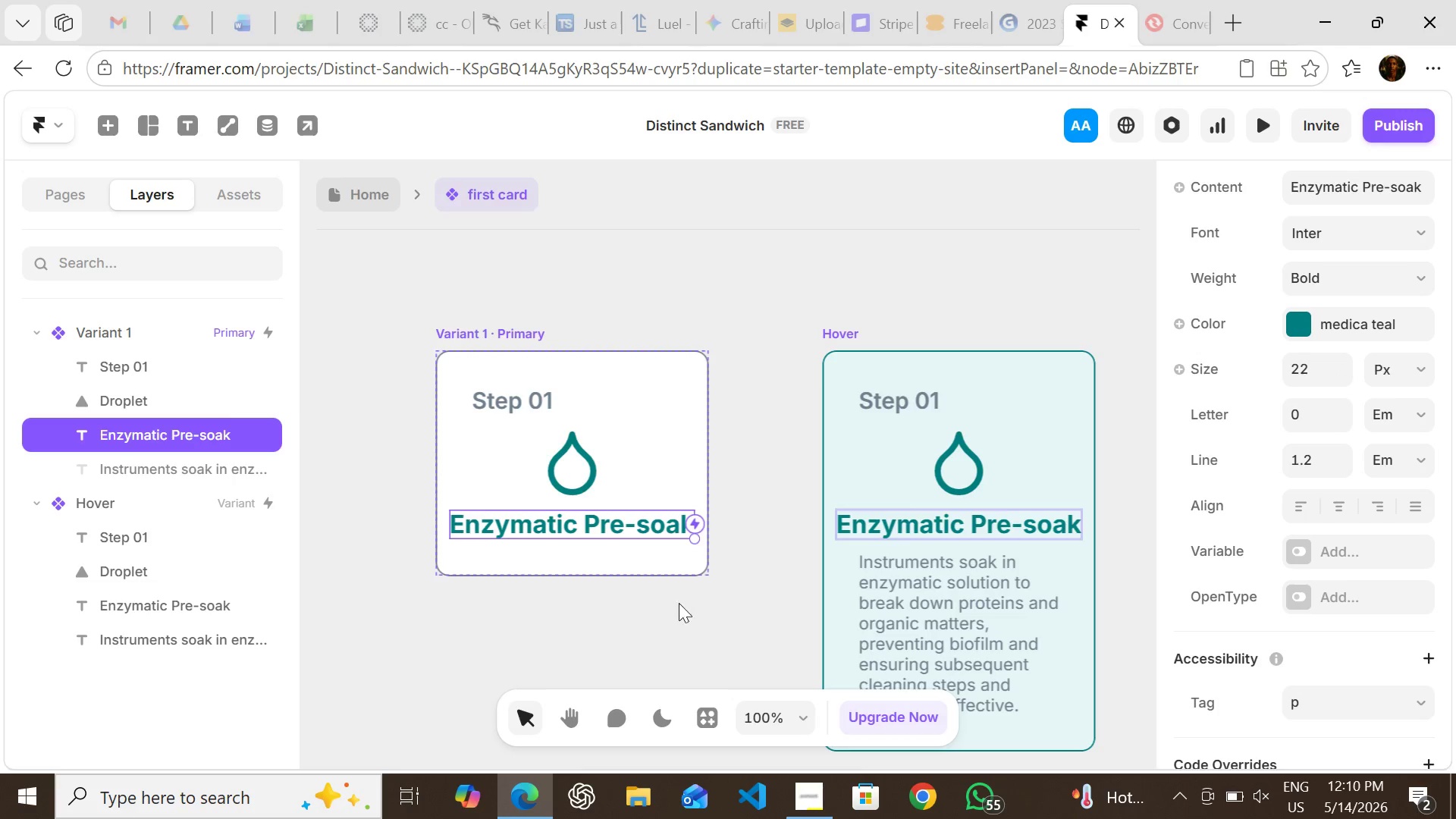 
left_click([352, 194])
 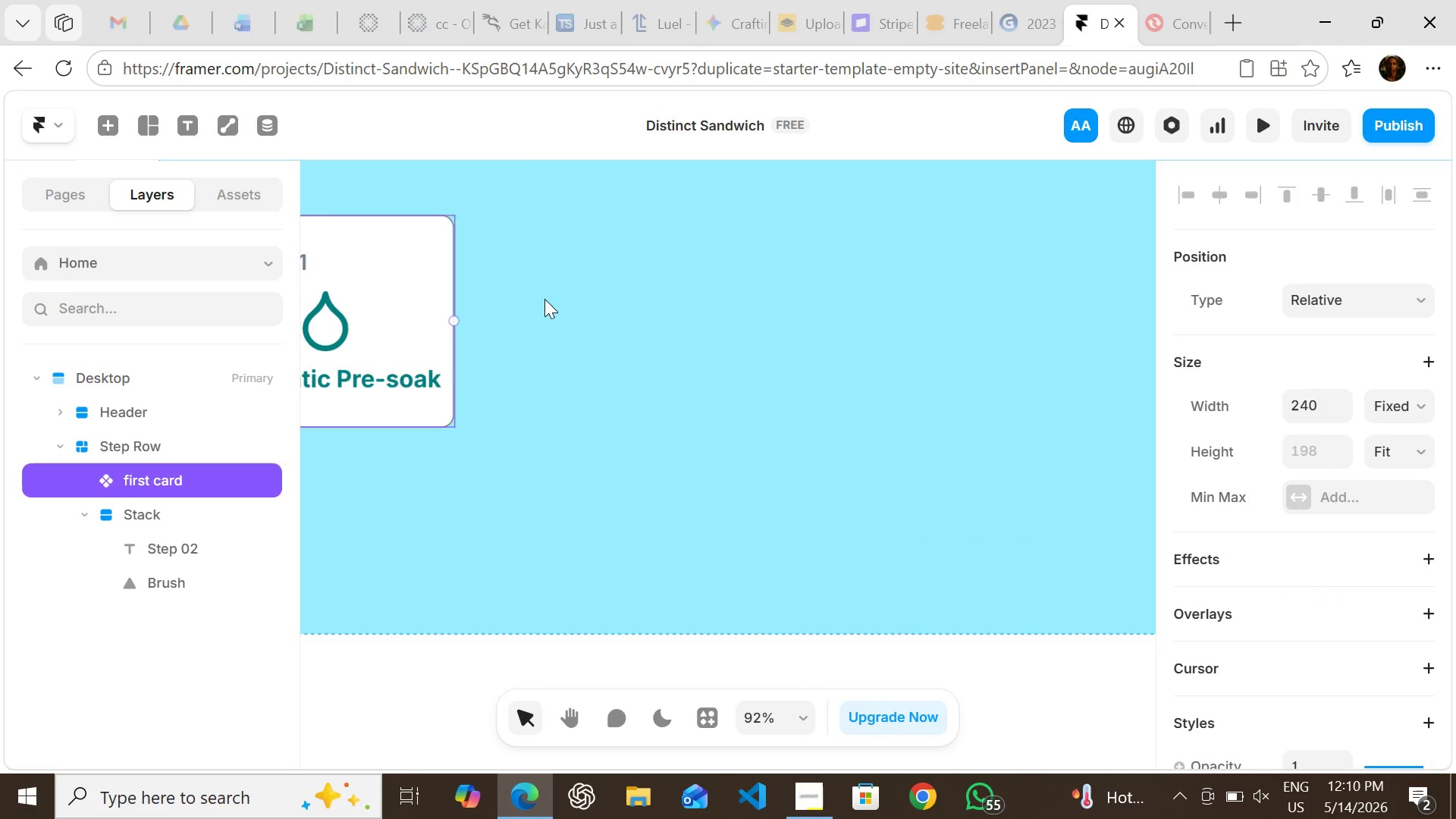 
mouse_move([552, 369])
 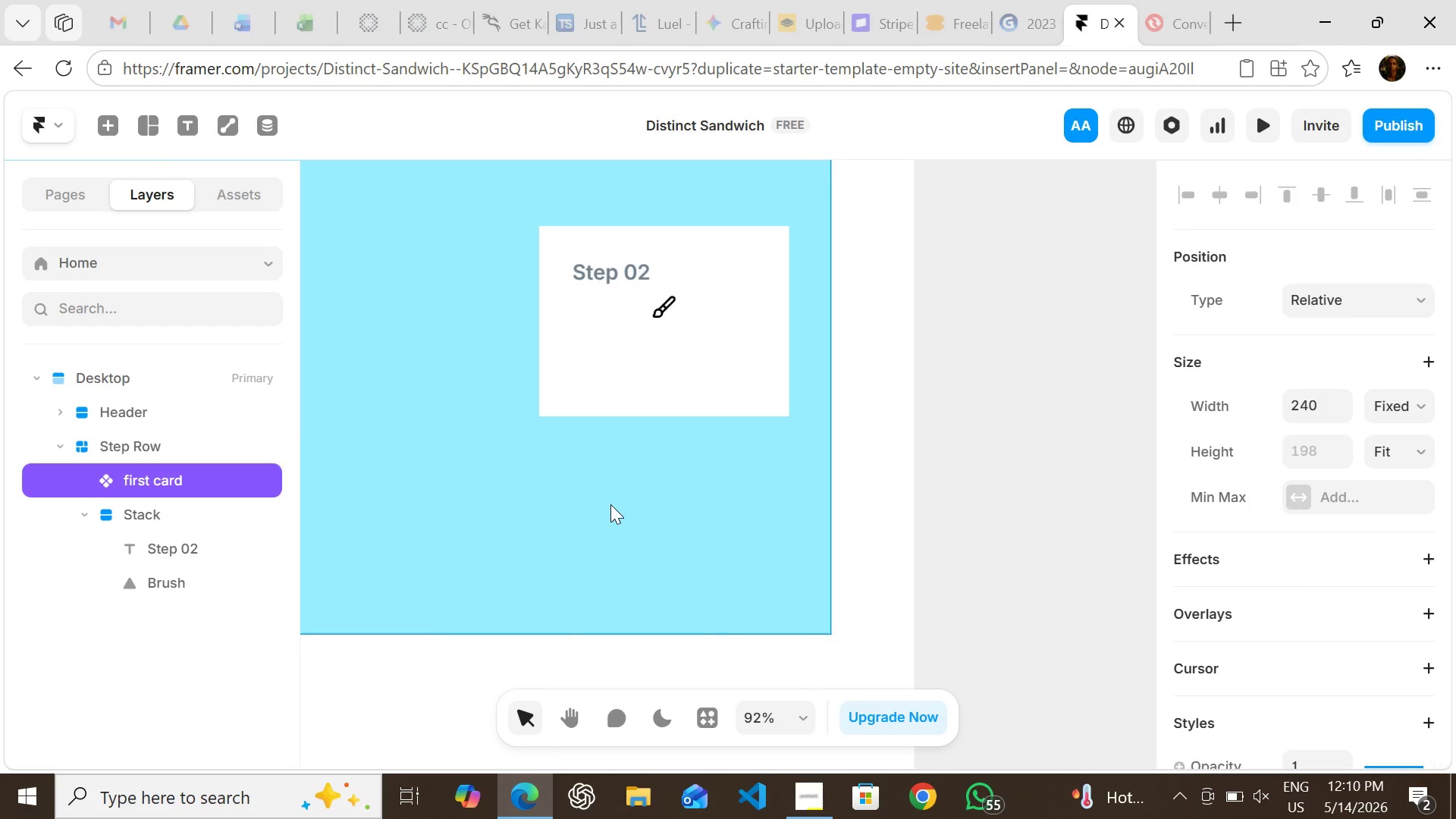 
key(T)
 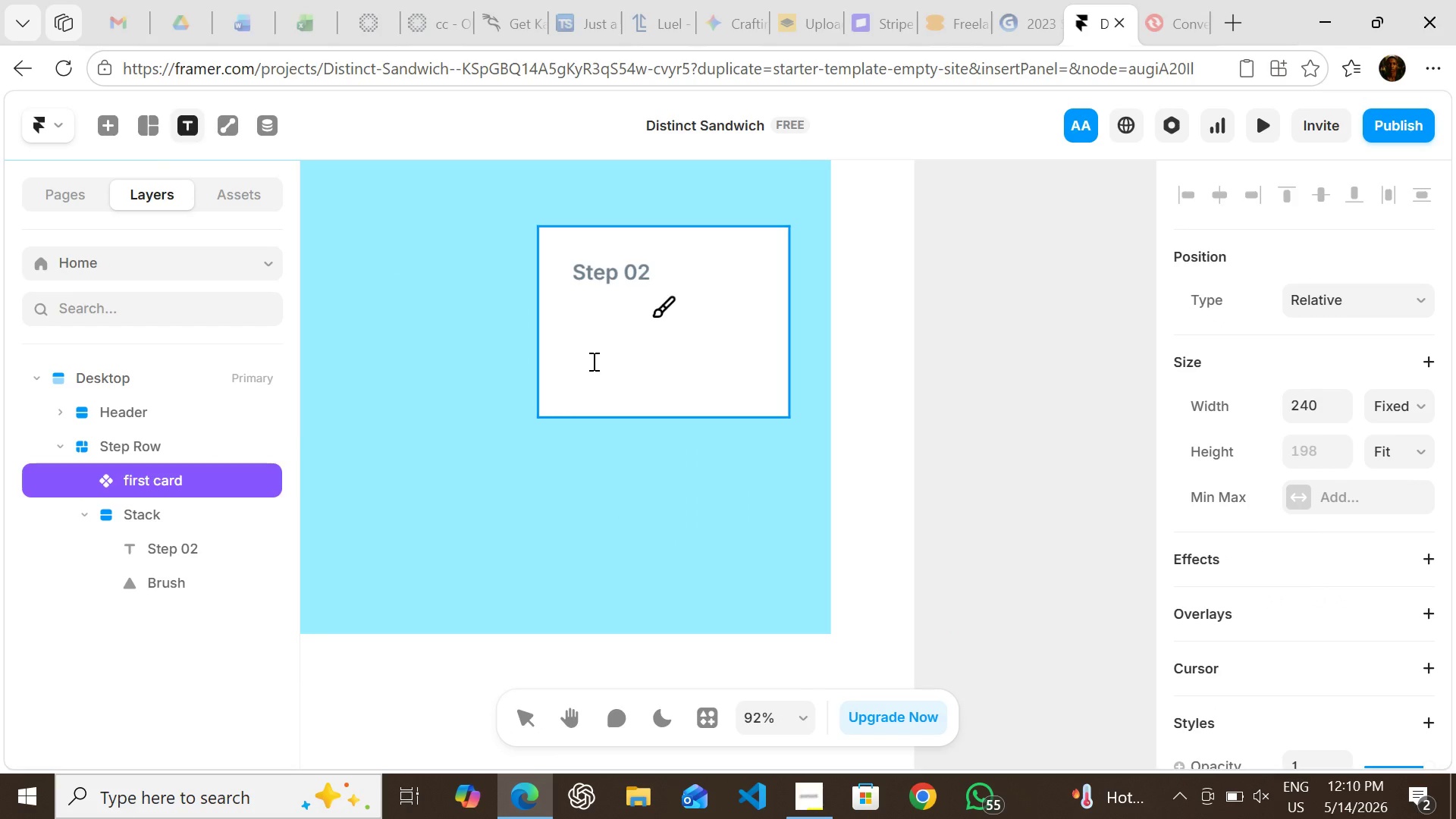 
left_click([592, 361])
 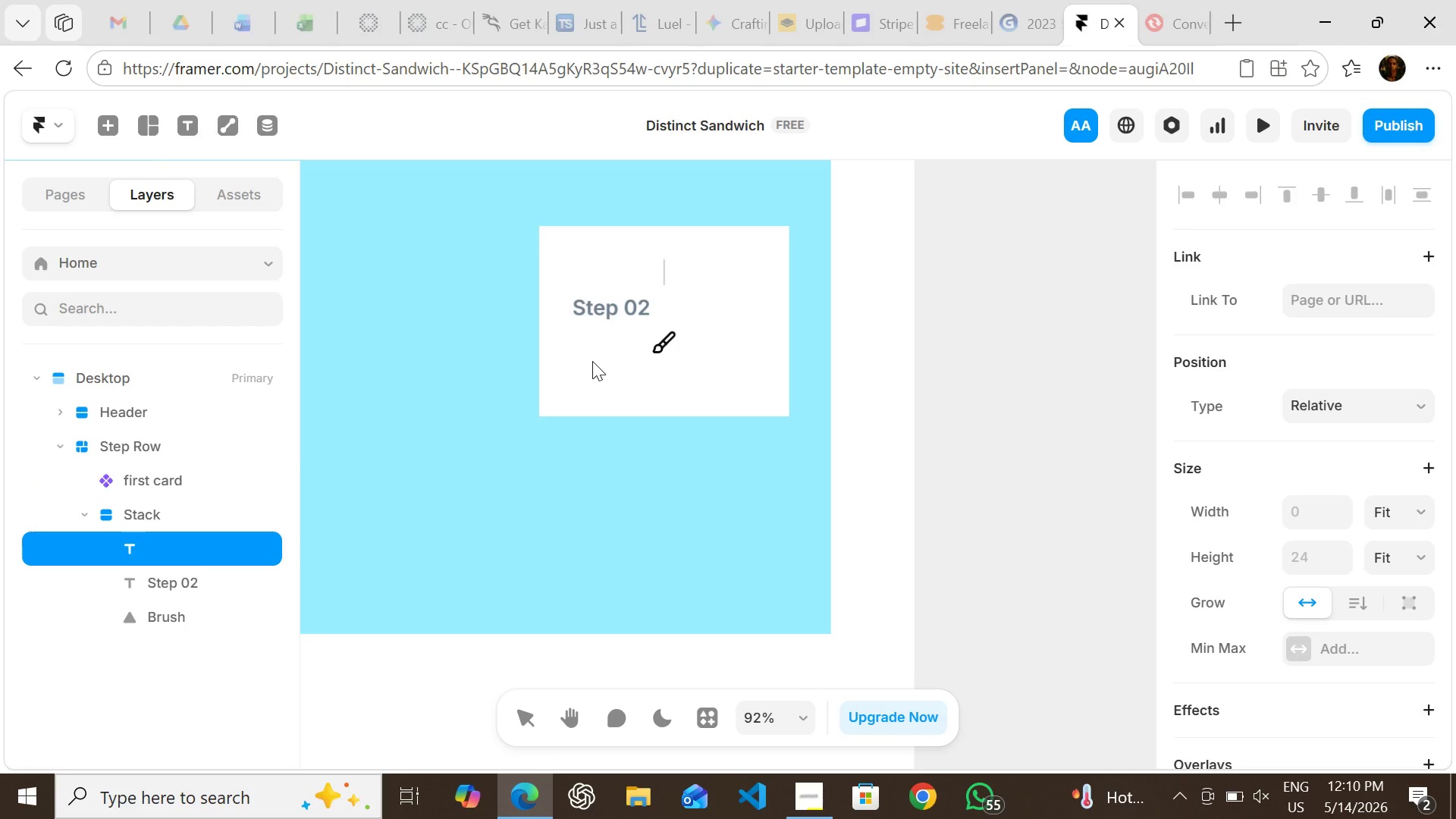 
key(Control+ControlLeft)
 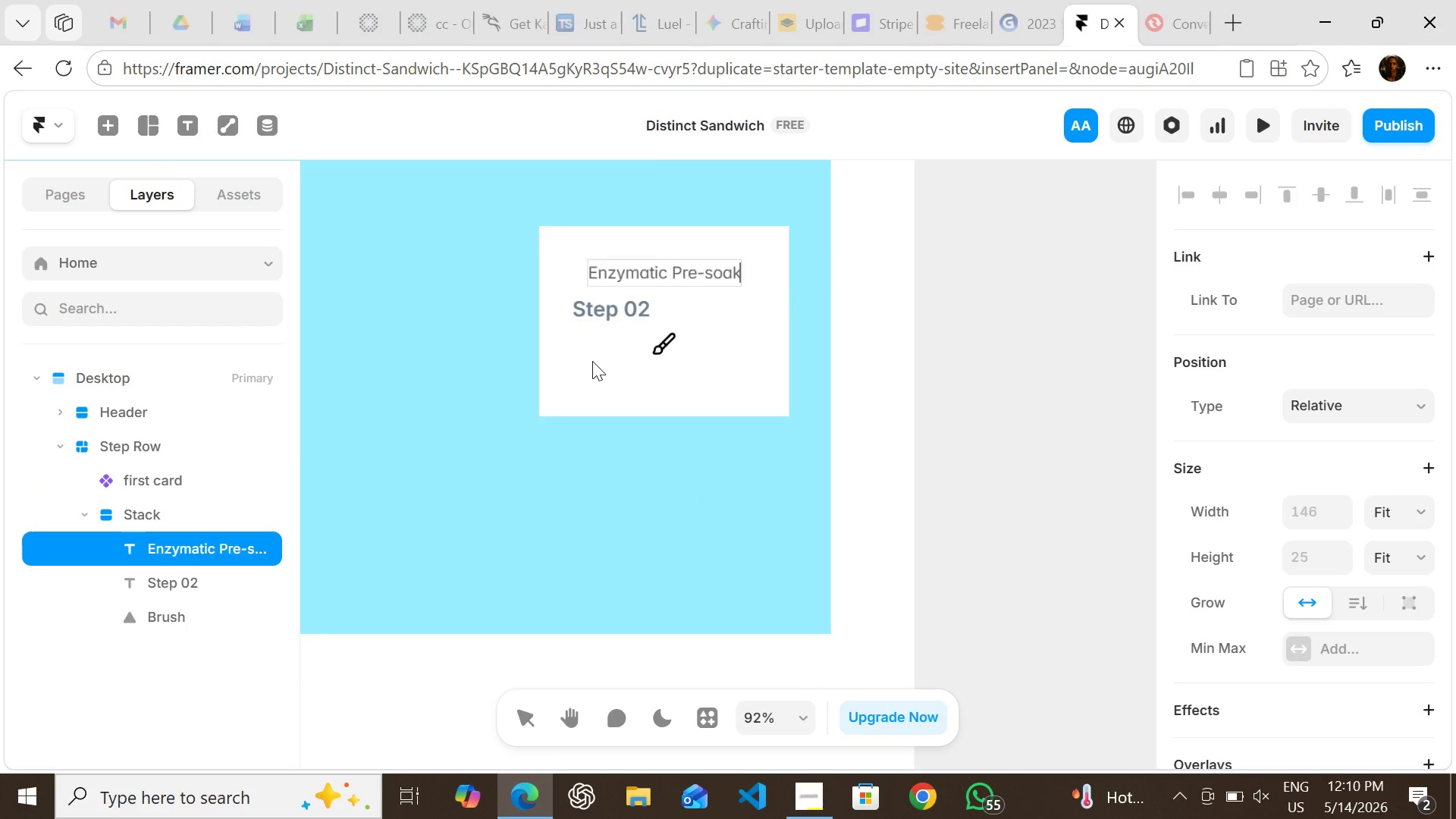 
key(Control+V)
 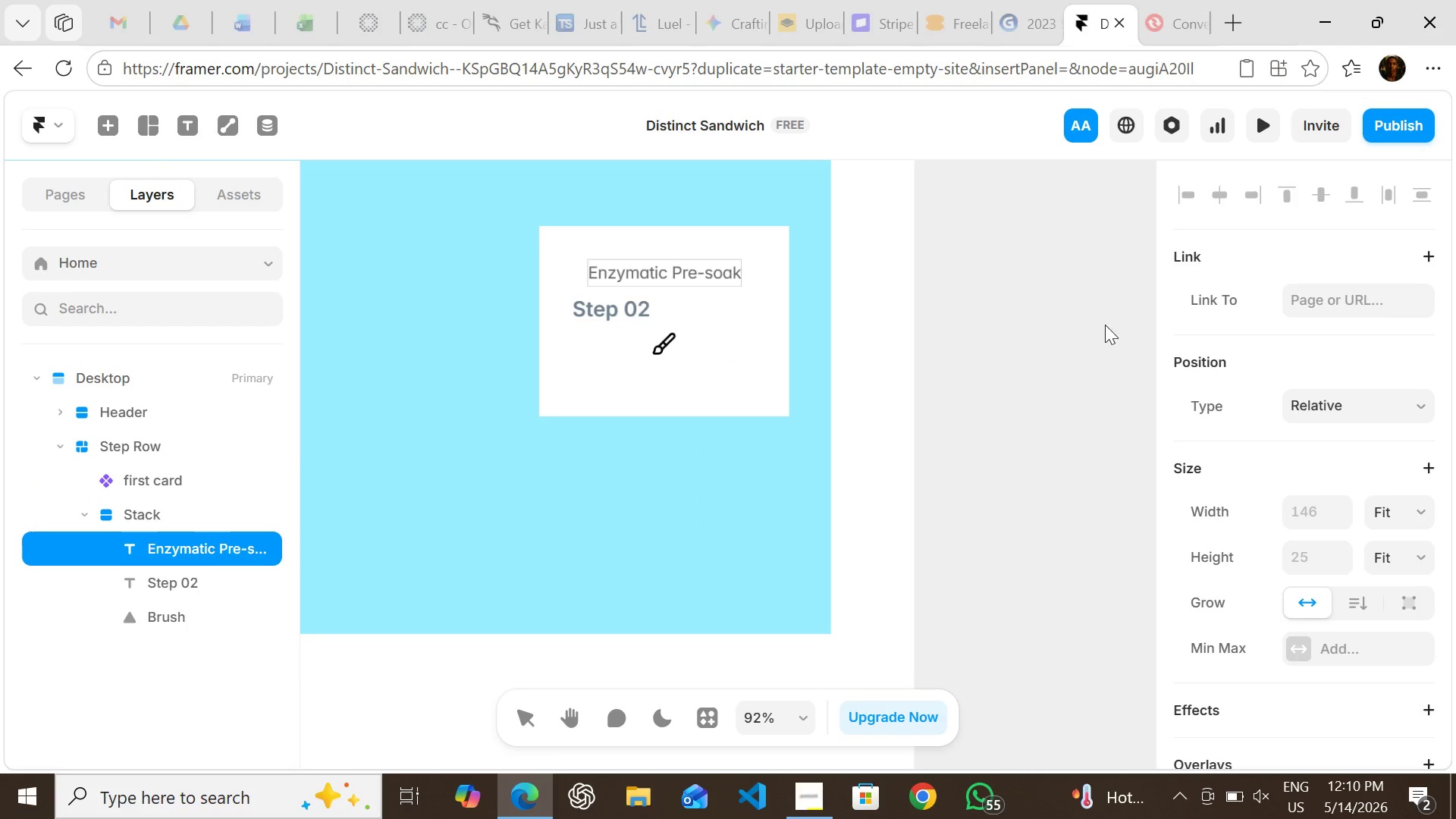 
mouse_move([1275, 408])
 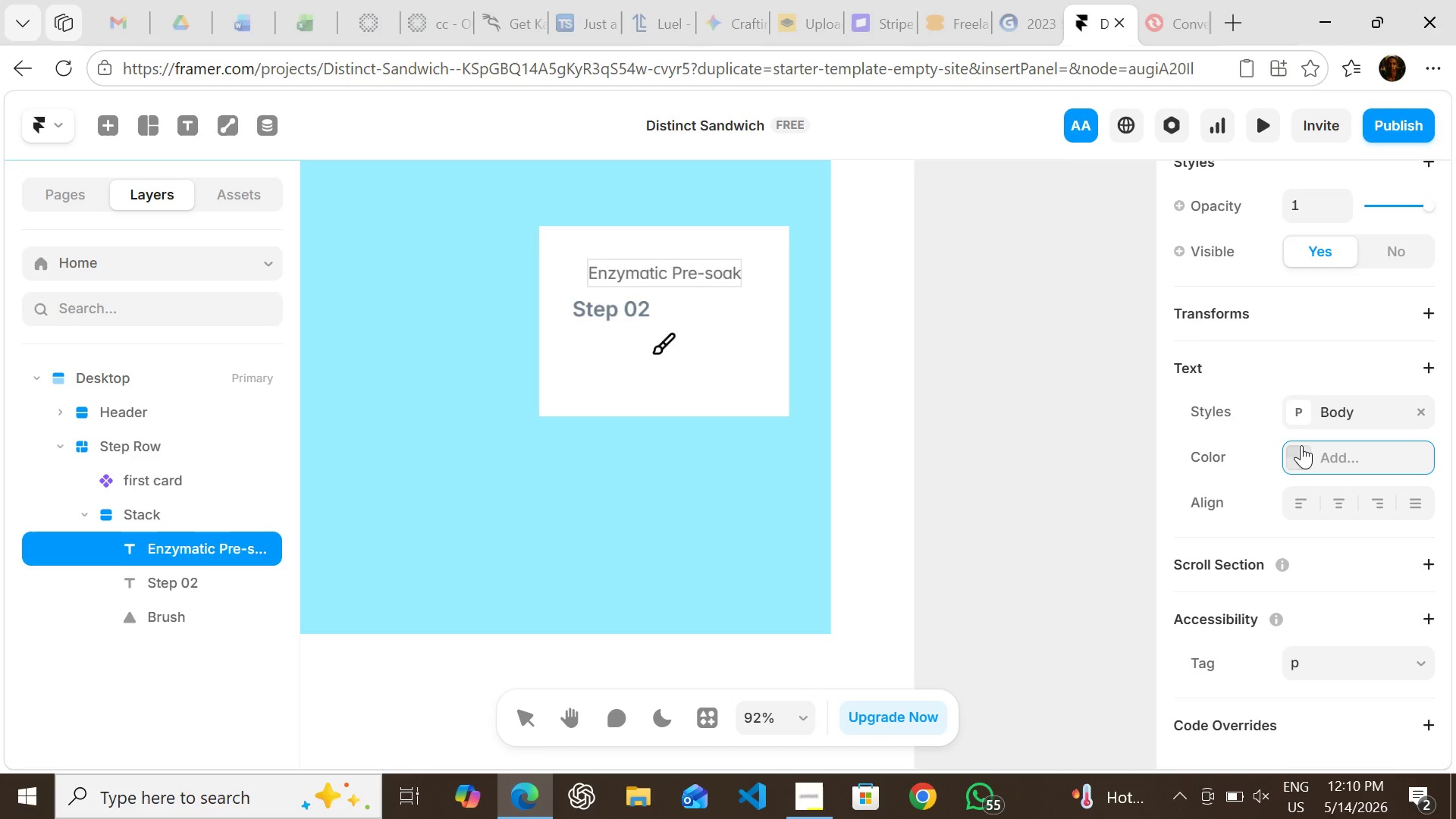 
left_click([1301, 445])
 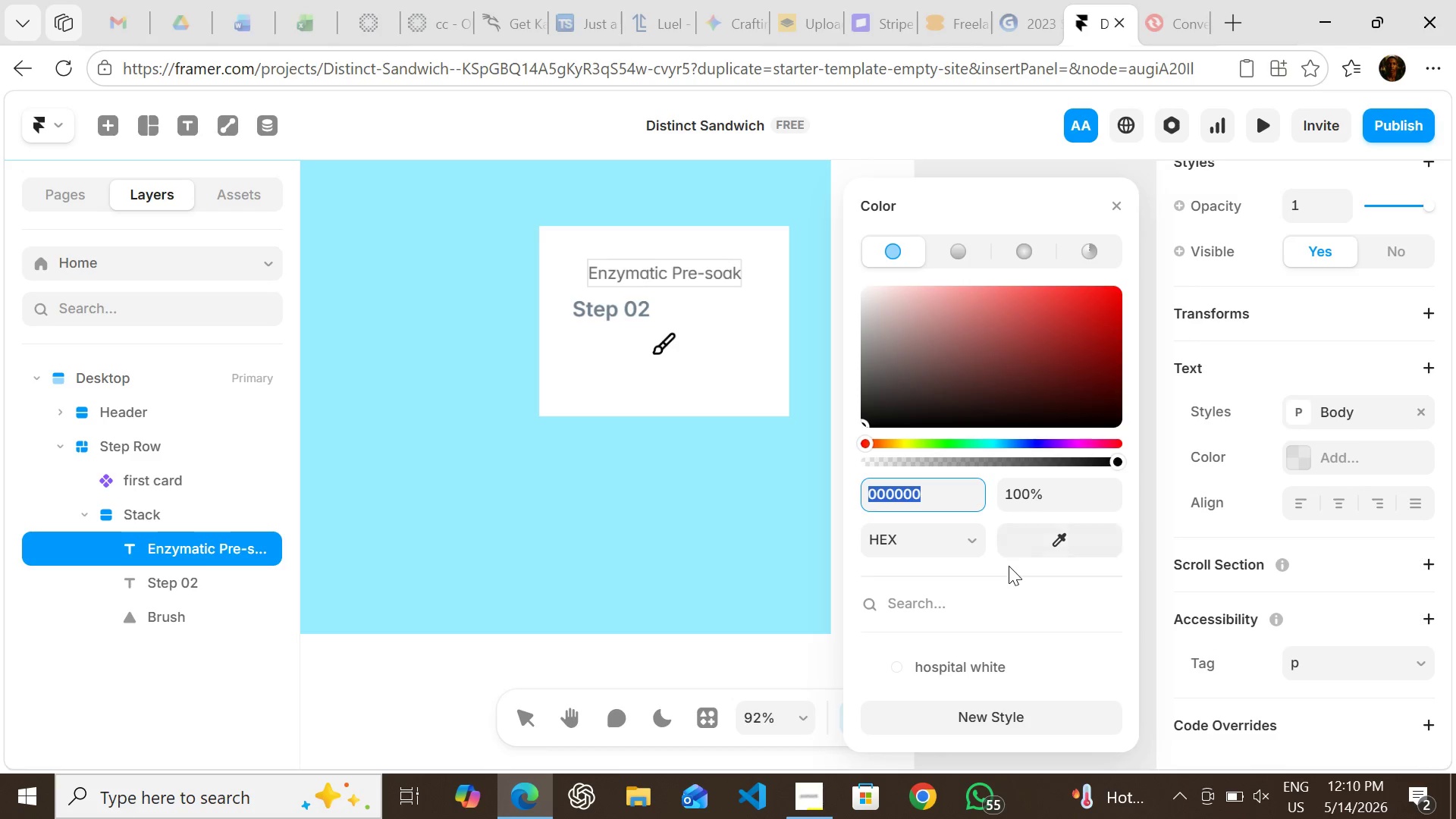 
mouse_move([956, 644])
 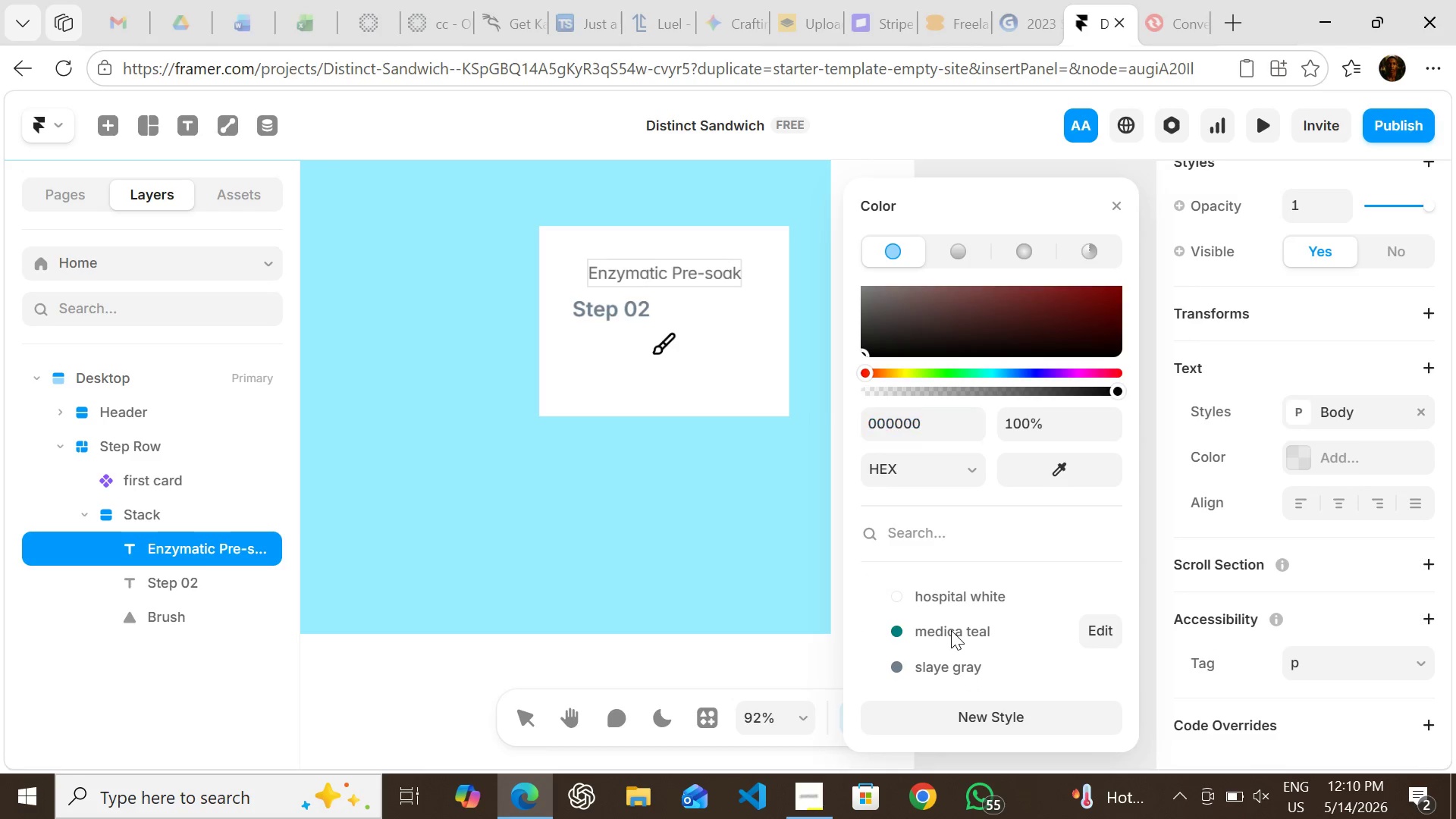 
left_click([951, 630])
 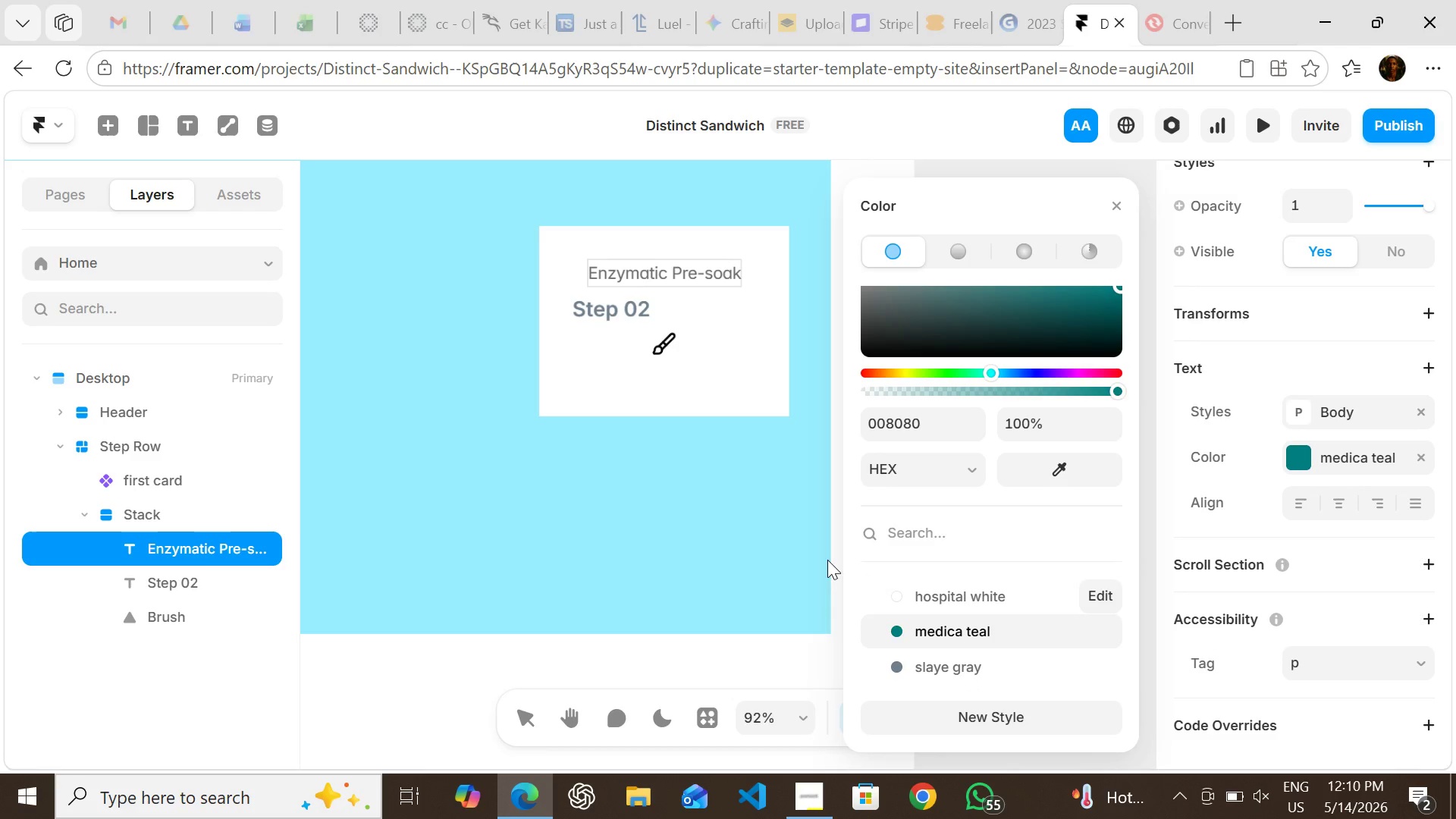 
left_click([768, 538])
 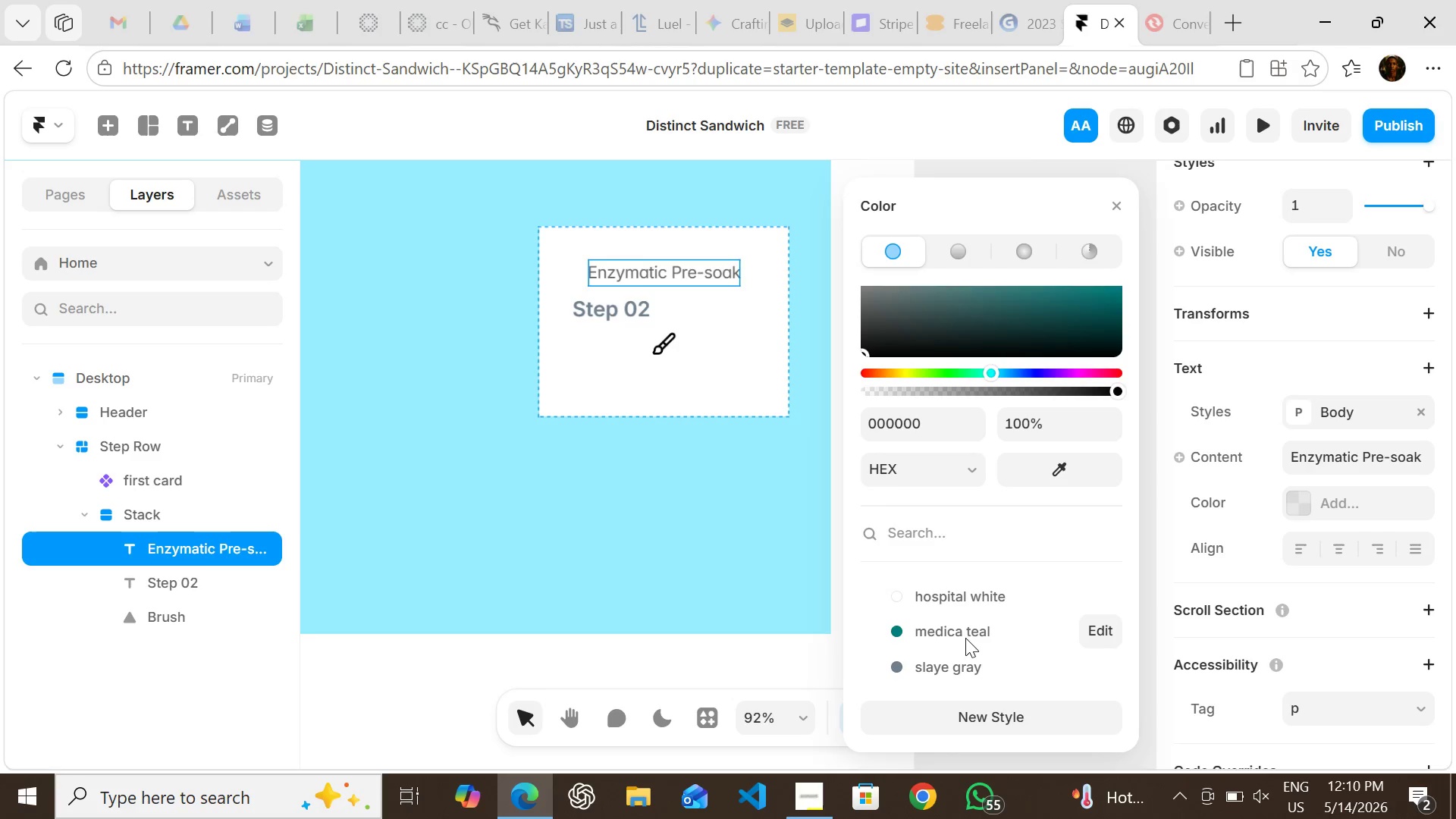 
left_click([957, 634])
 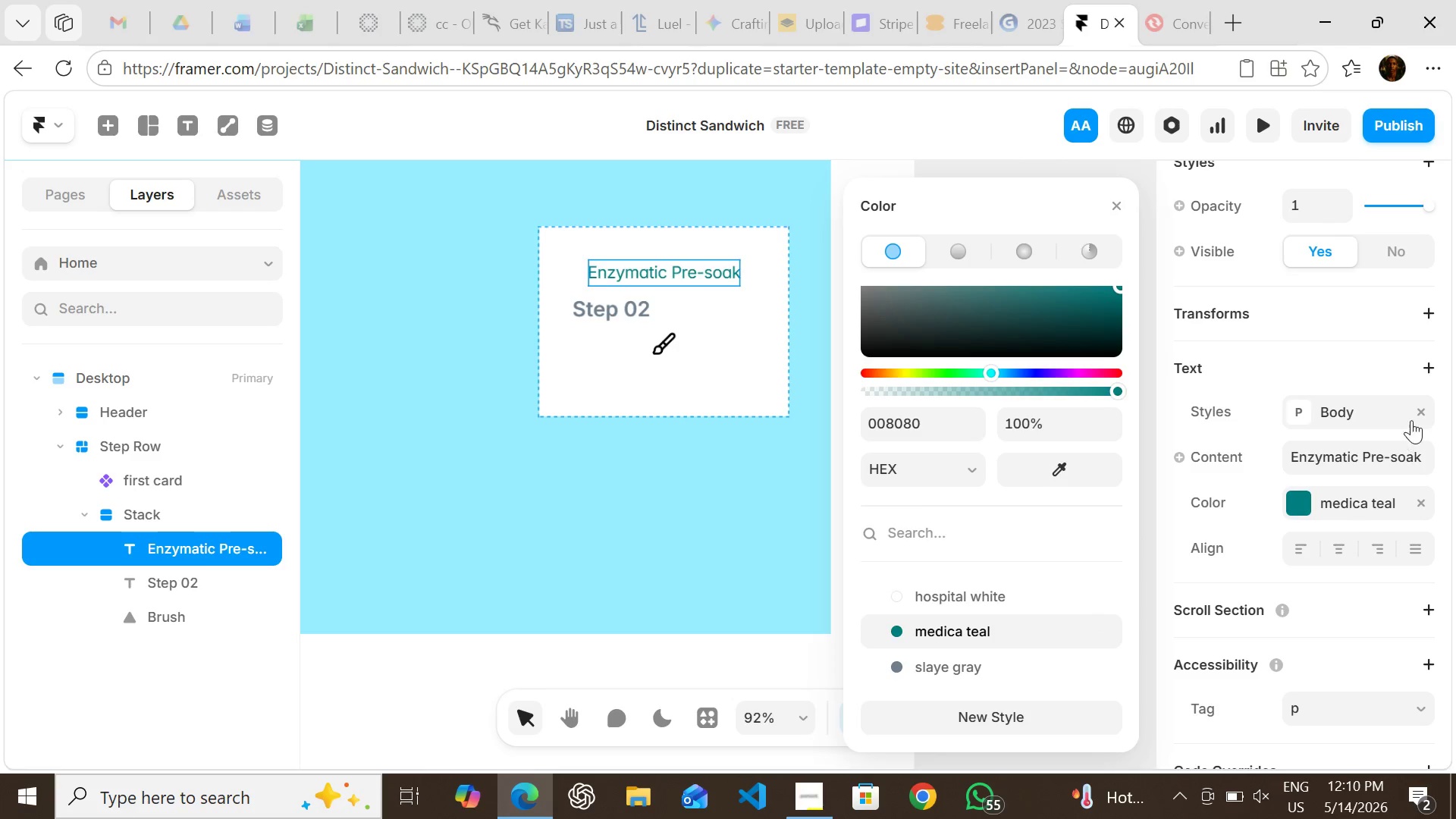 
left_click([1419, 410])
 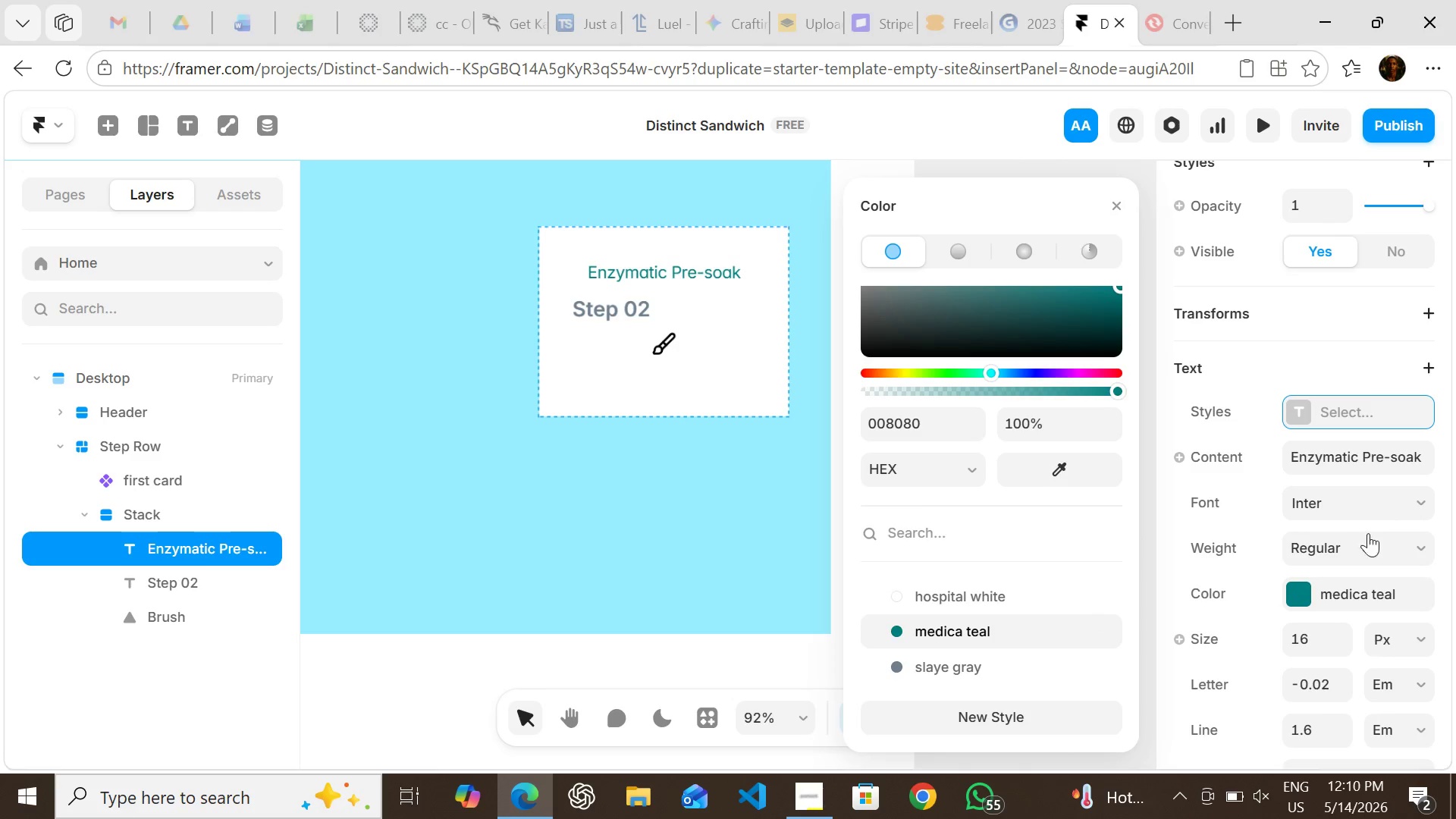 
left_click([1368, 549])
 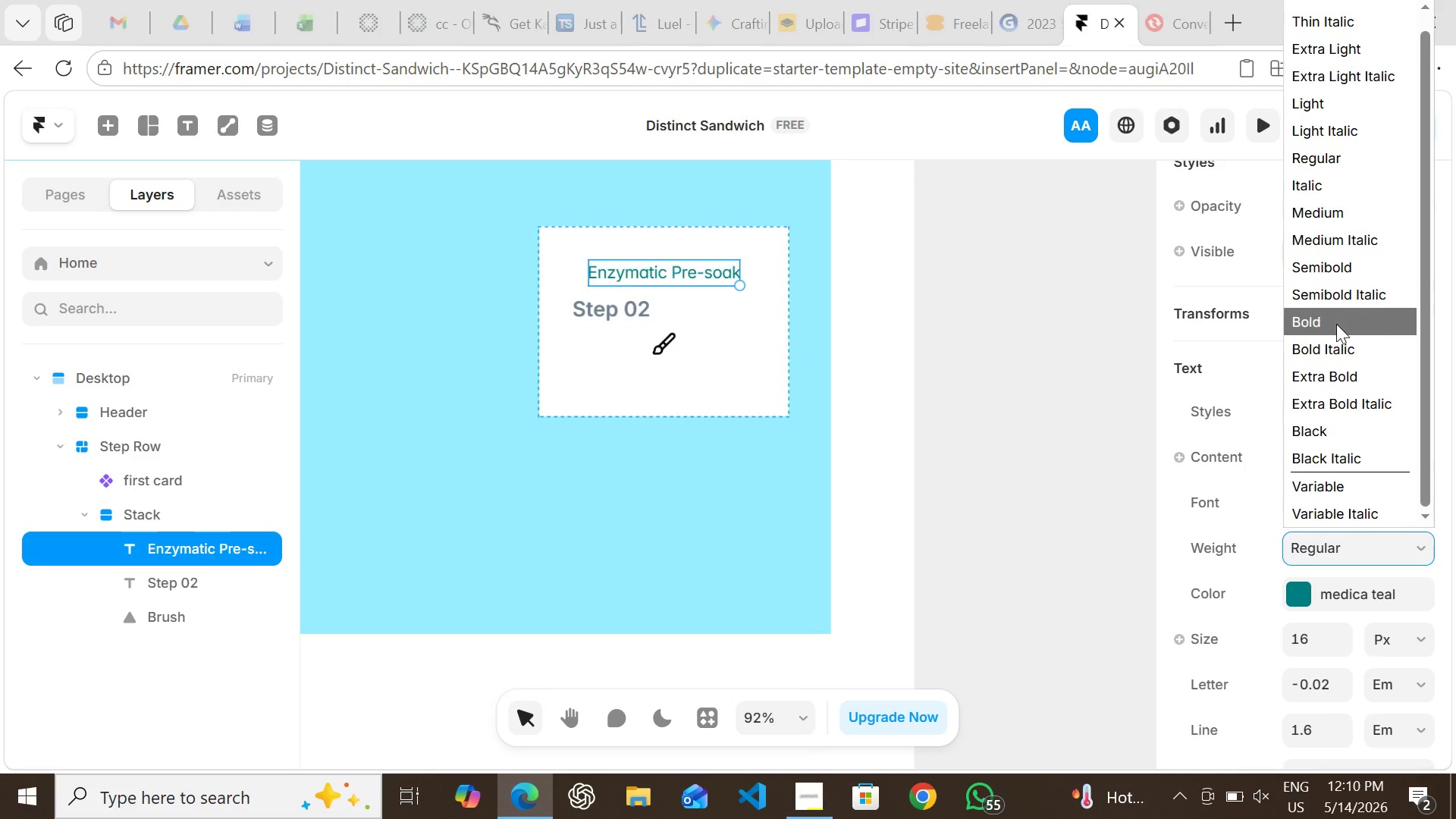 
left_click([1336, 324])
 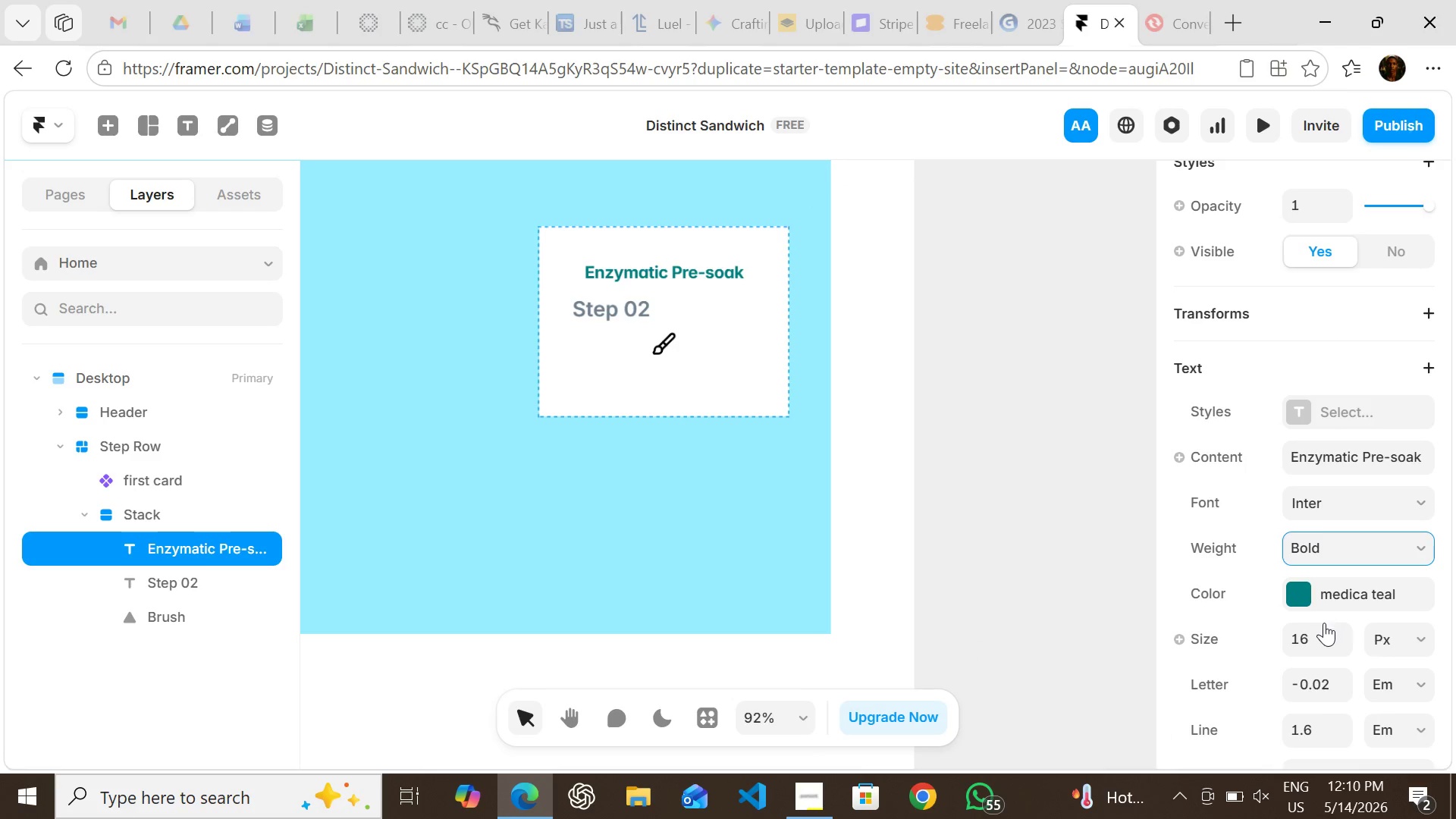 
left_click([1316, 632])
 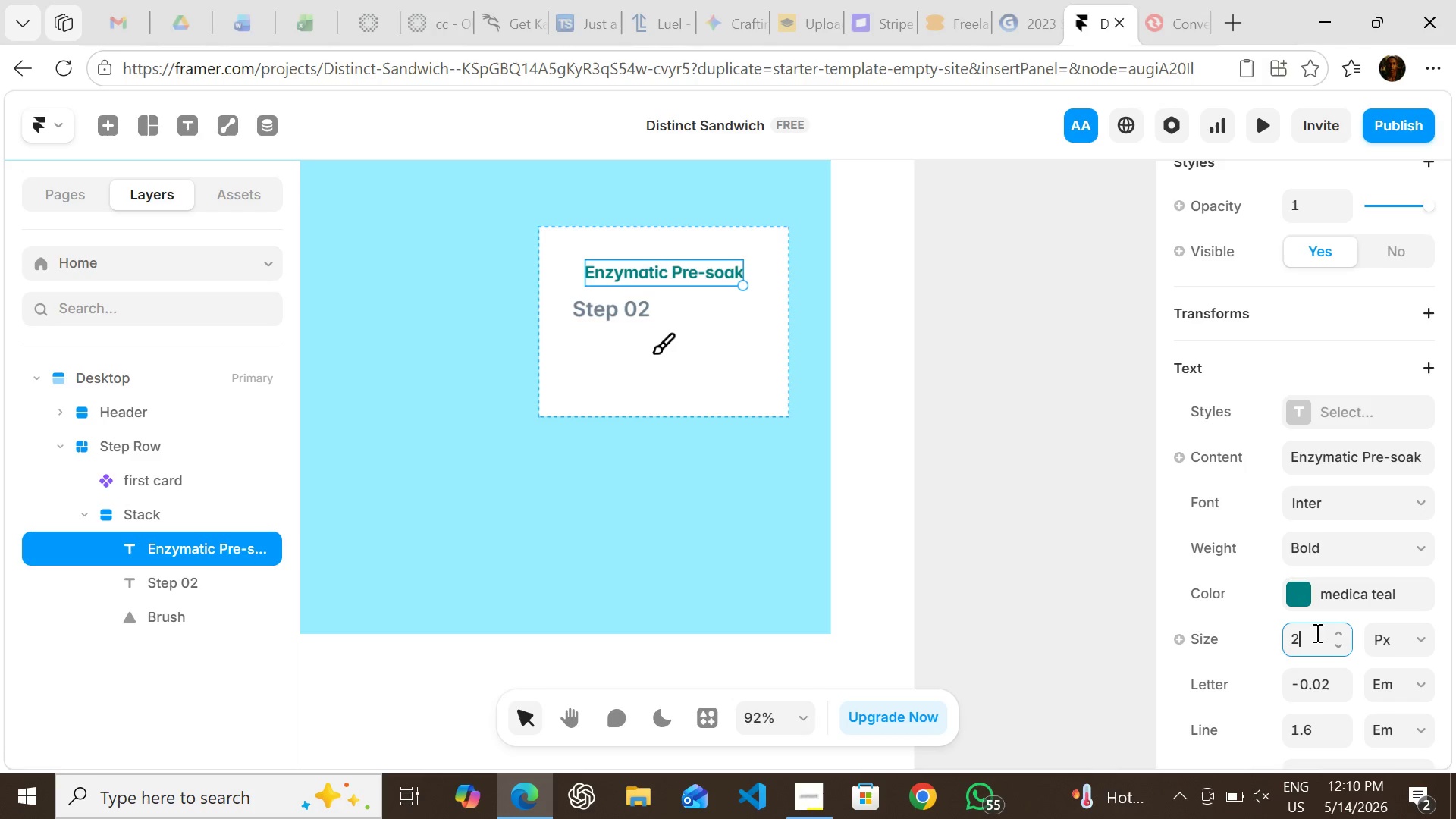 
type(22)
 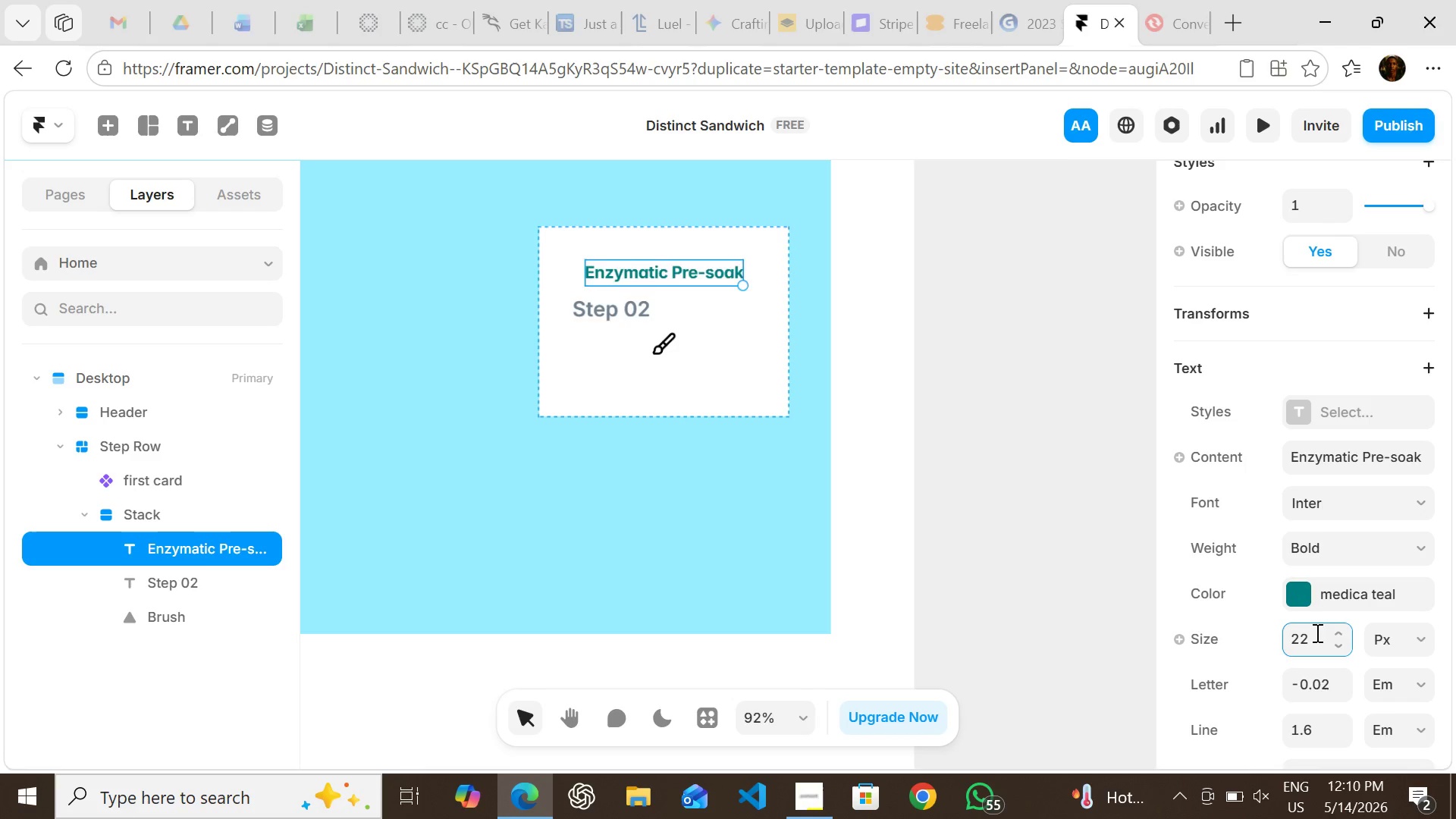 
key(Enter)
 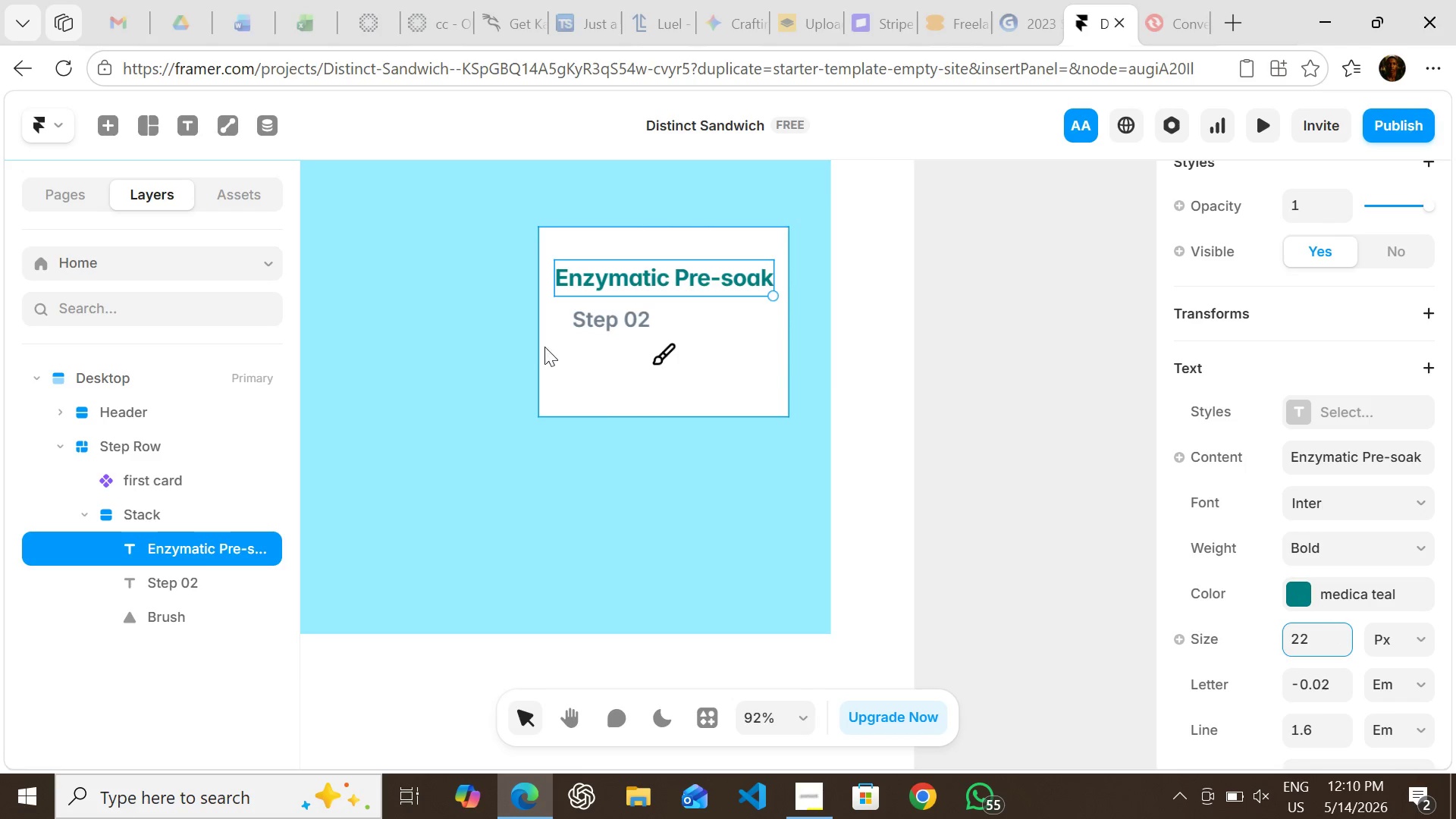 
left_click([613, 313])
 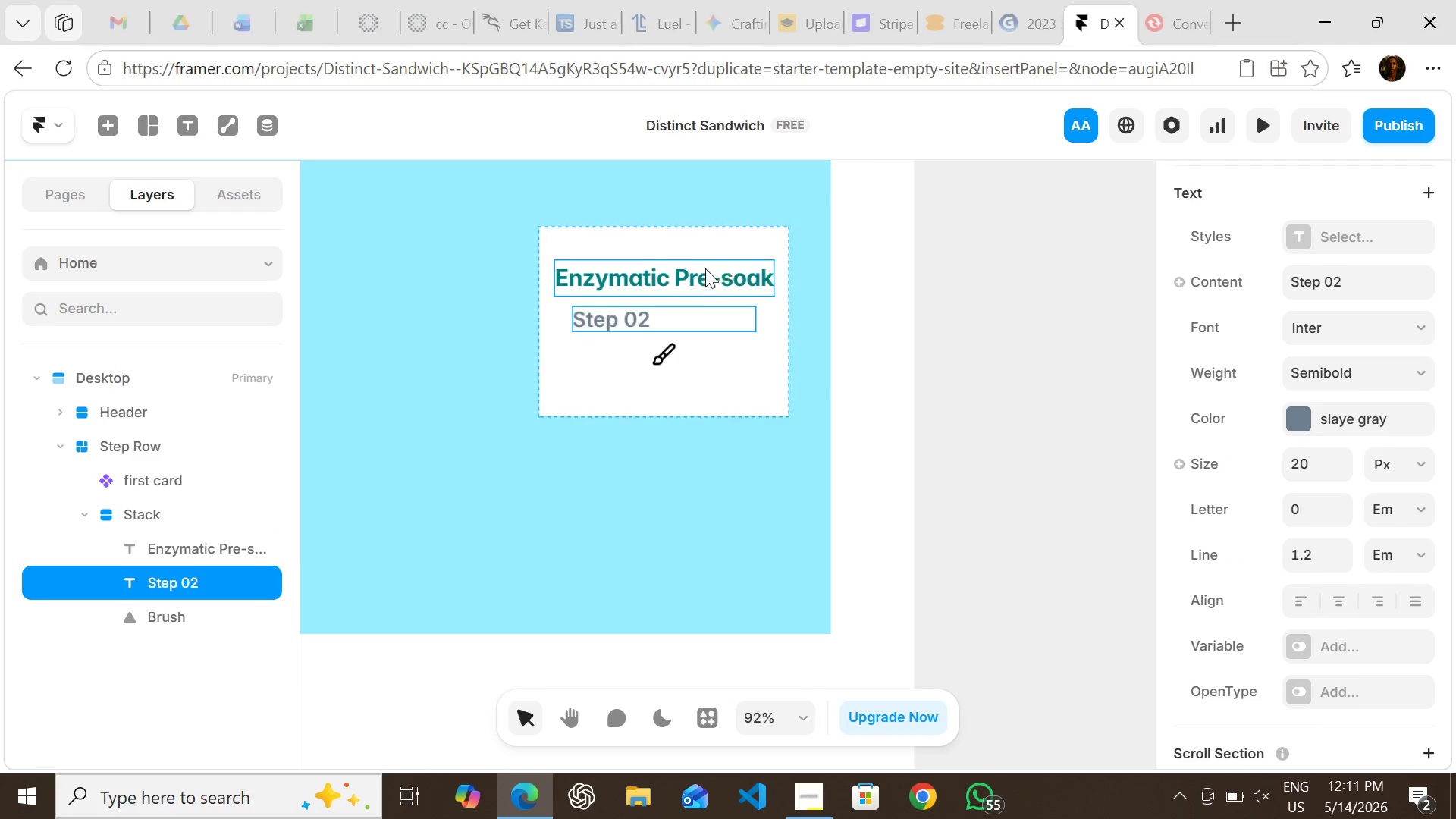 
left_click_drag(start_coordinate=[700, 276], to_coordinate=[695, 378])
 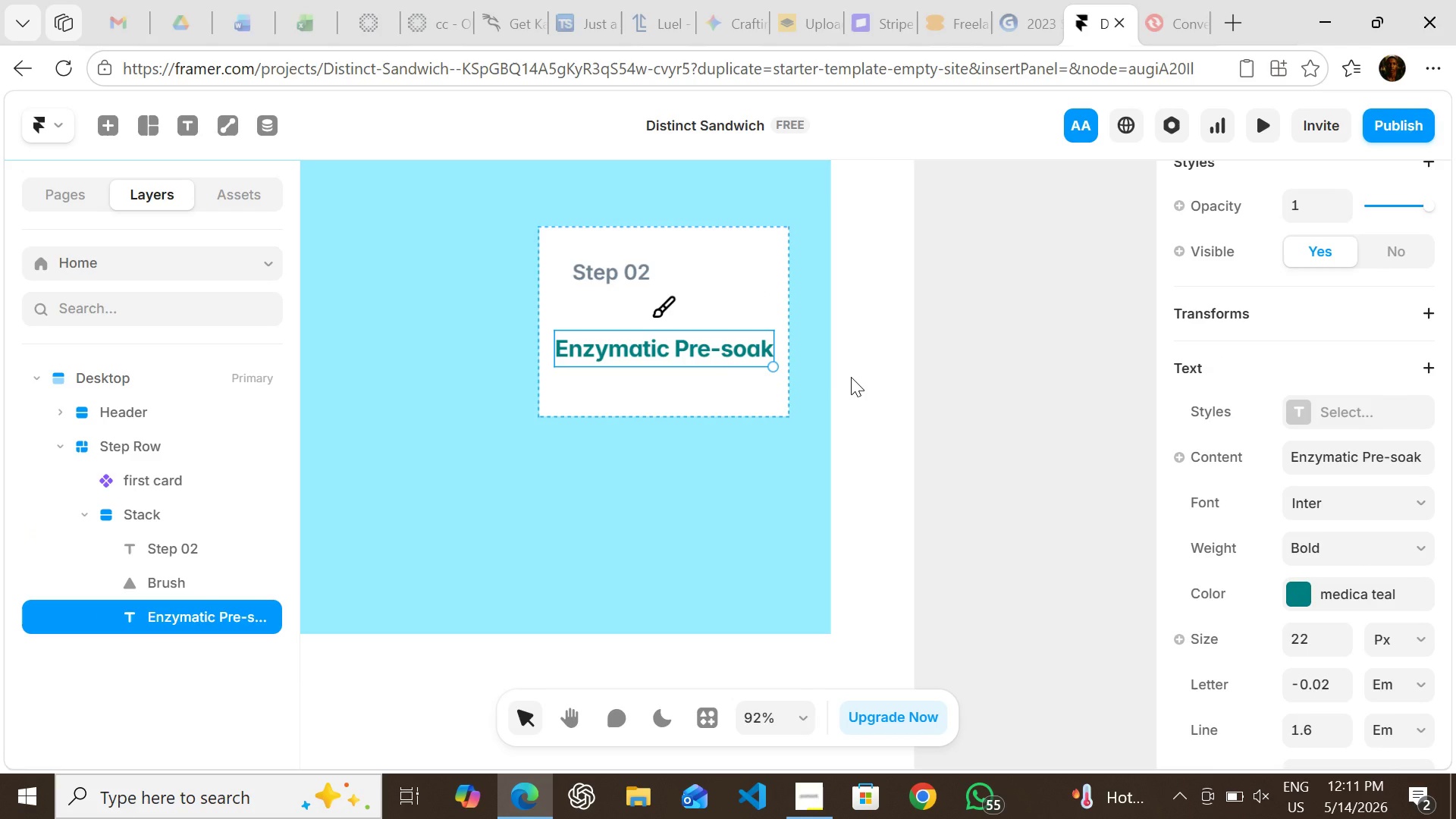 
left_click([851, 377])
 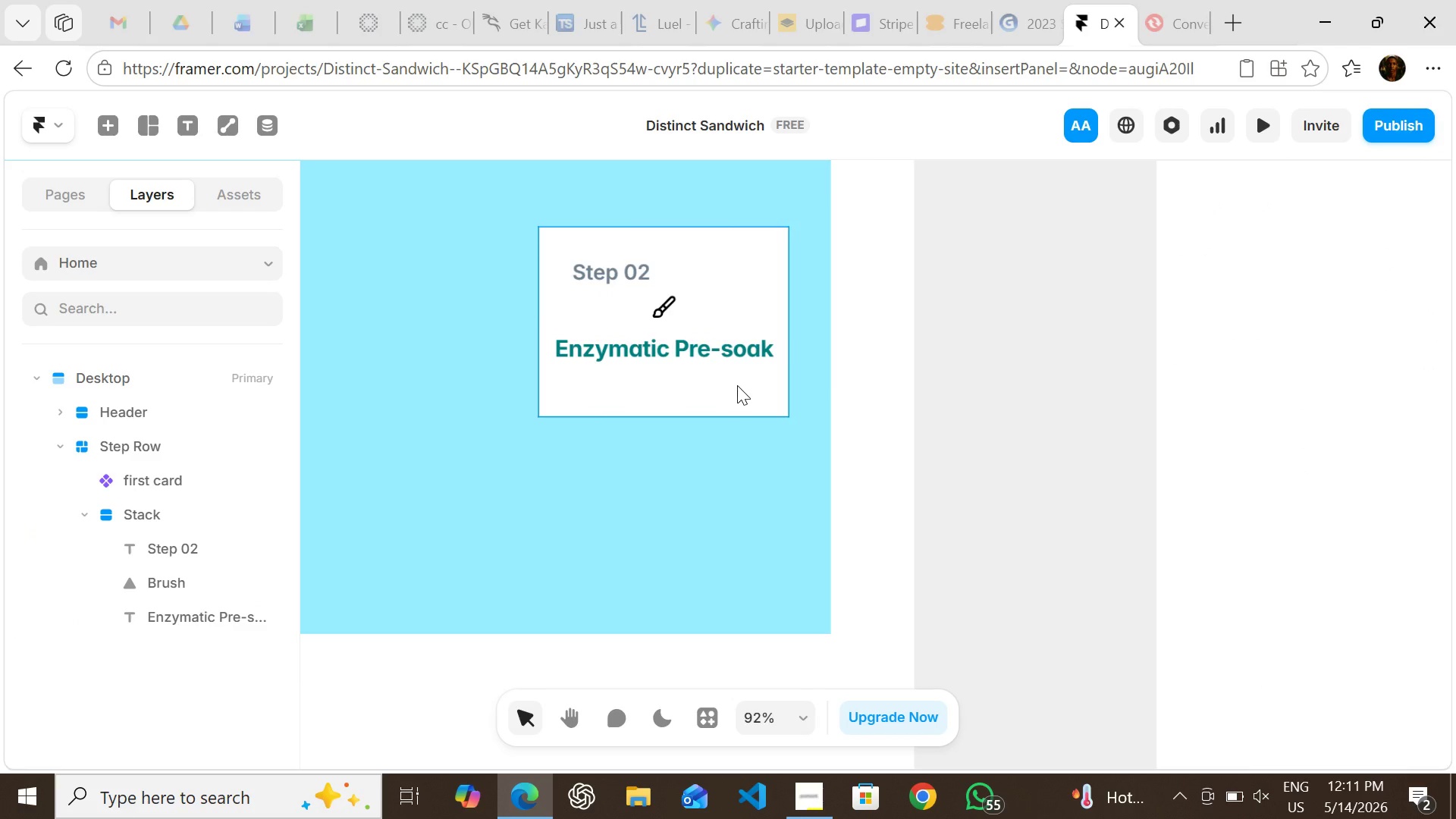 
left_click([737, 385])
 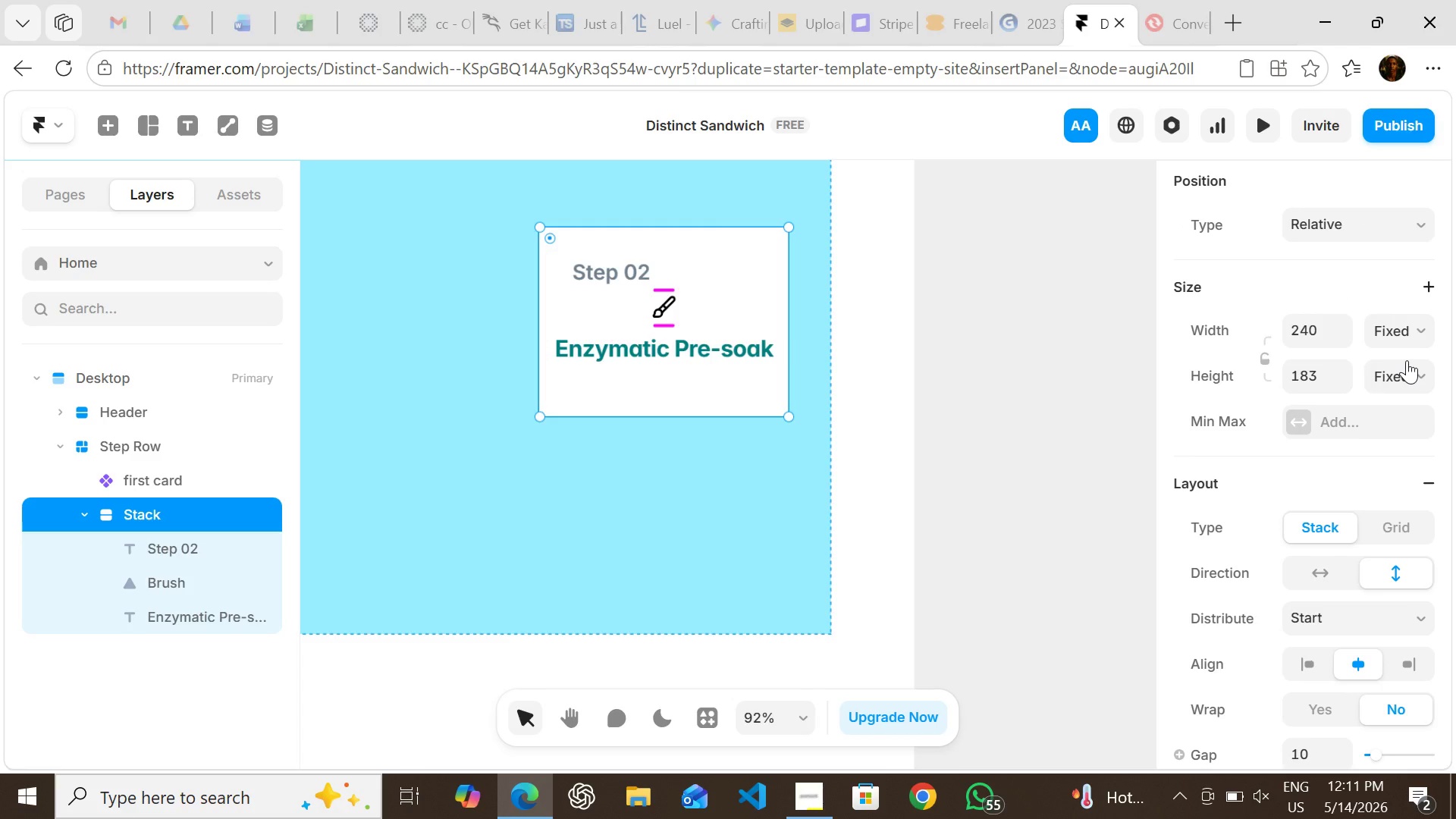 
left_click([1413, 370])
 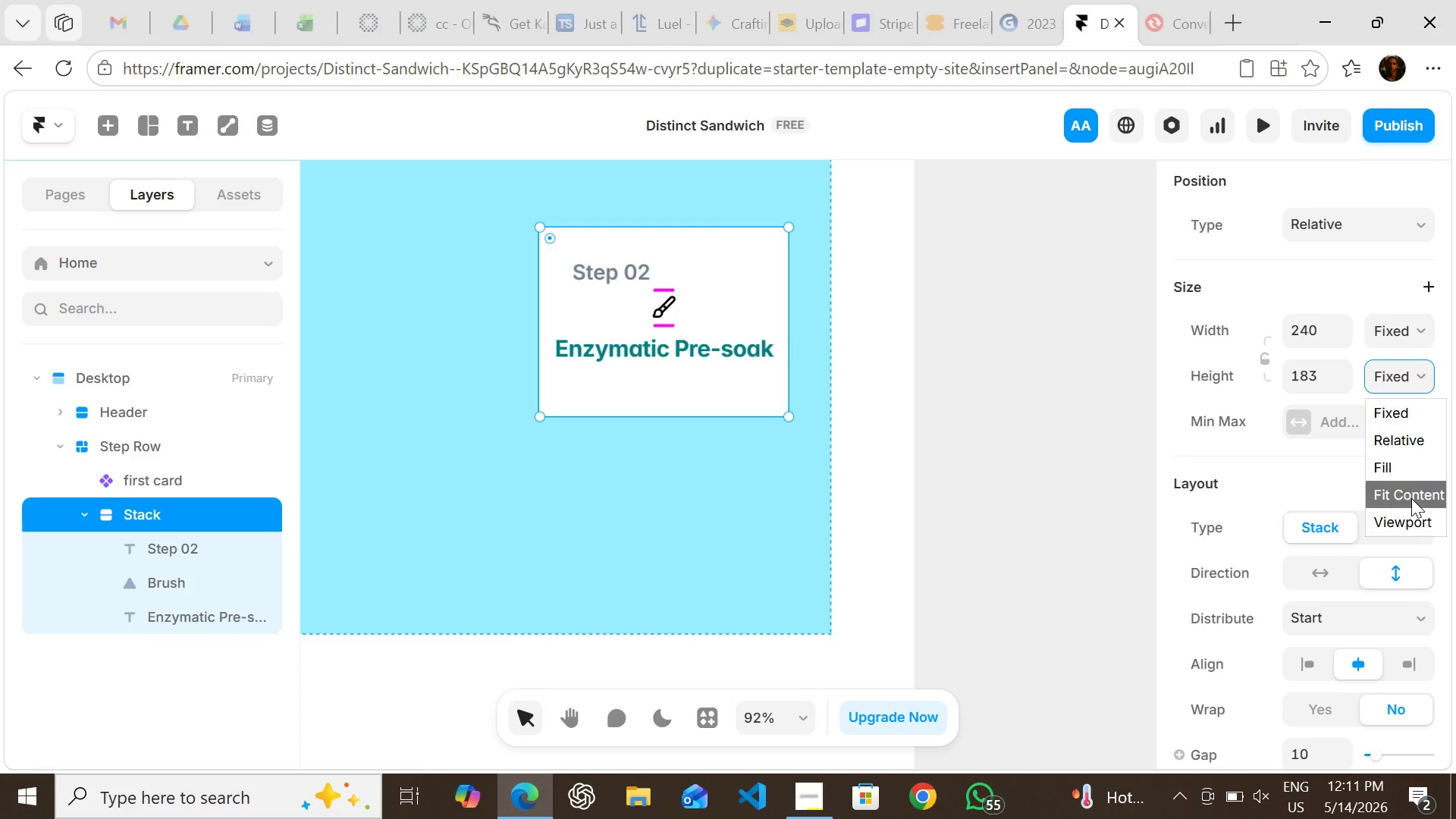 
left_click([1411, 498])
 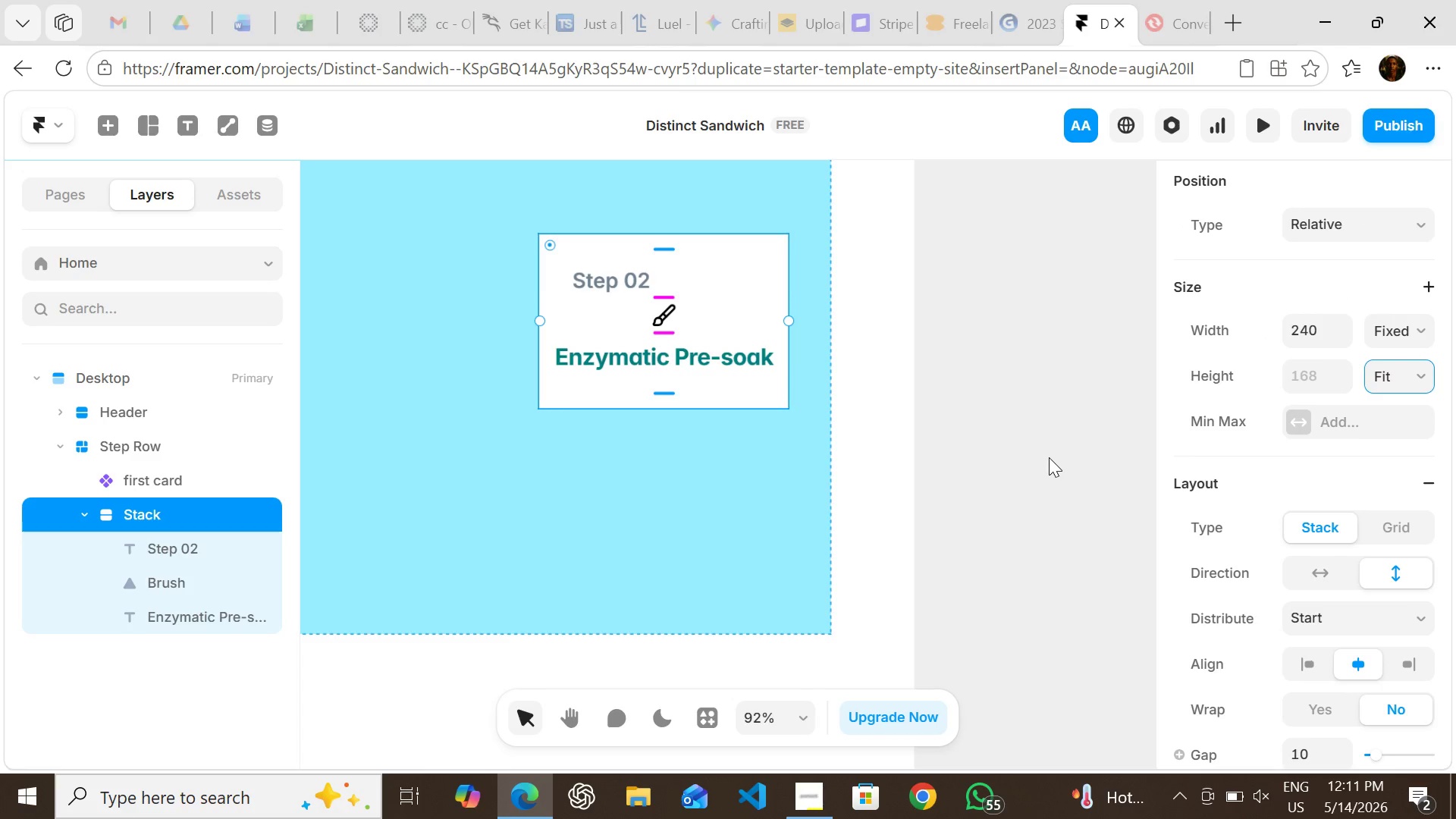 
left_click([1049, 457])
 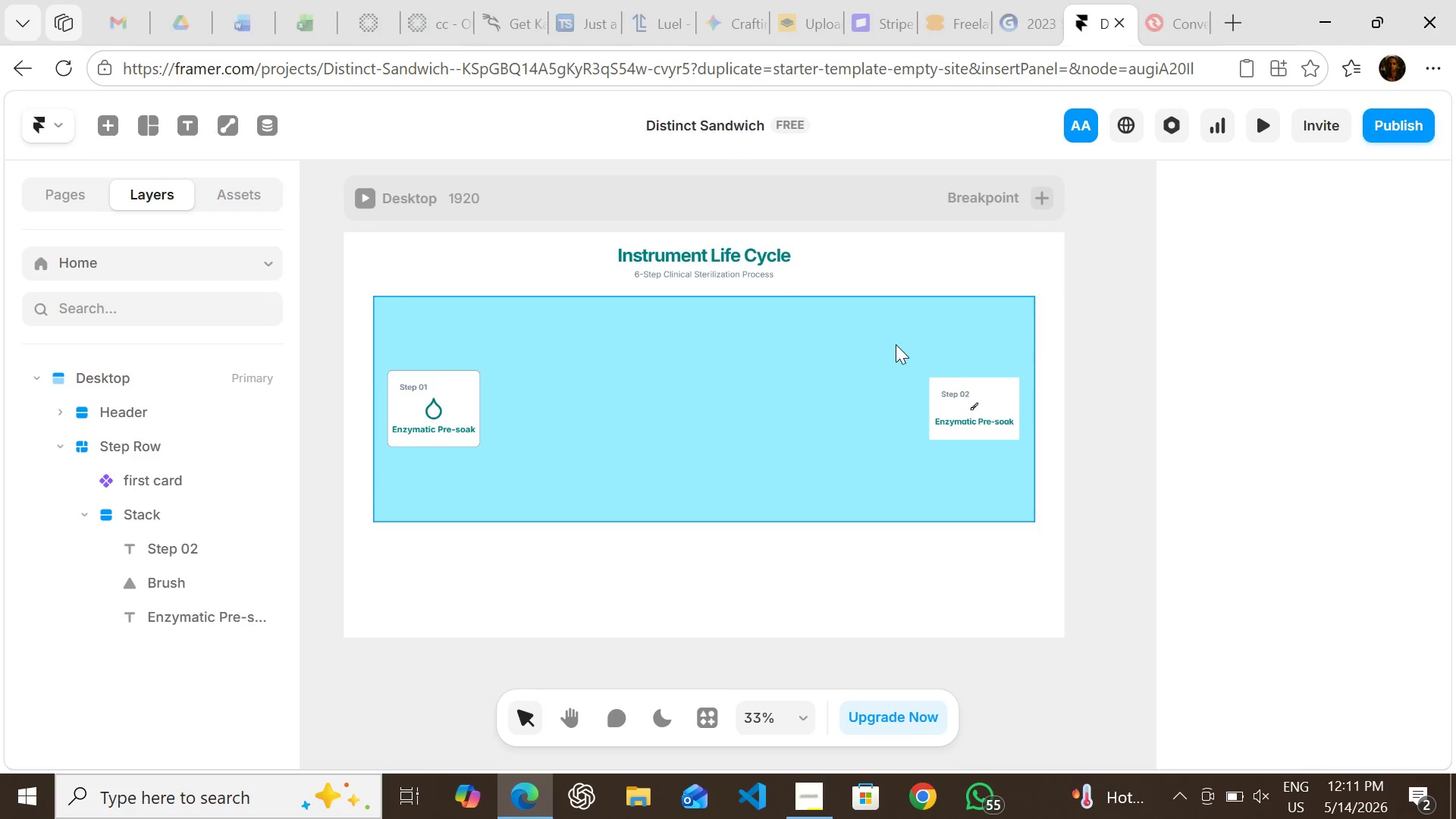 
wait(5.34)
 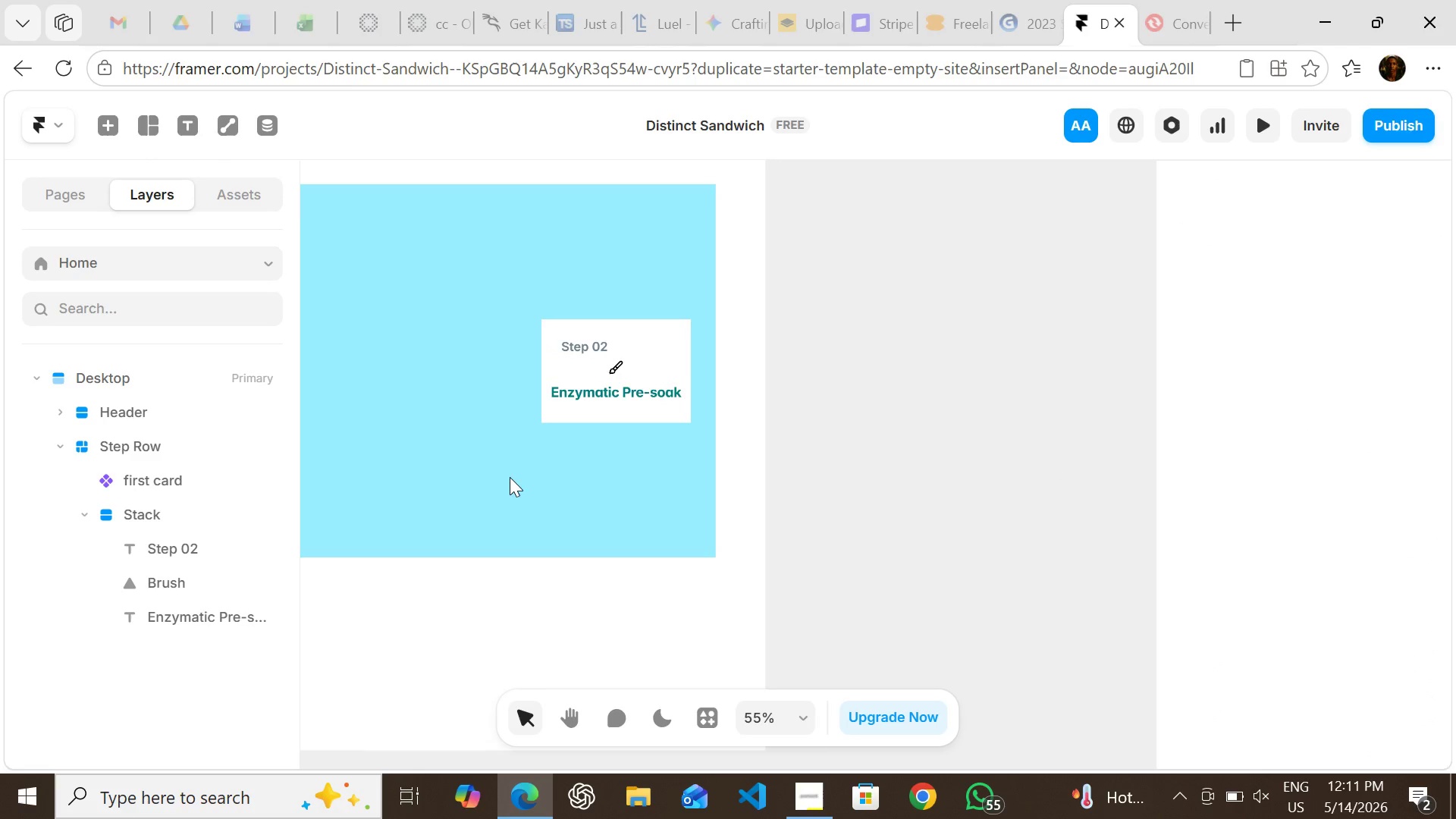 
left_click([476, 392])
 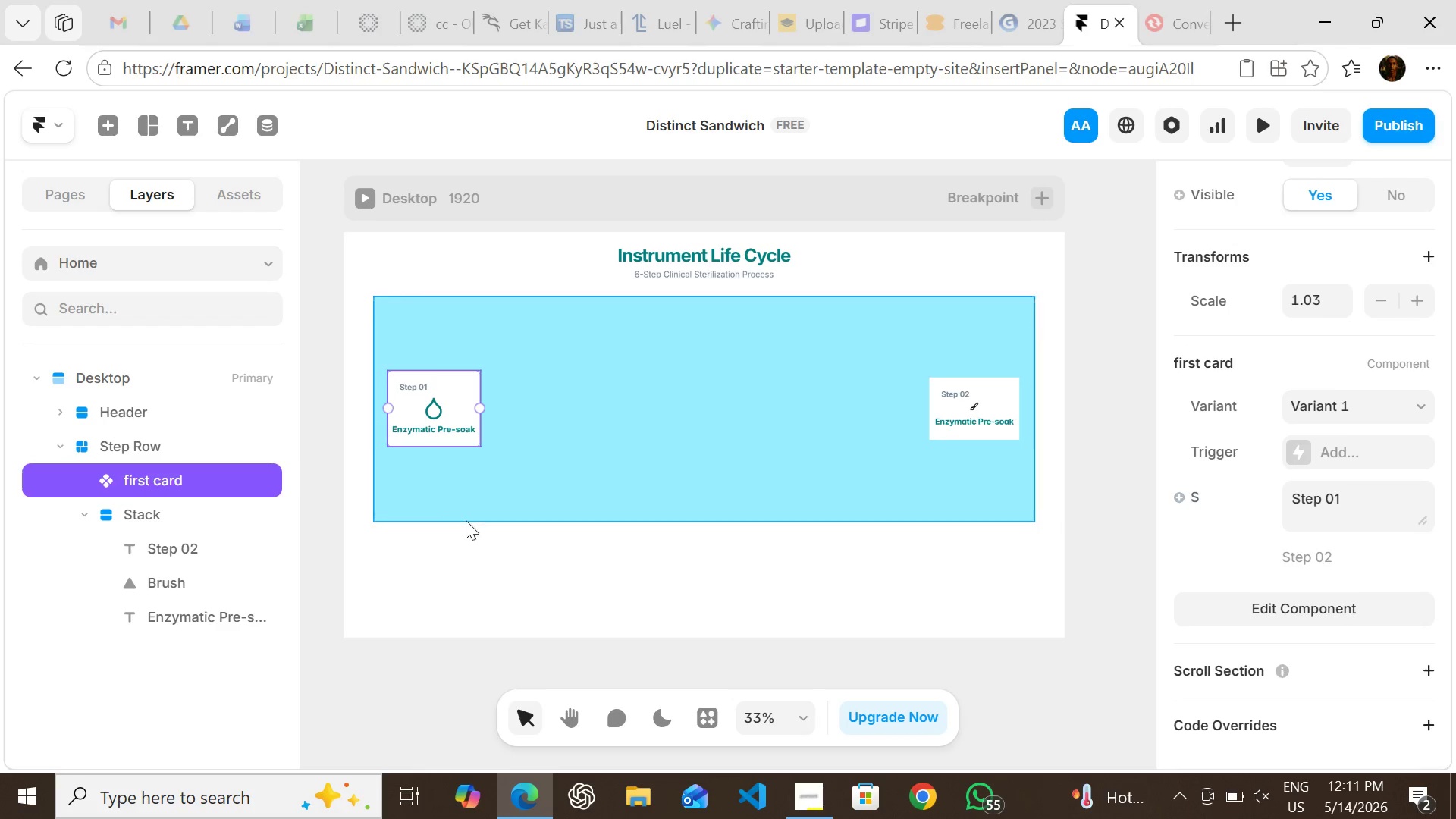 
double_click([466, 391])
 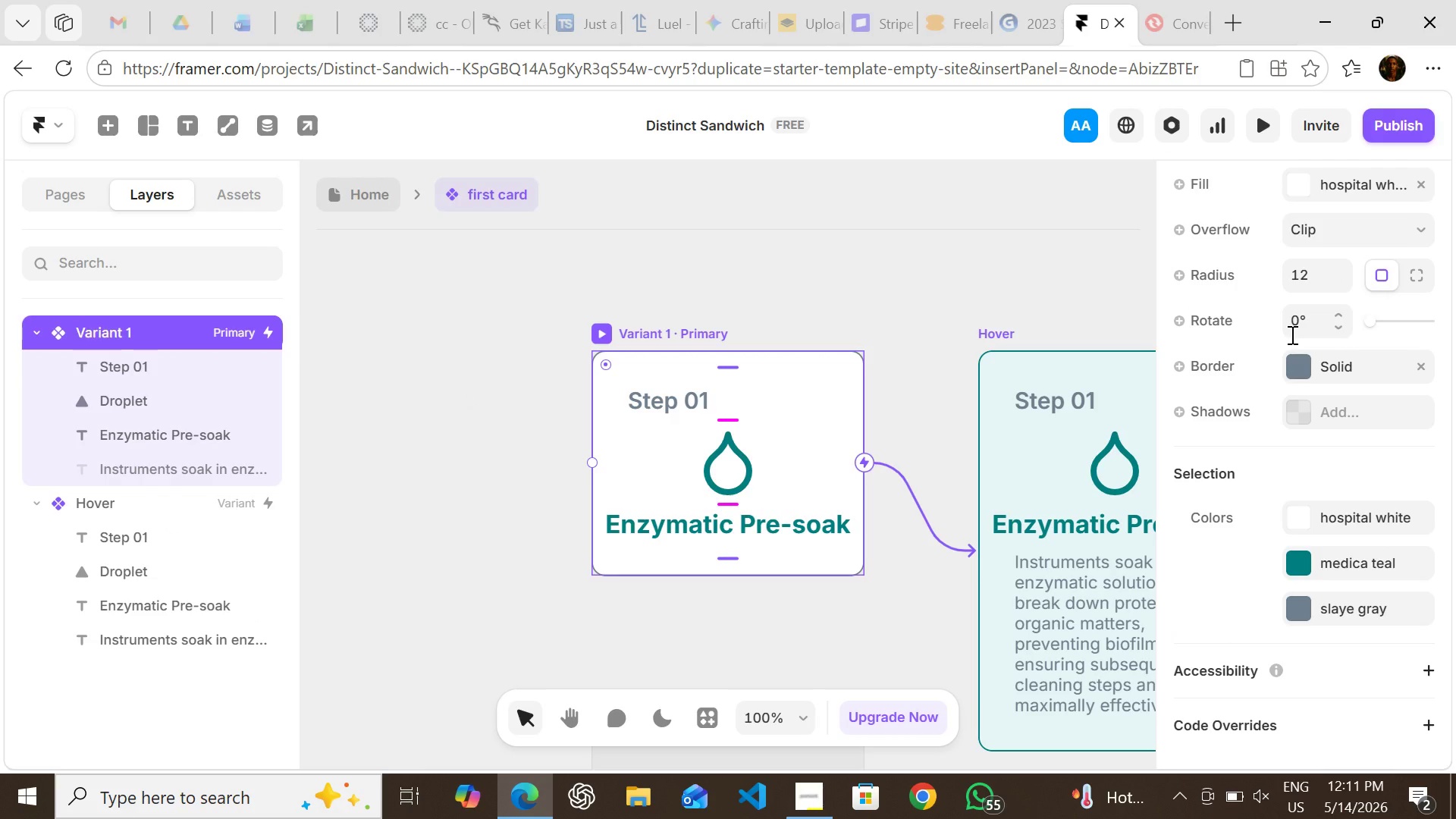 
wait(11.19)
 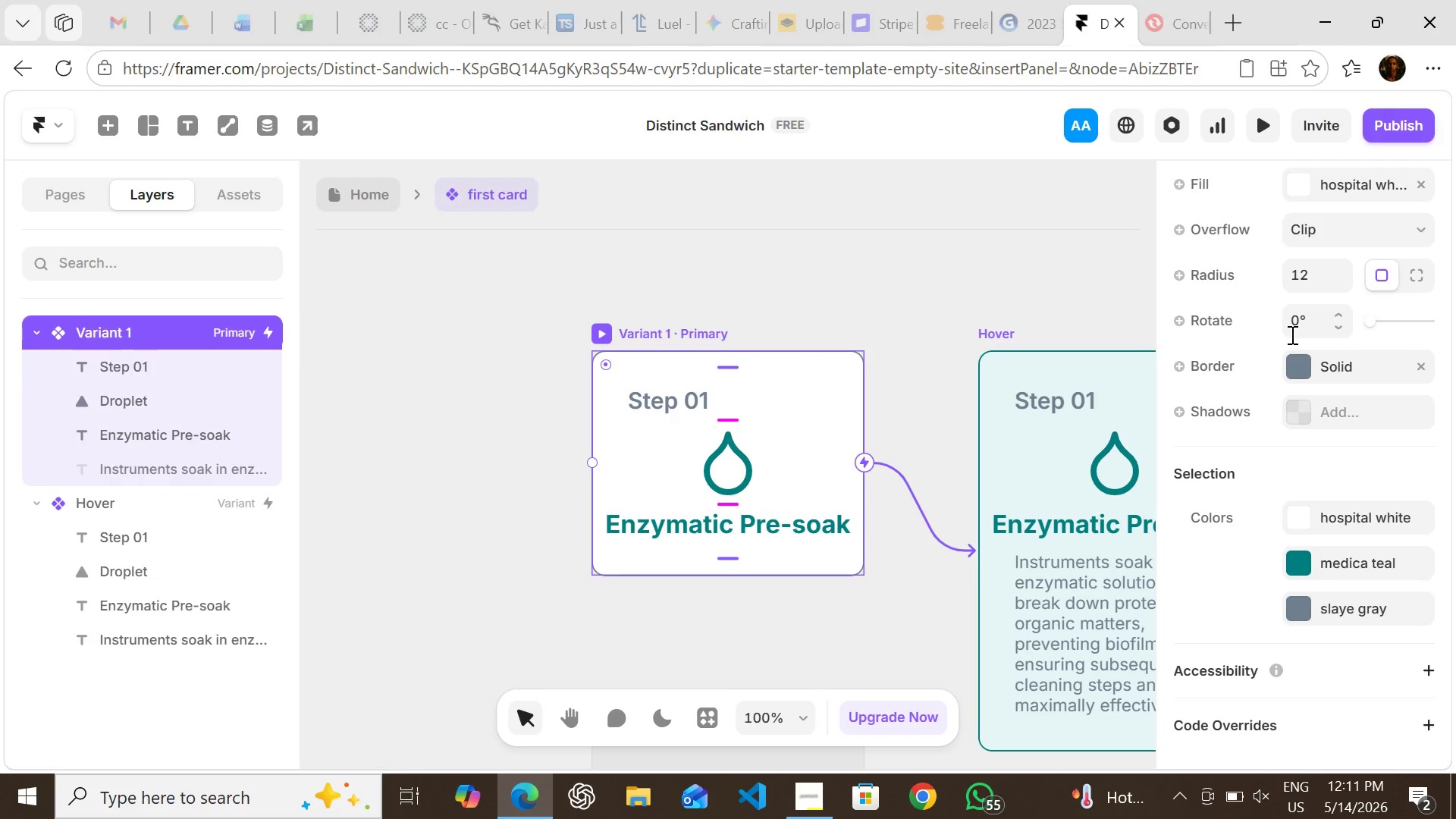 
left_click([362, 188])
 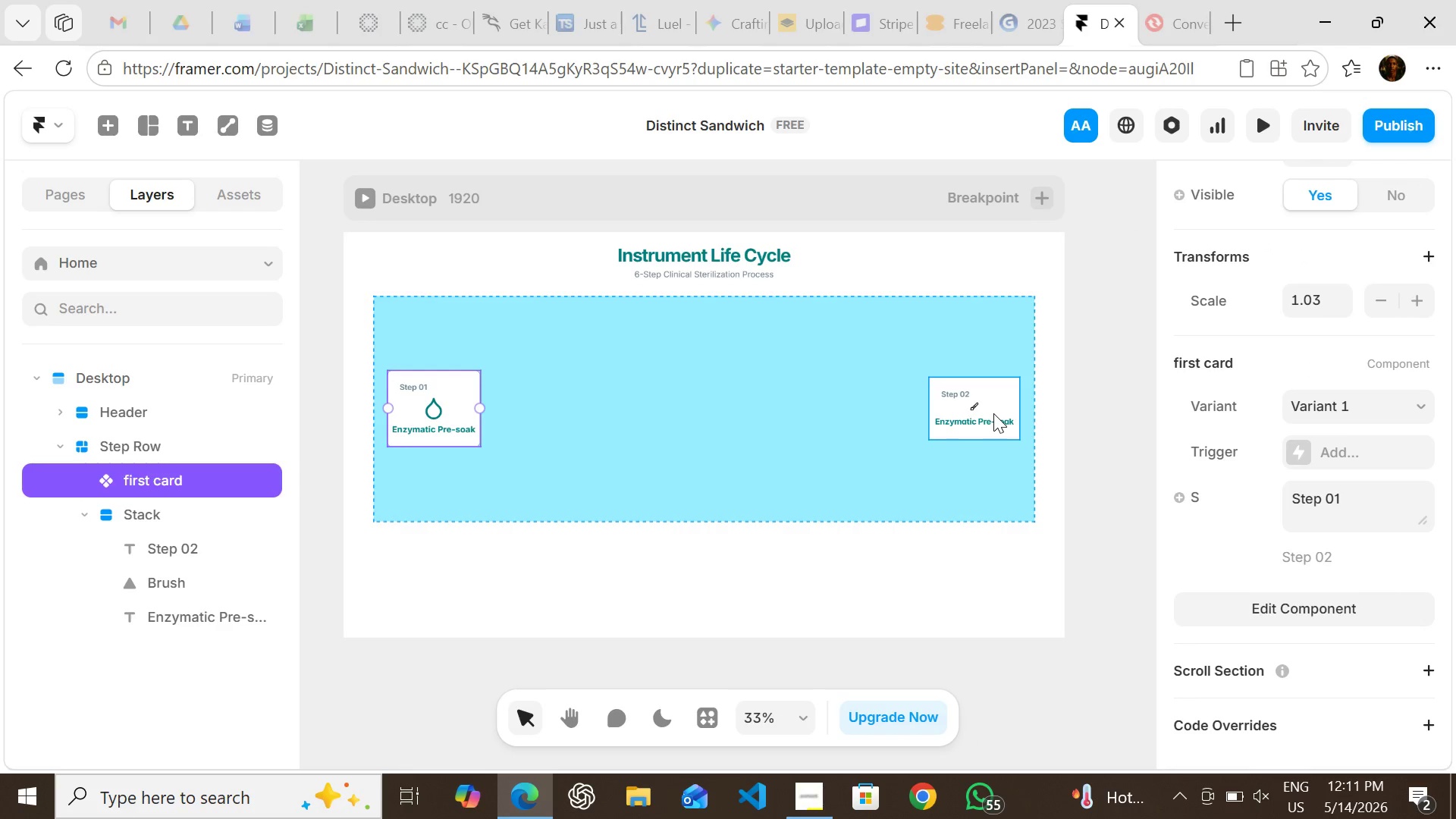 
left_click([993, 413])
 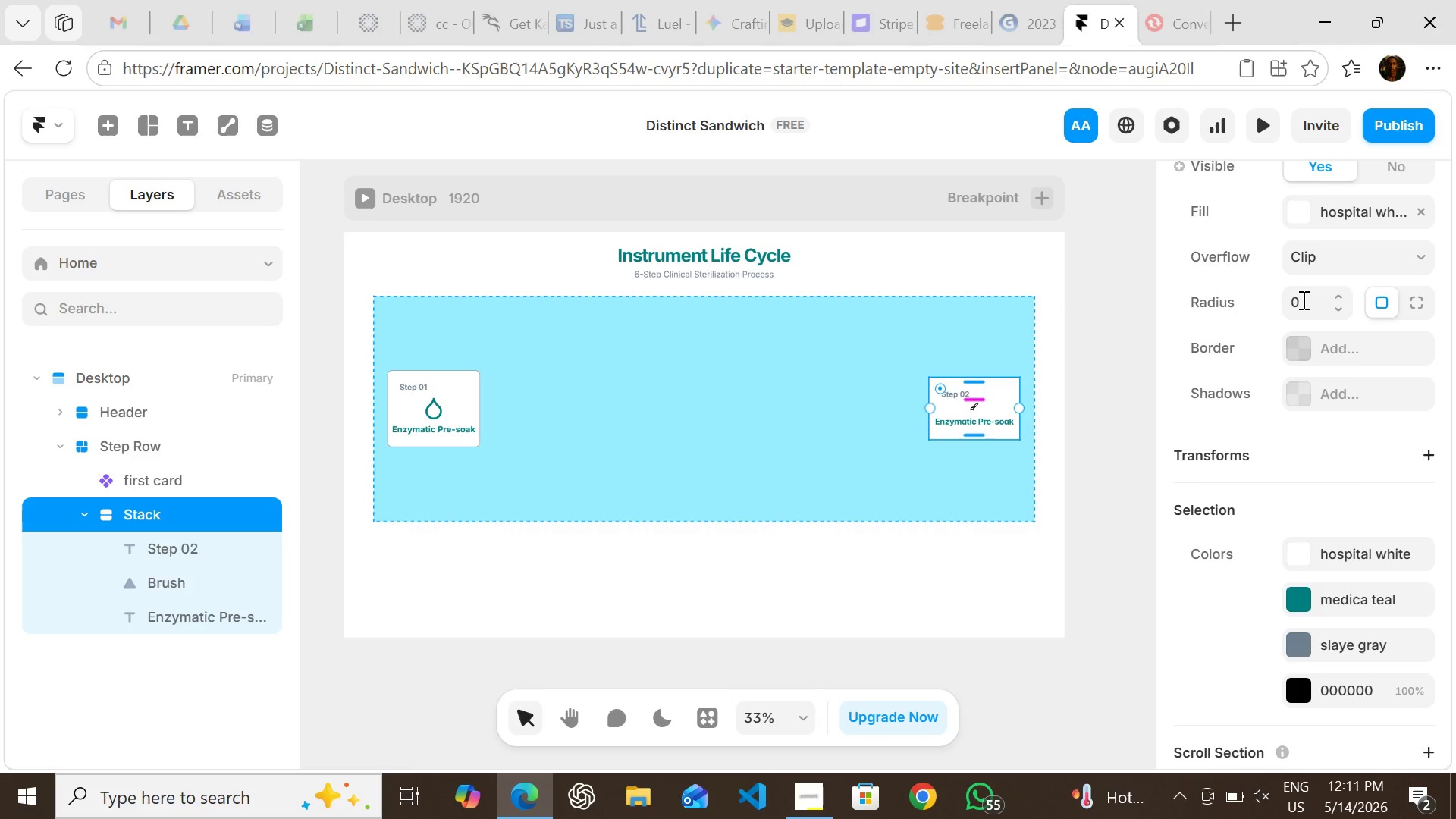 
wait(6.12)
 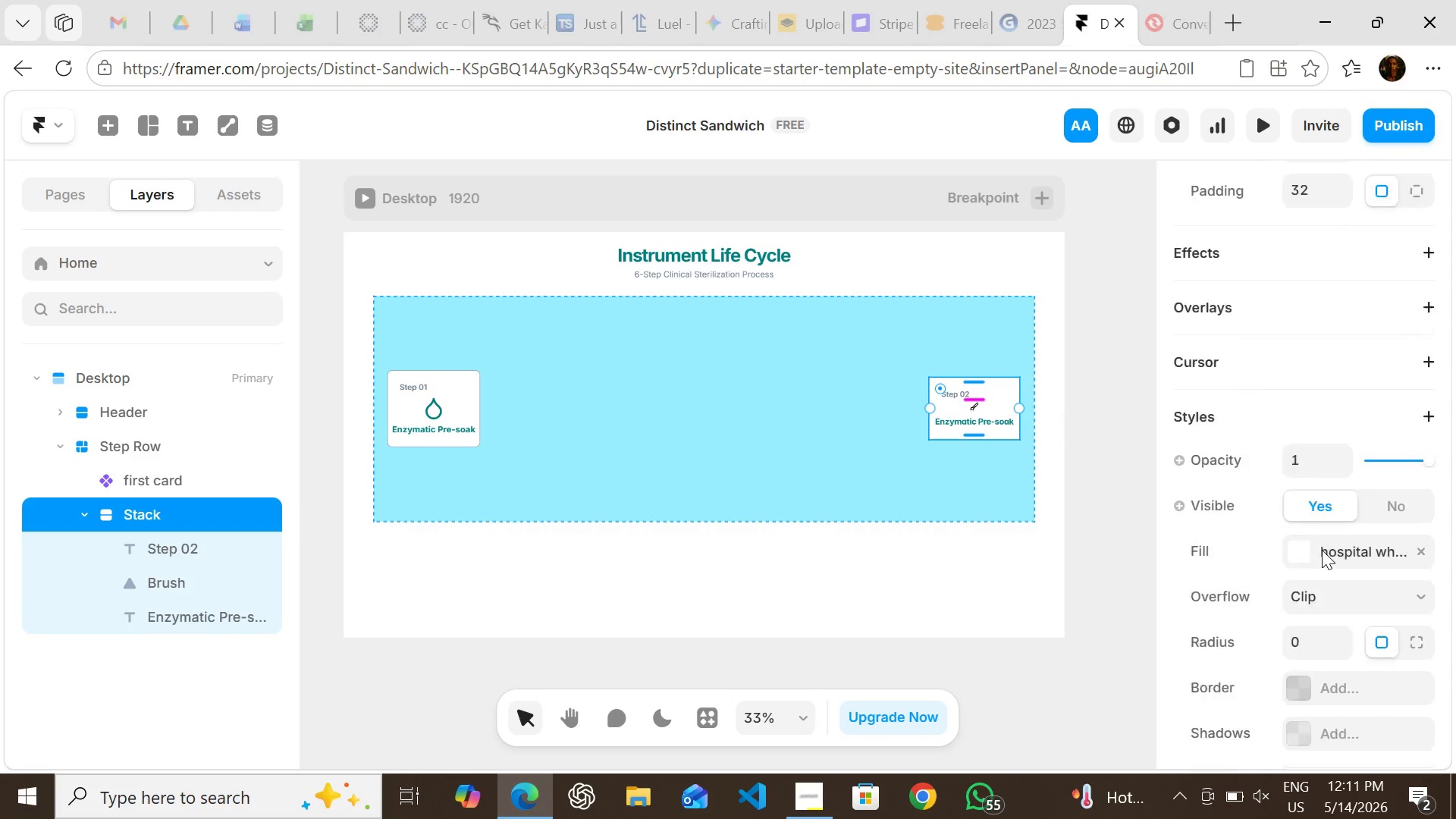 
left_click([1307, 306])
 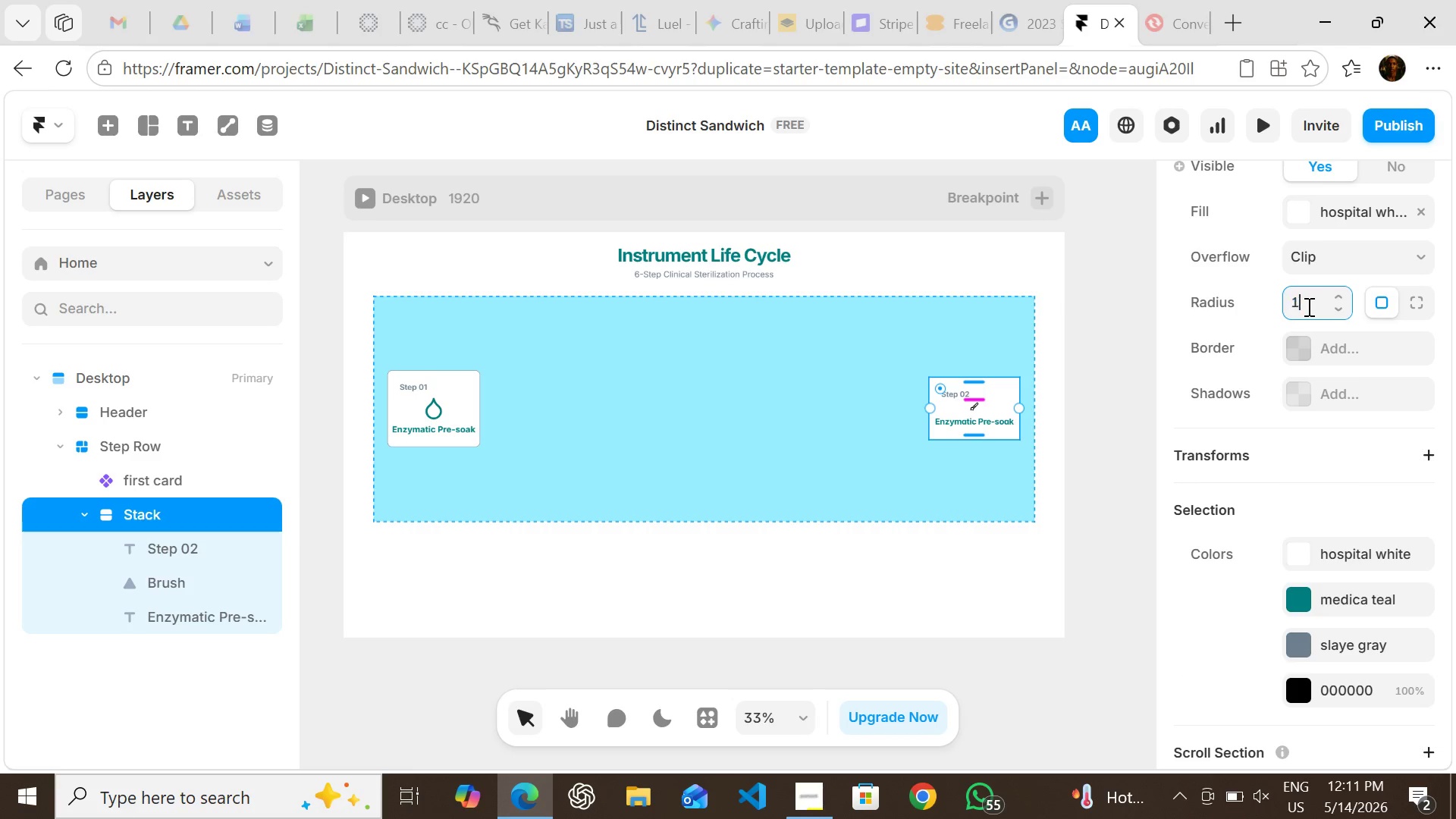 
type(12)
 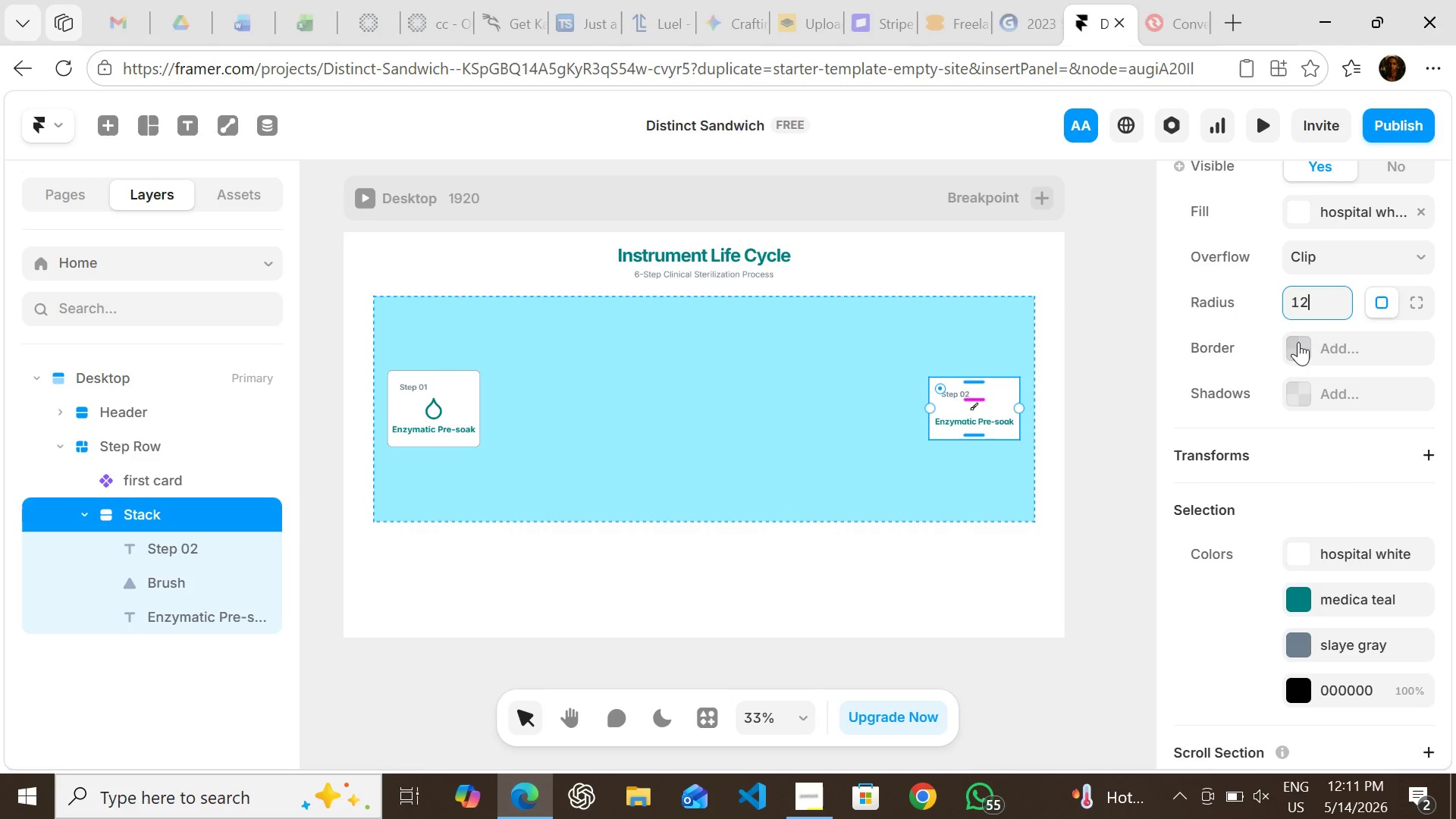 
left_click([1298, 342])
 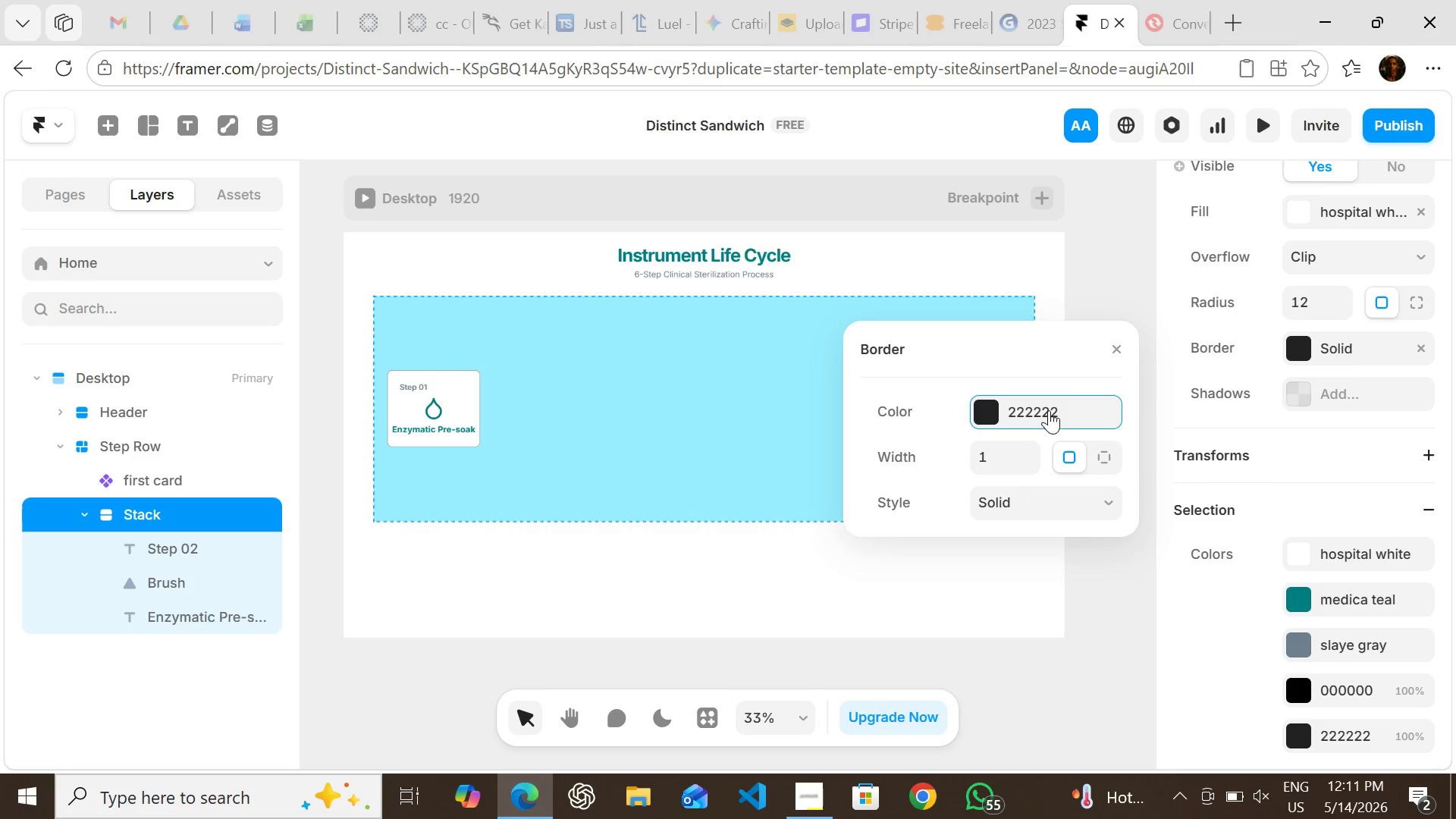 
left_click([990, 406])
 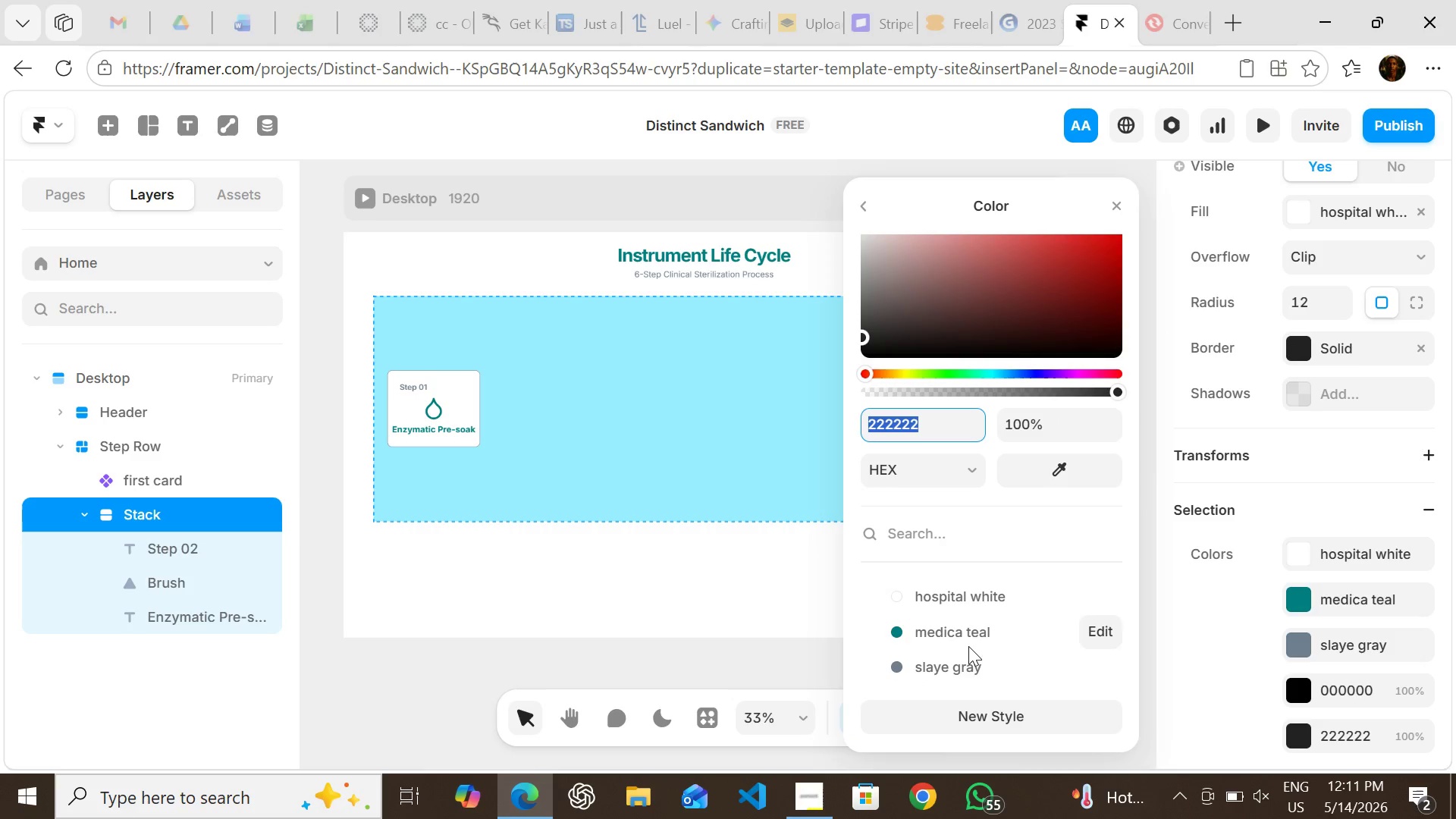 
left_click([965, 665])
 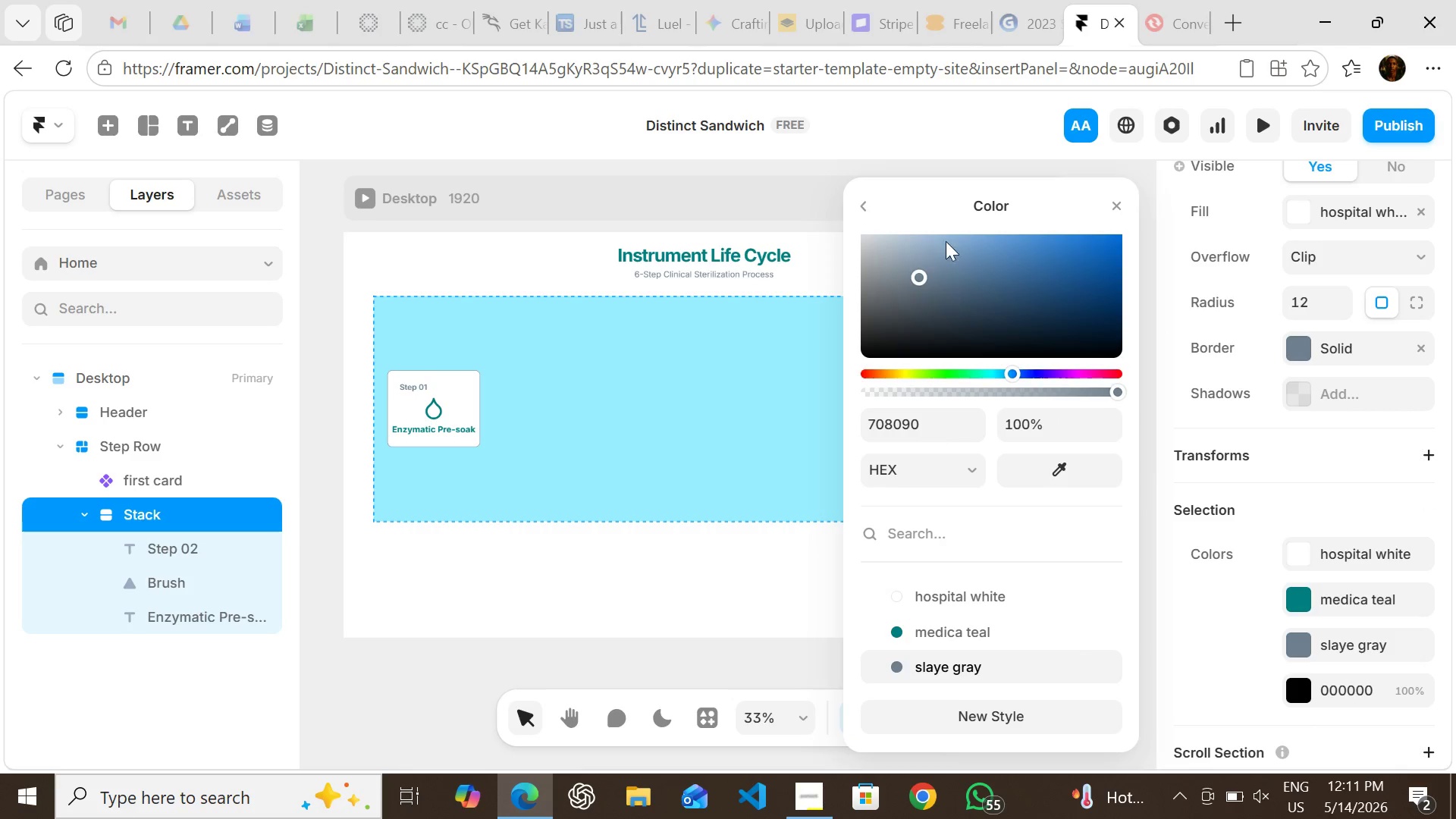 
wait(5.88)
 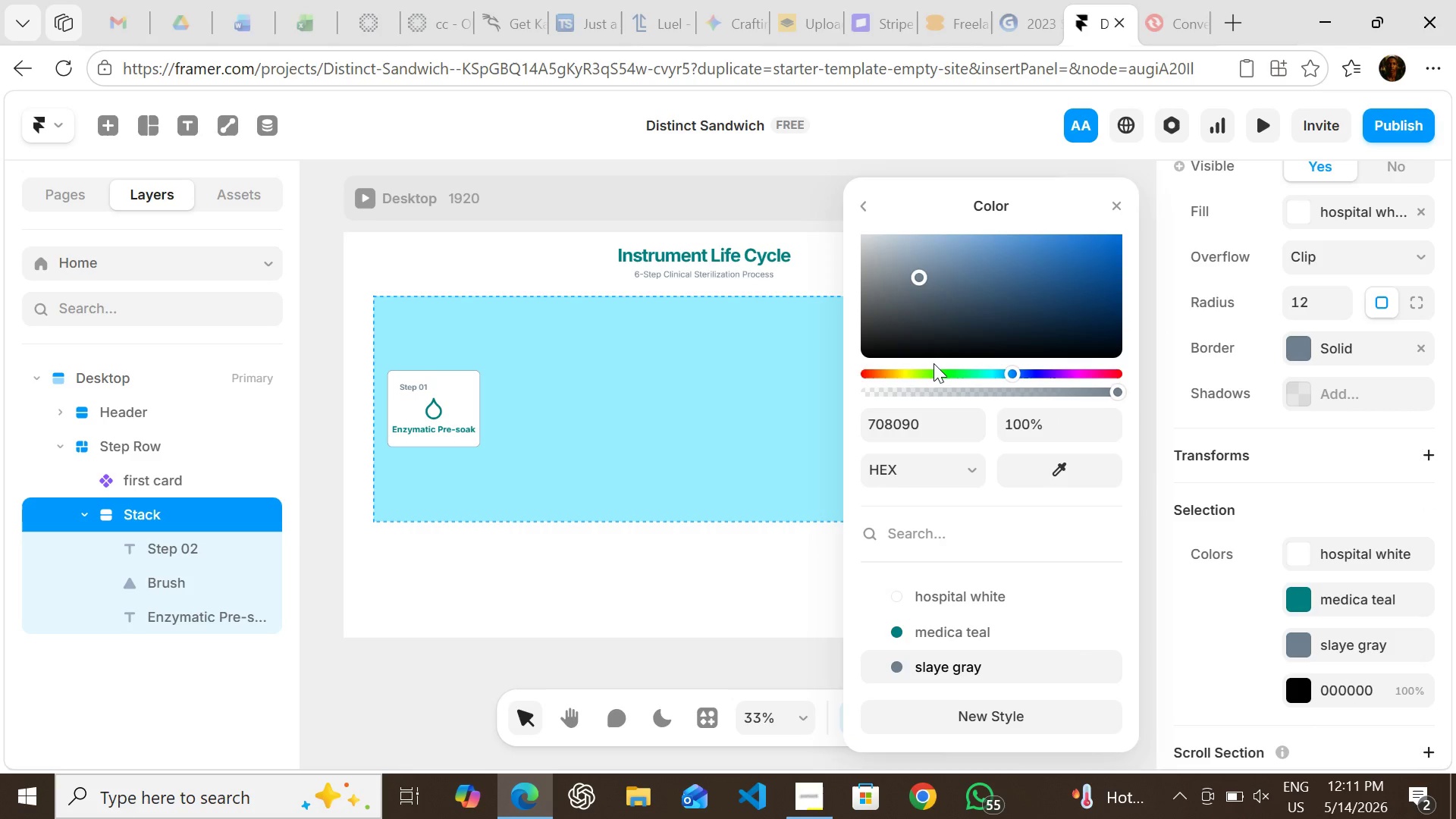 
left_click([864, 207])
 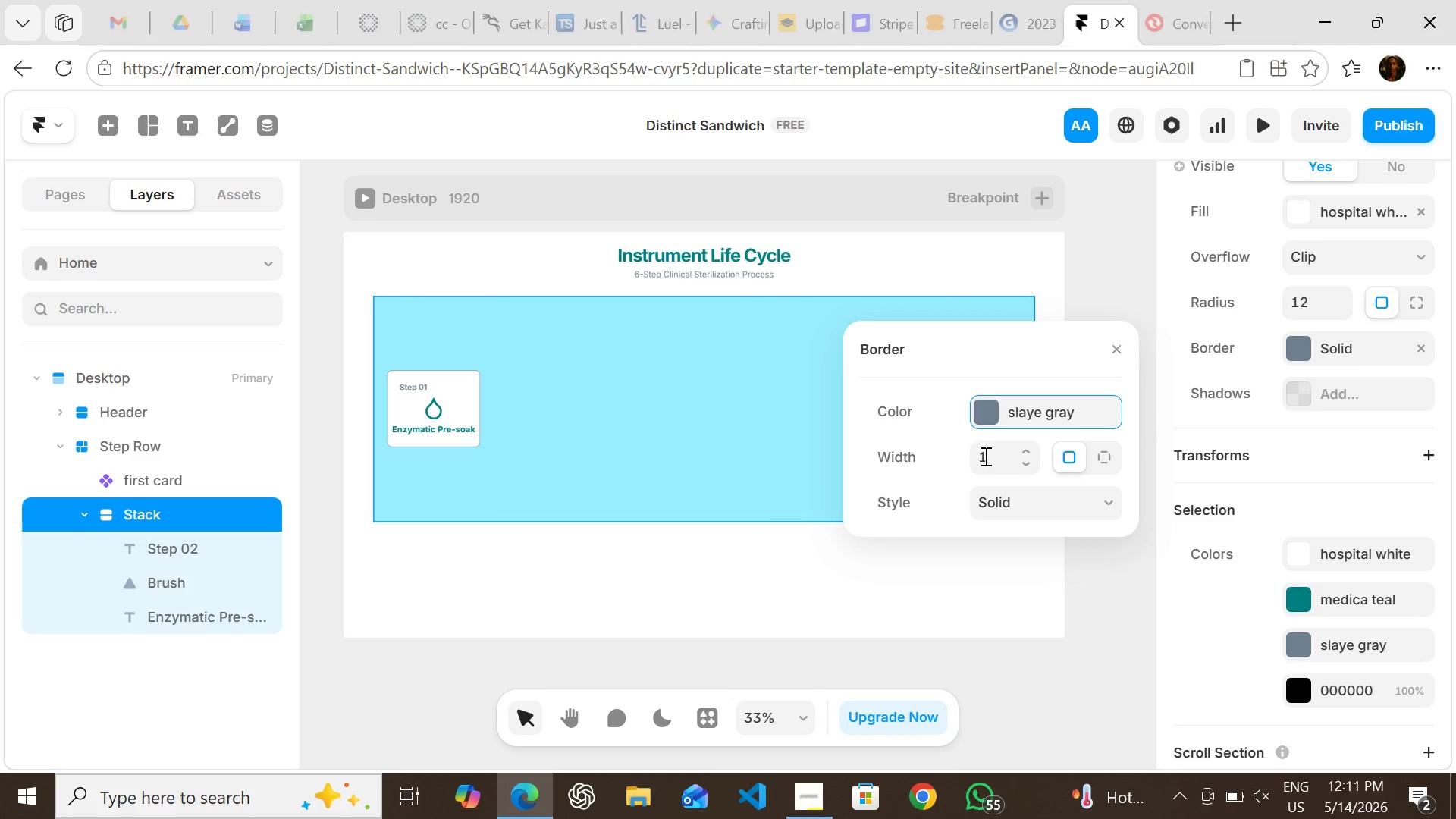 
left_click([988, 458])
 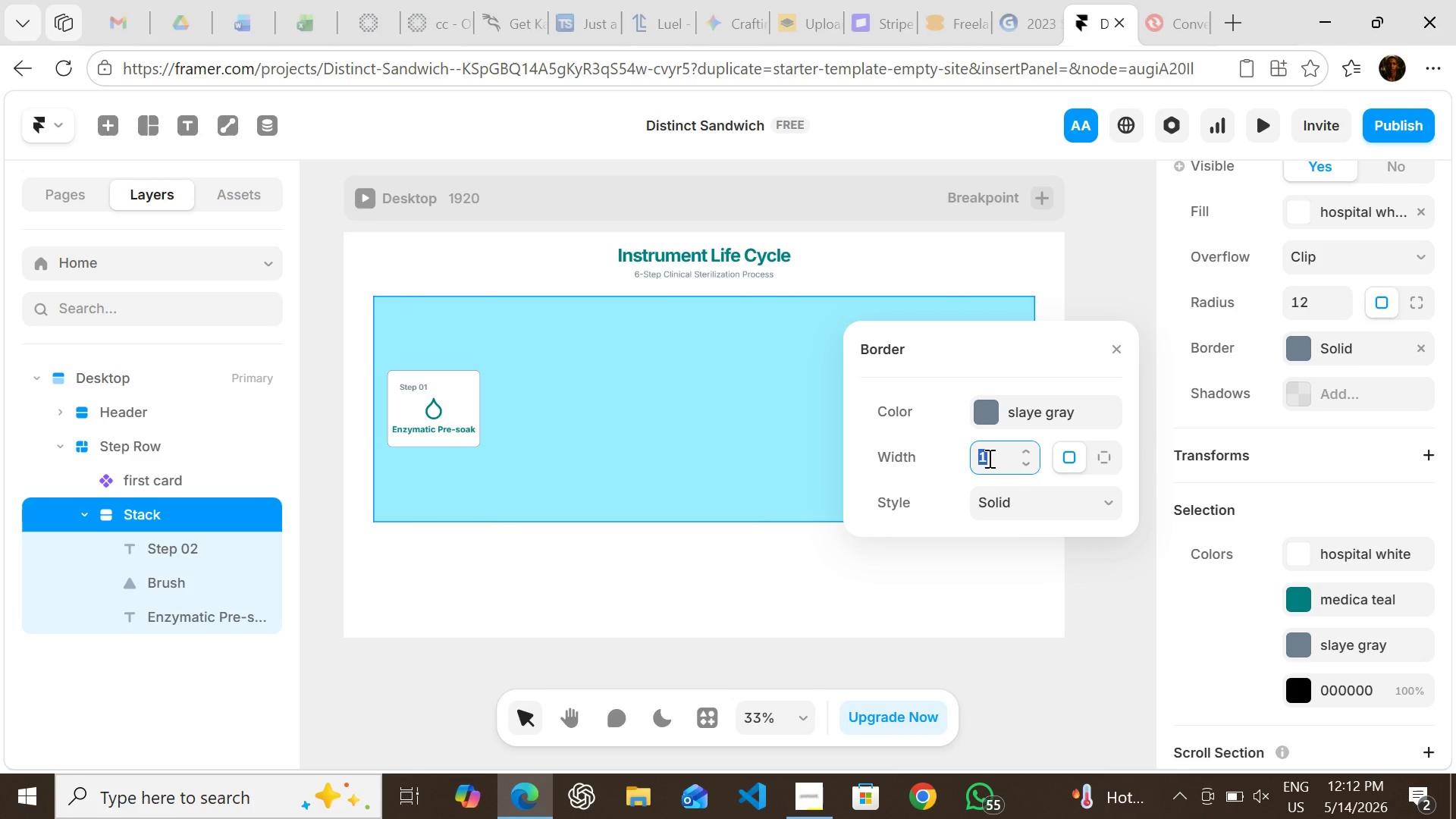 
left_click([988, 458])
 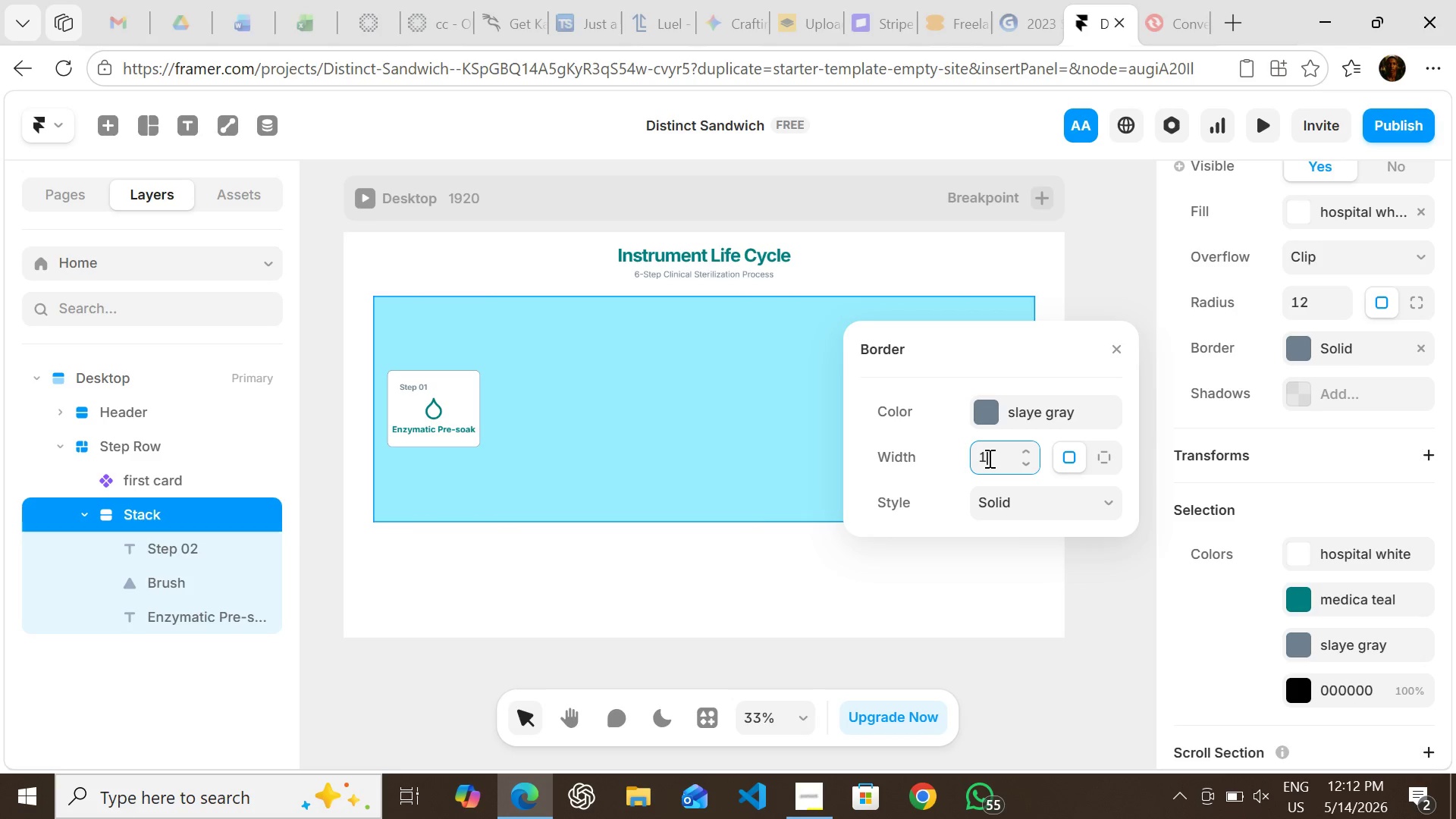 
key(Period)
 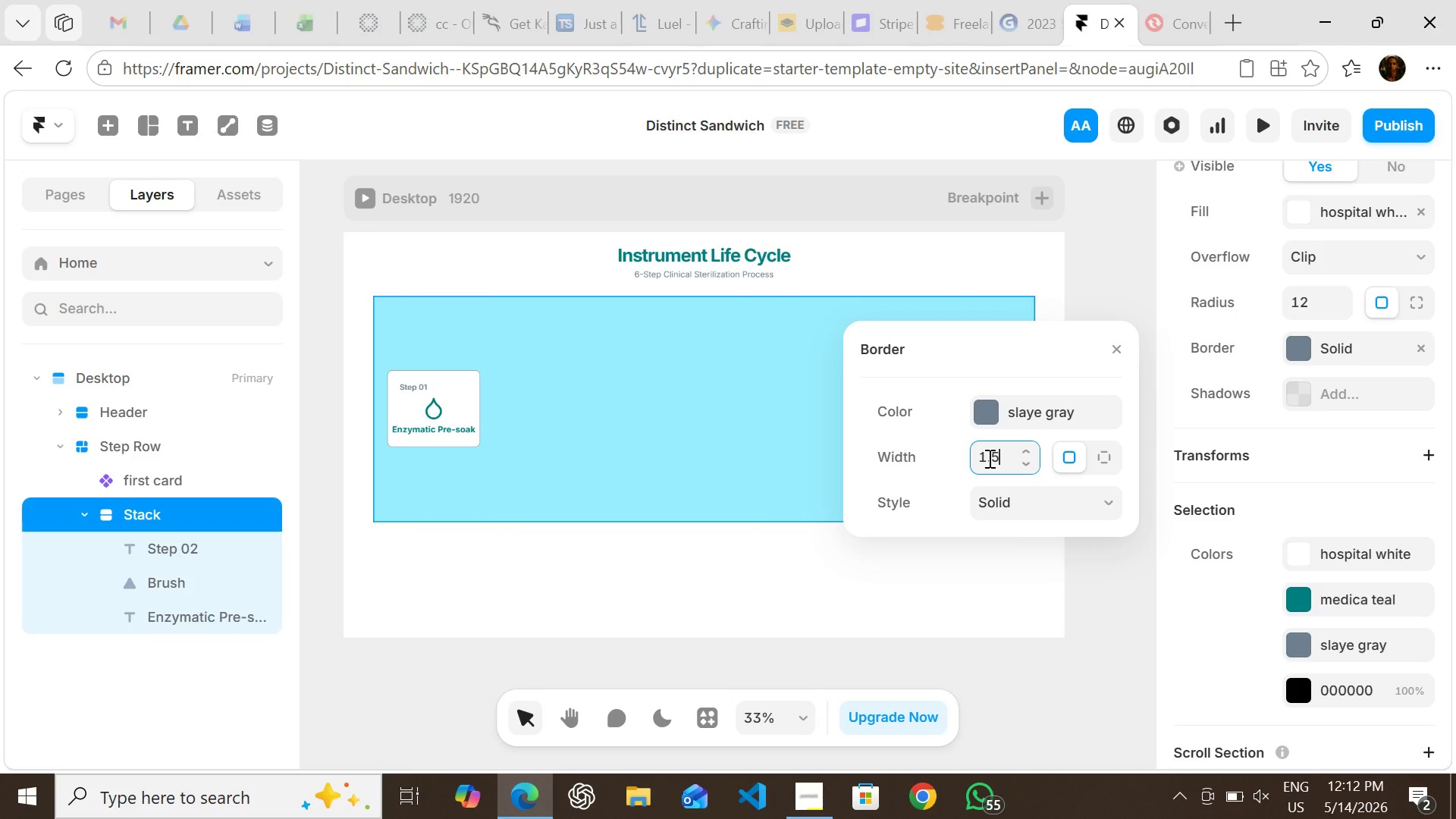 
key(5)
 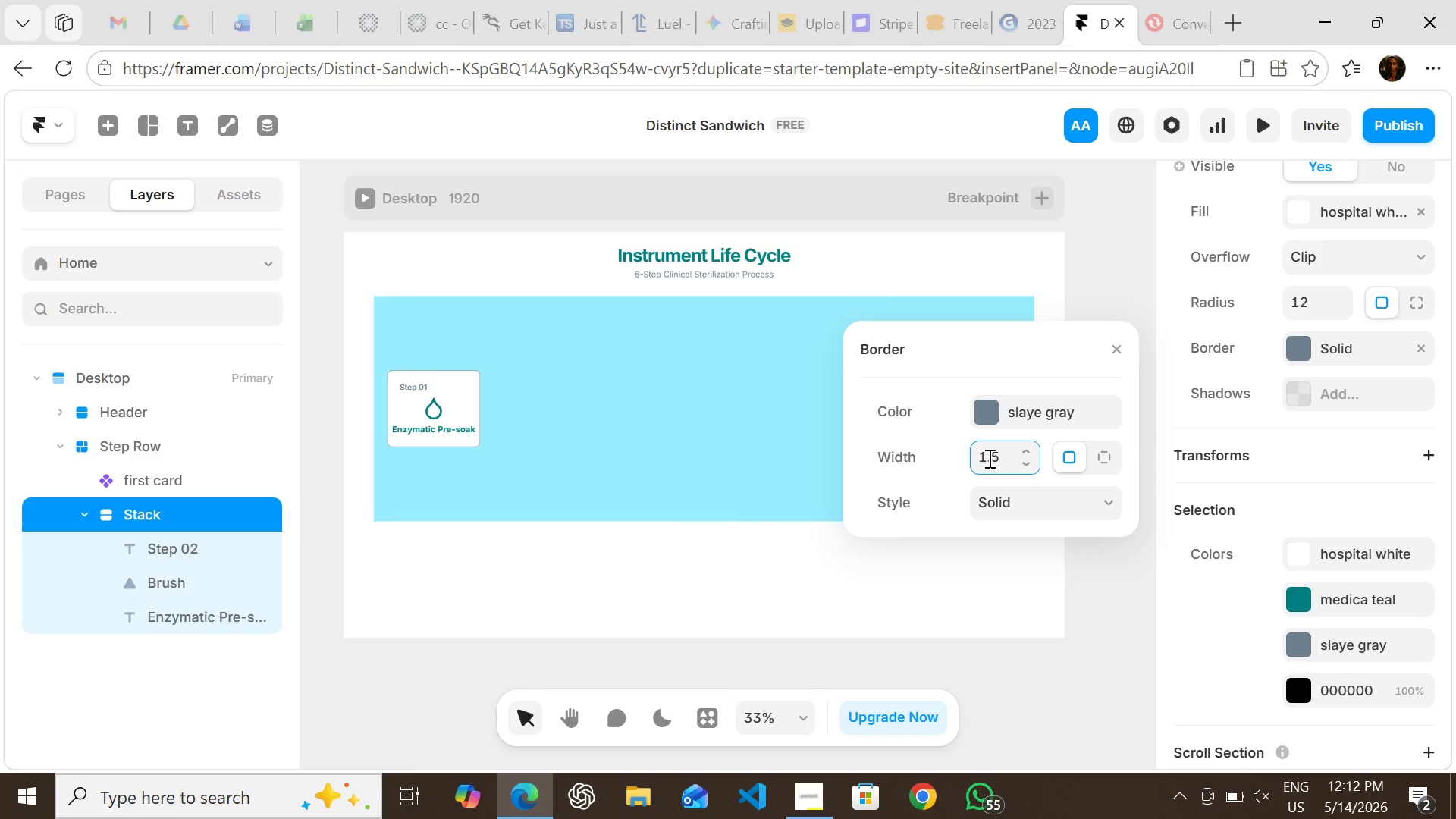 
key(Enter)
 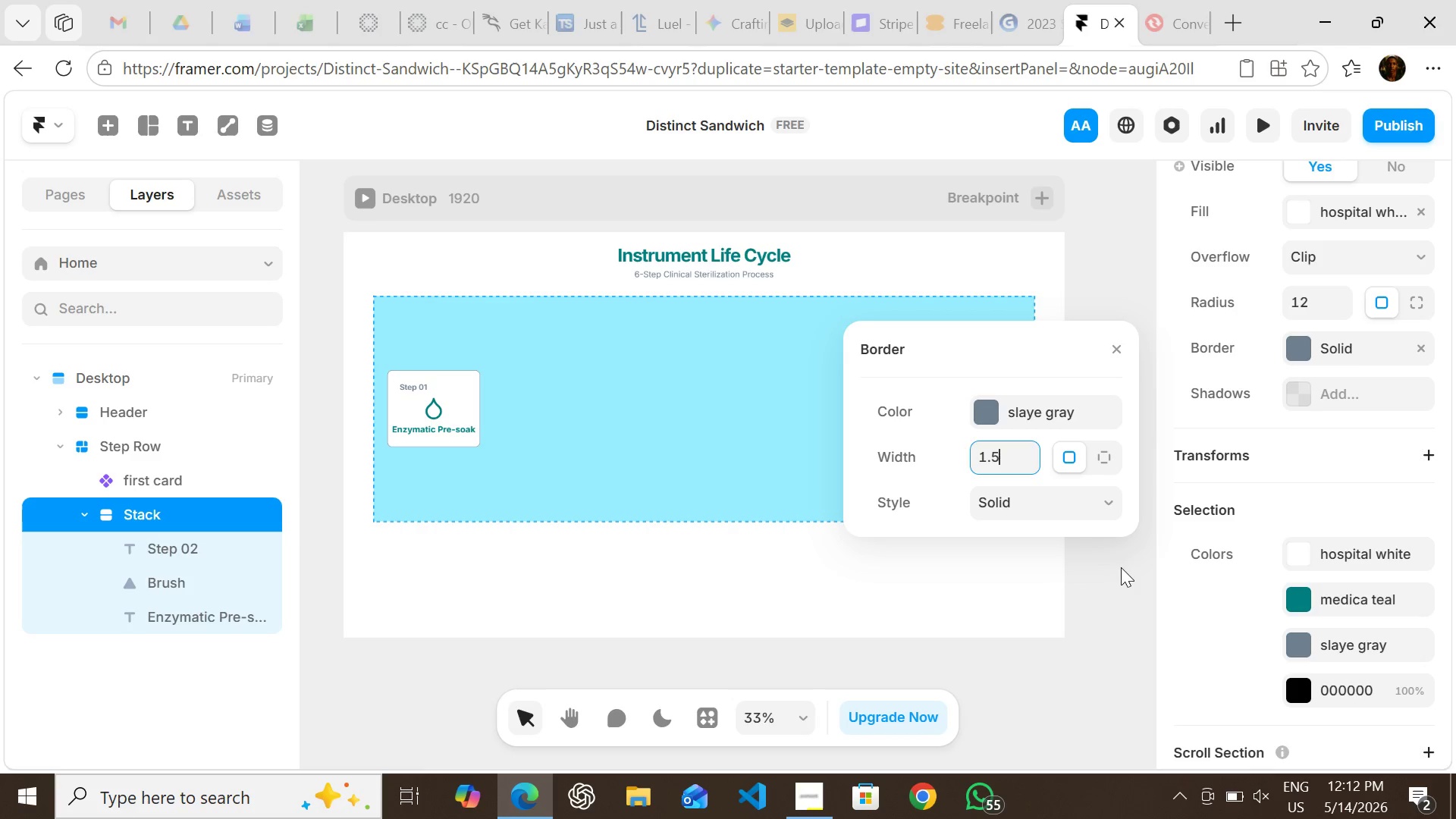 
left_click([1121, 567])
 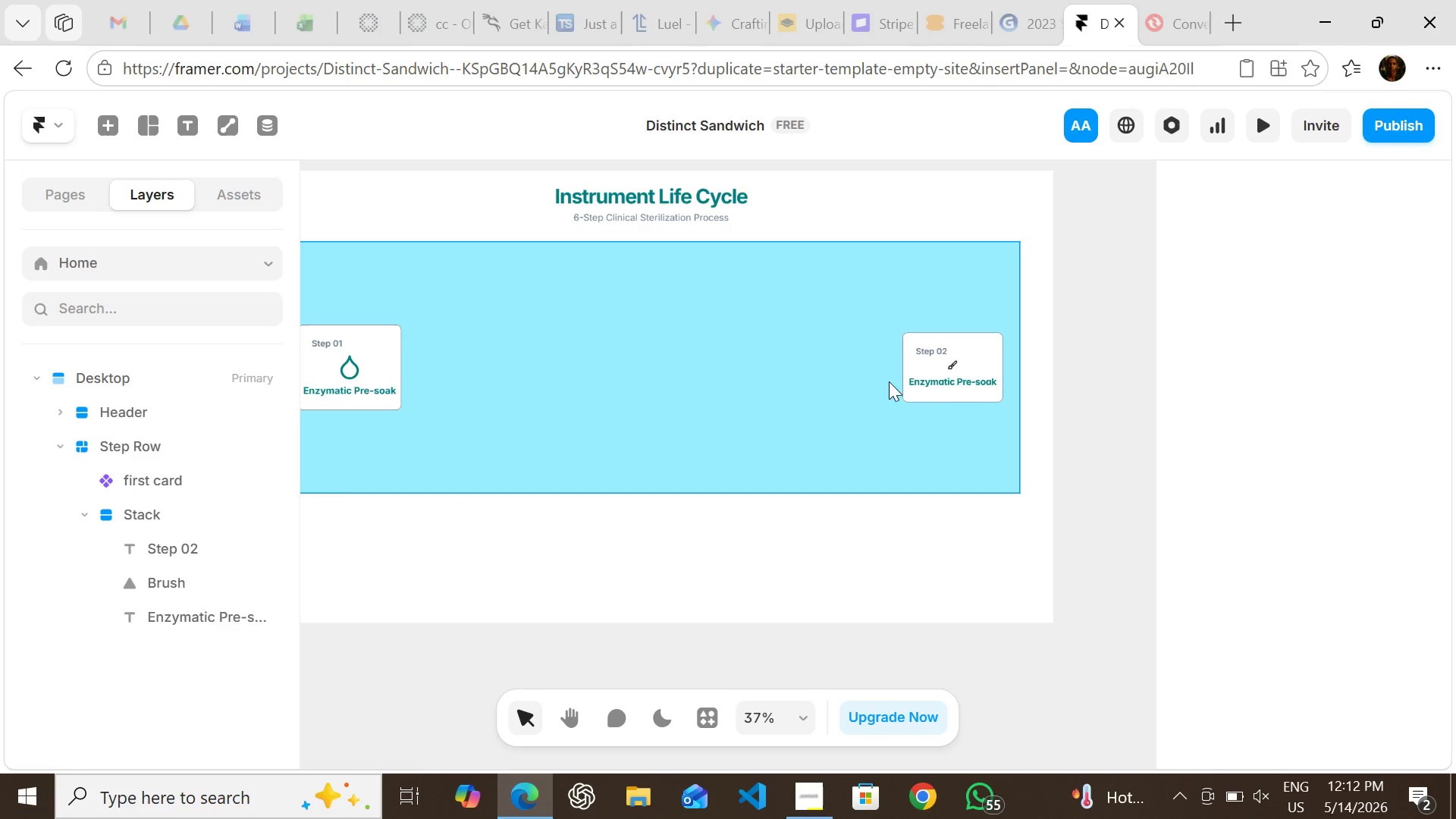 
wait(7.06)
 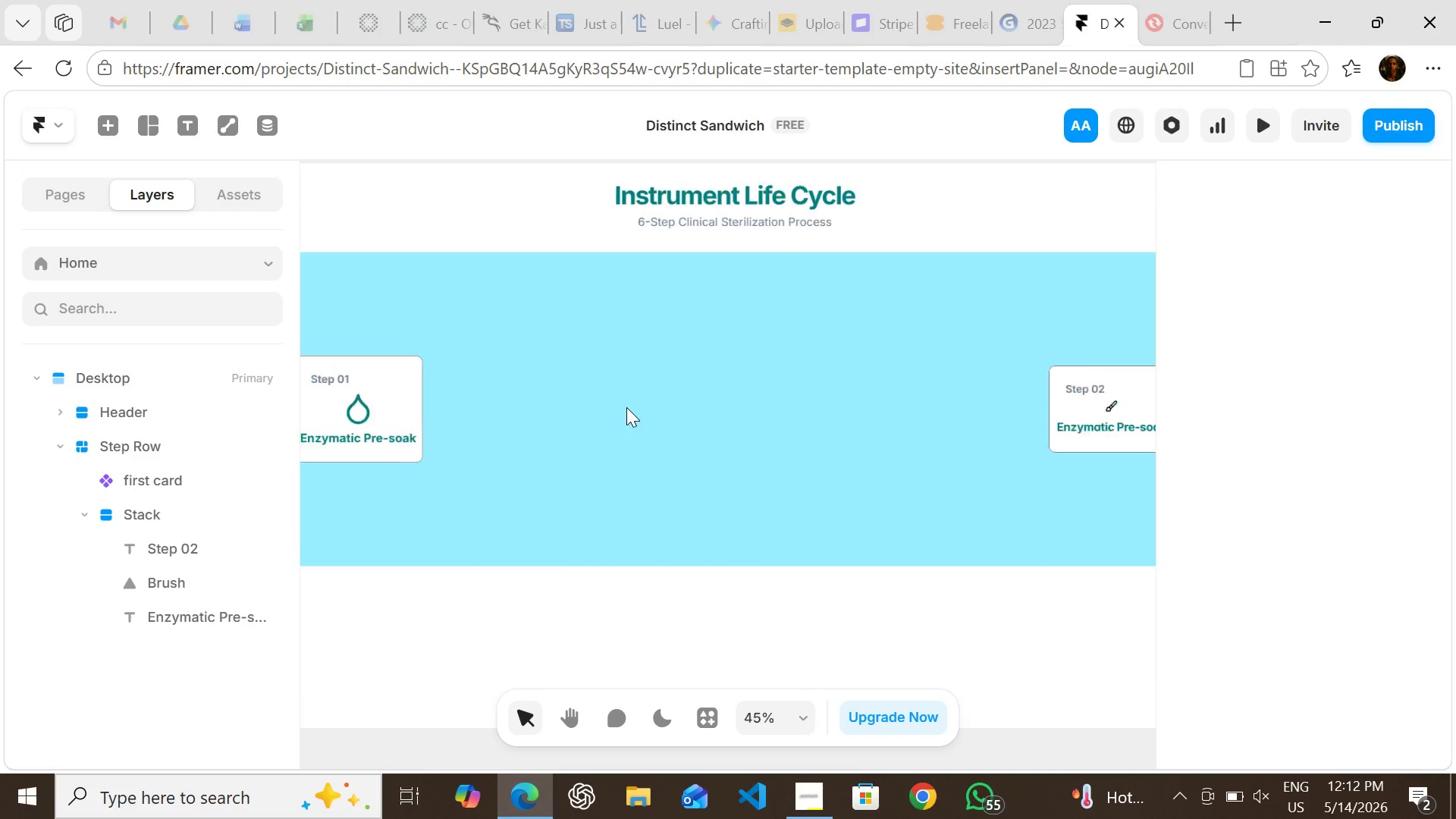 
left_click([955, 370])
 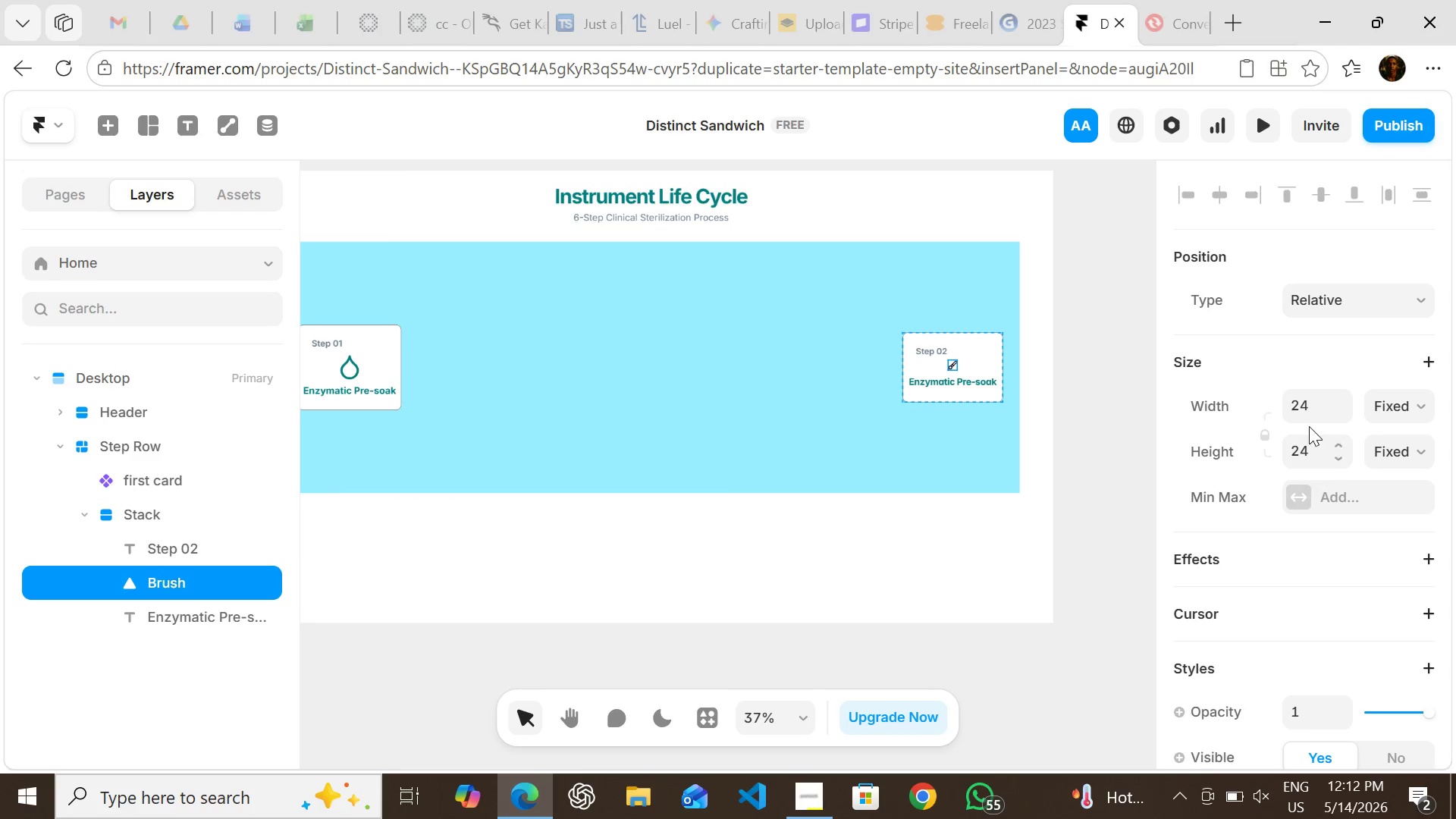 
left_click([1310, 406])
 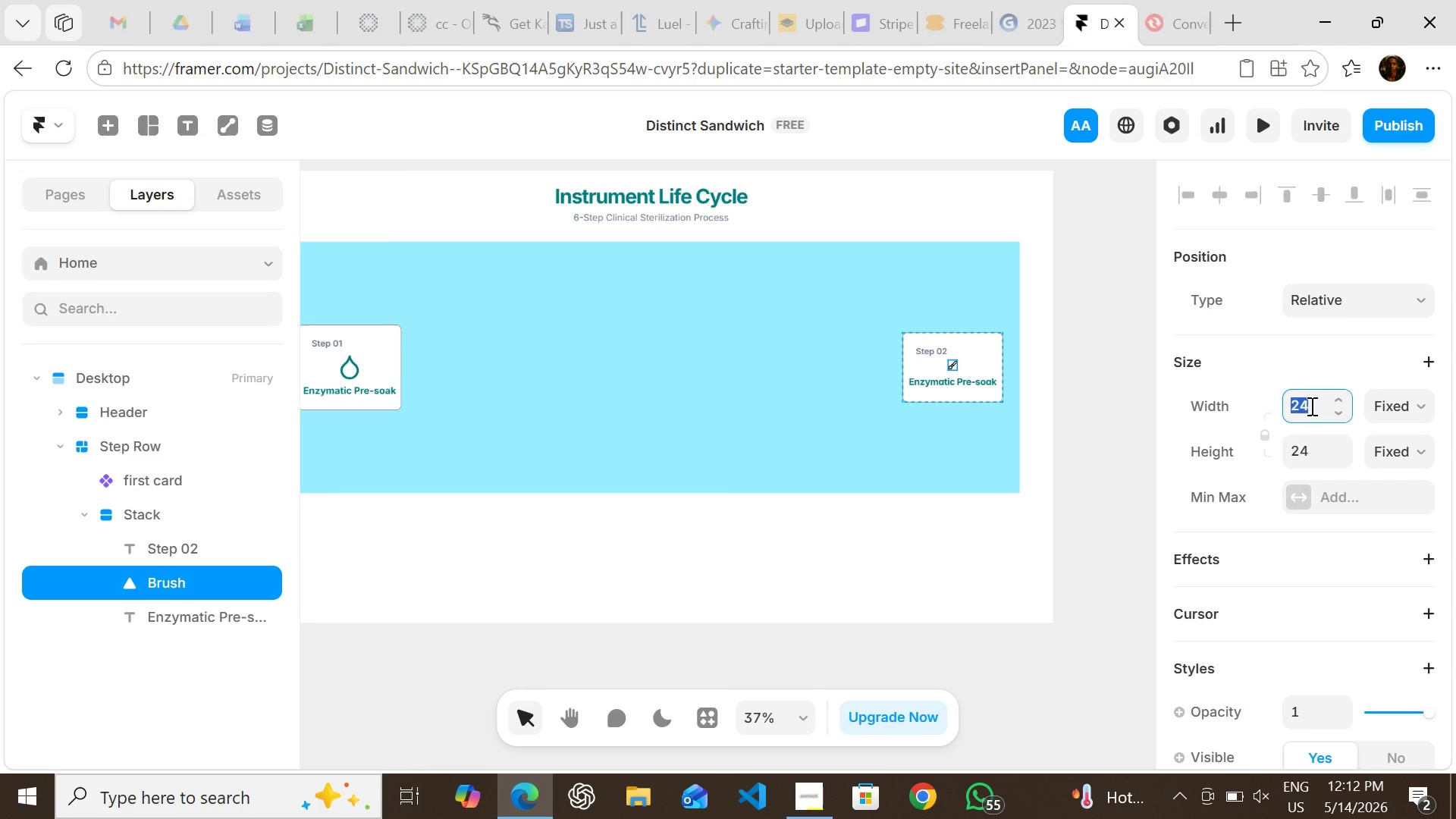 
type(4)
key(Backspace)
type(64)
 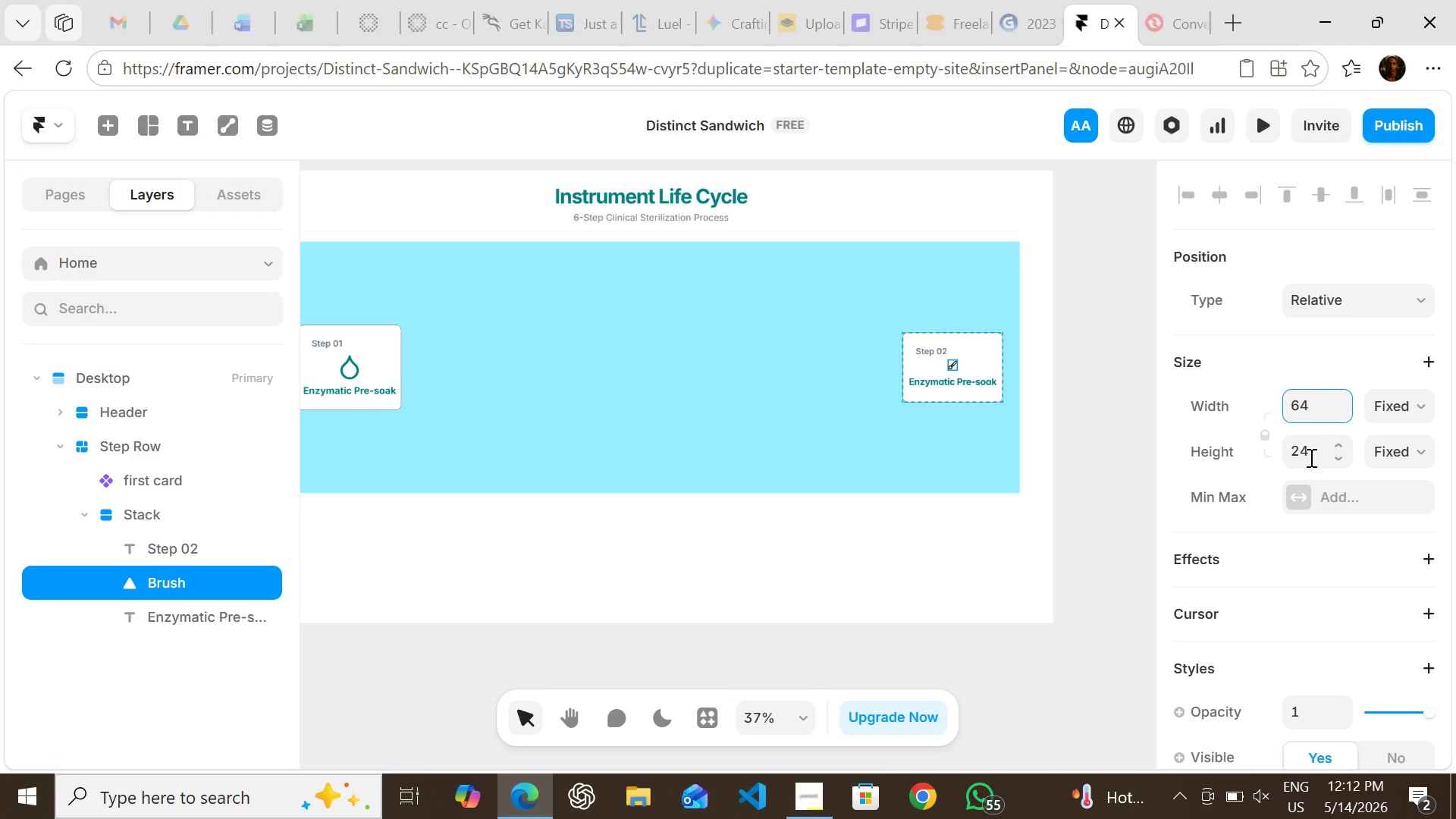 
left_click([1310, 457])
 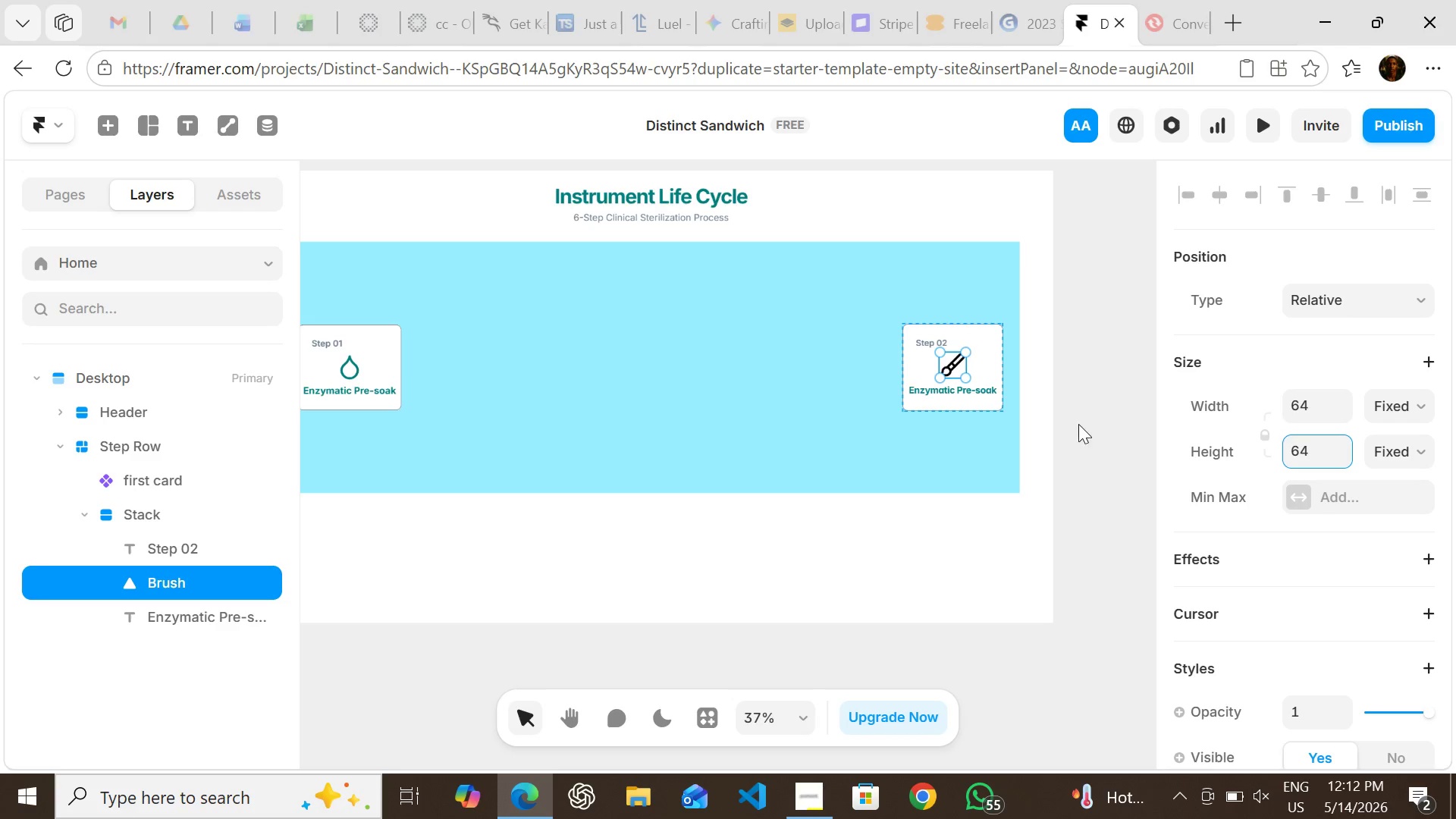 
left_click([1077, 418])
 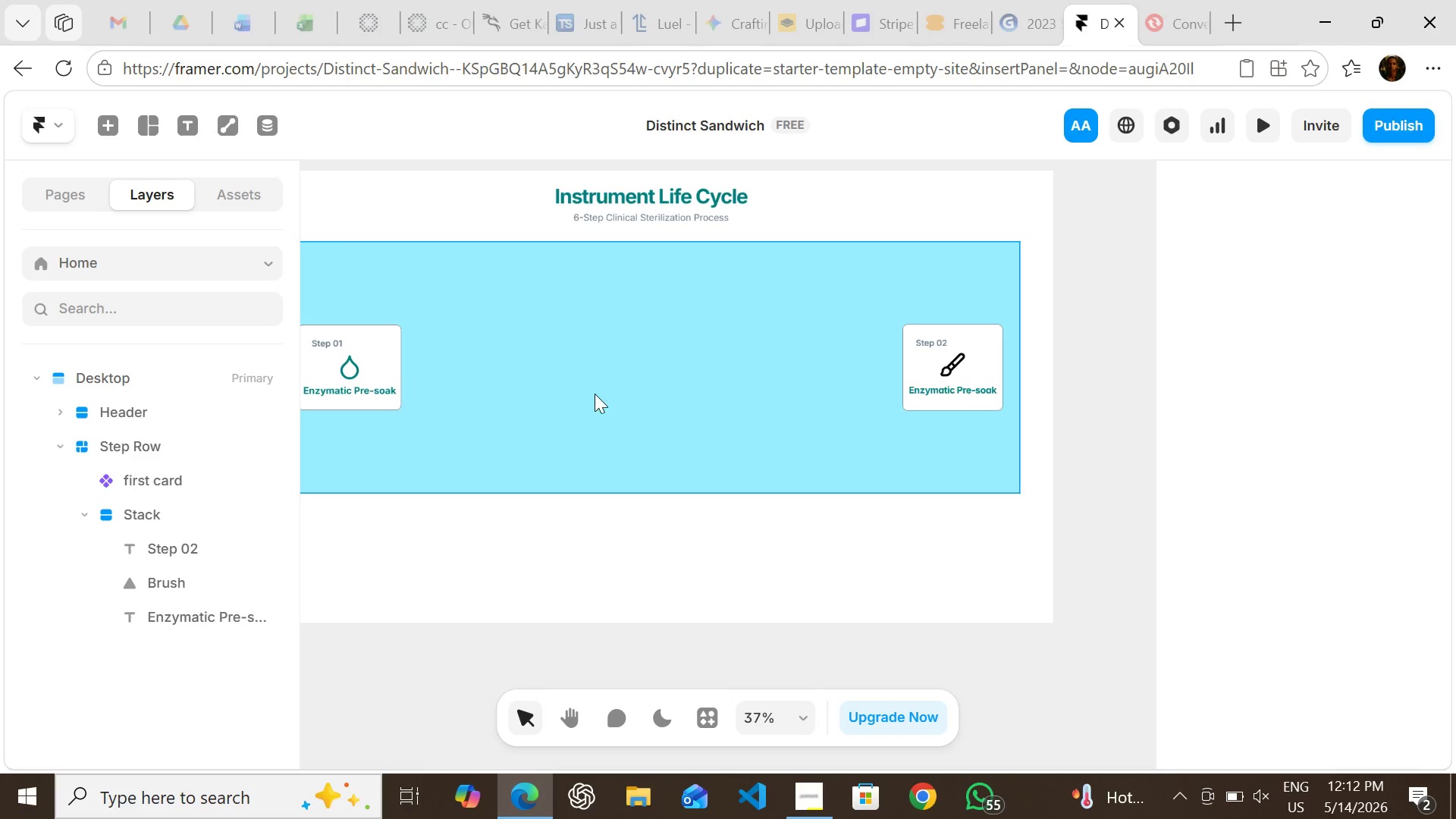 
mouse_move([507, 349])
 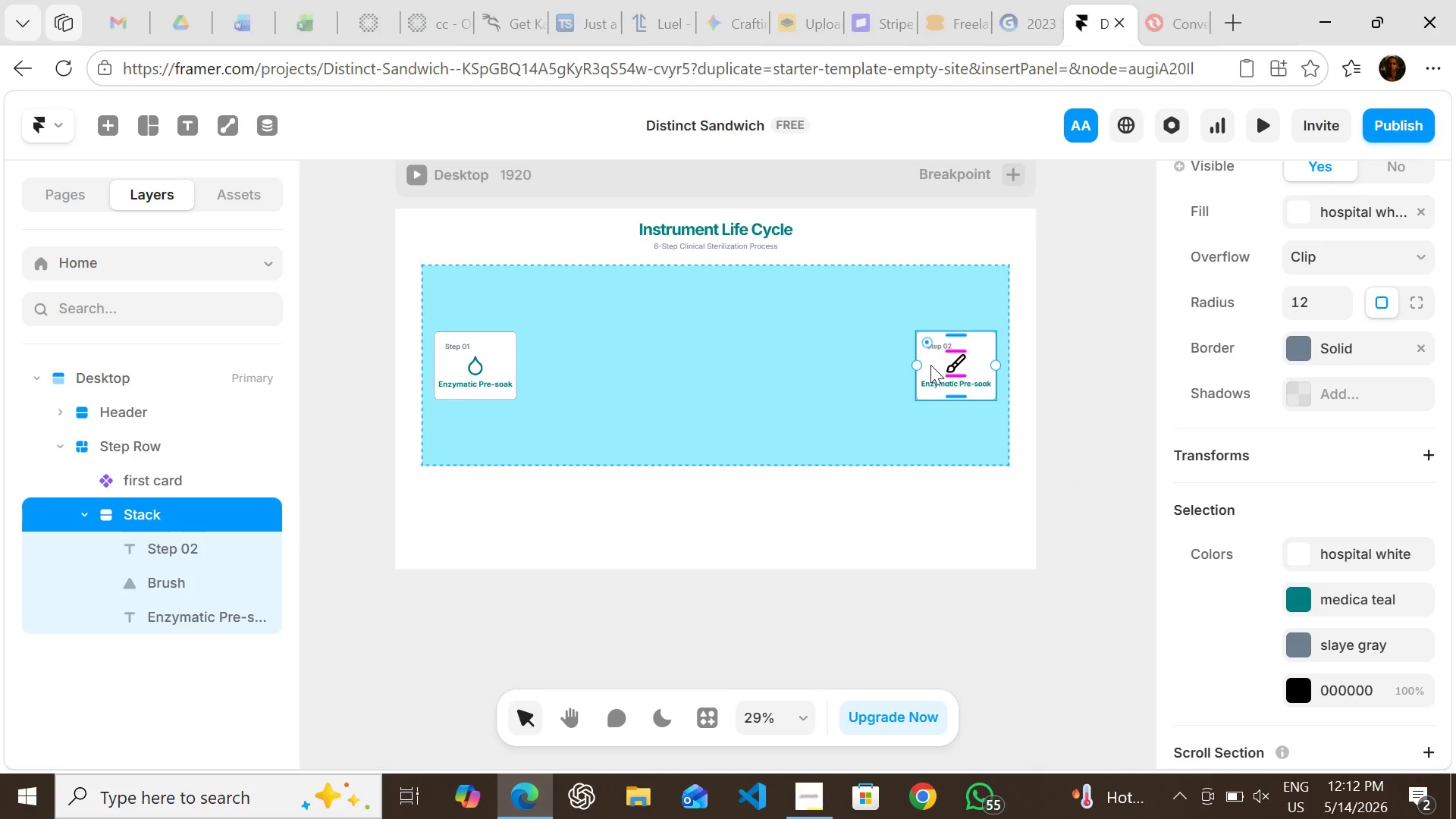 
wait(5.69)
 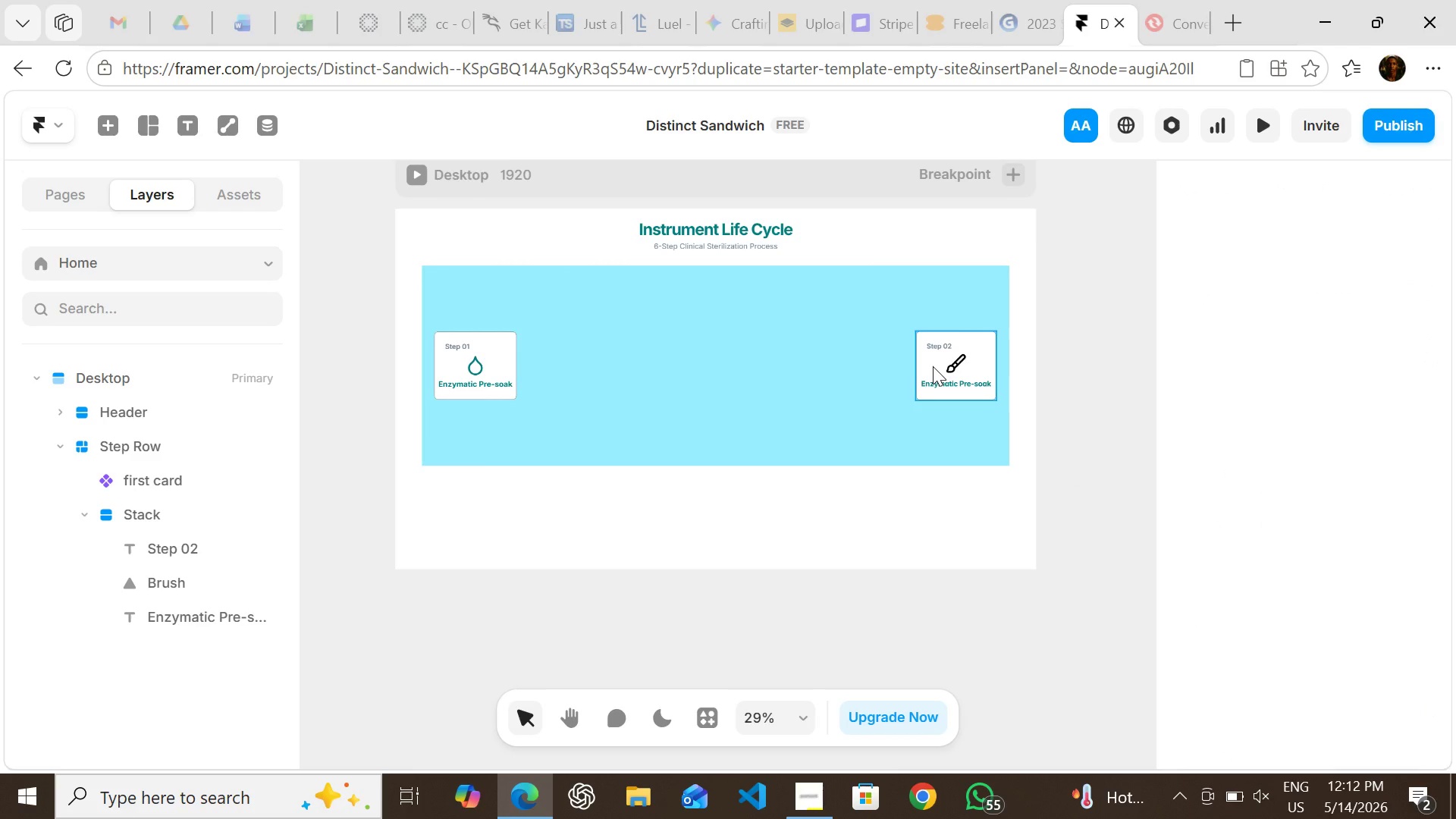 
left_click([1037, 366])
 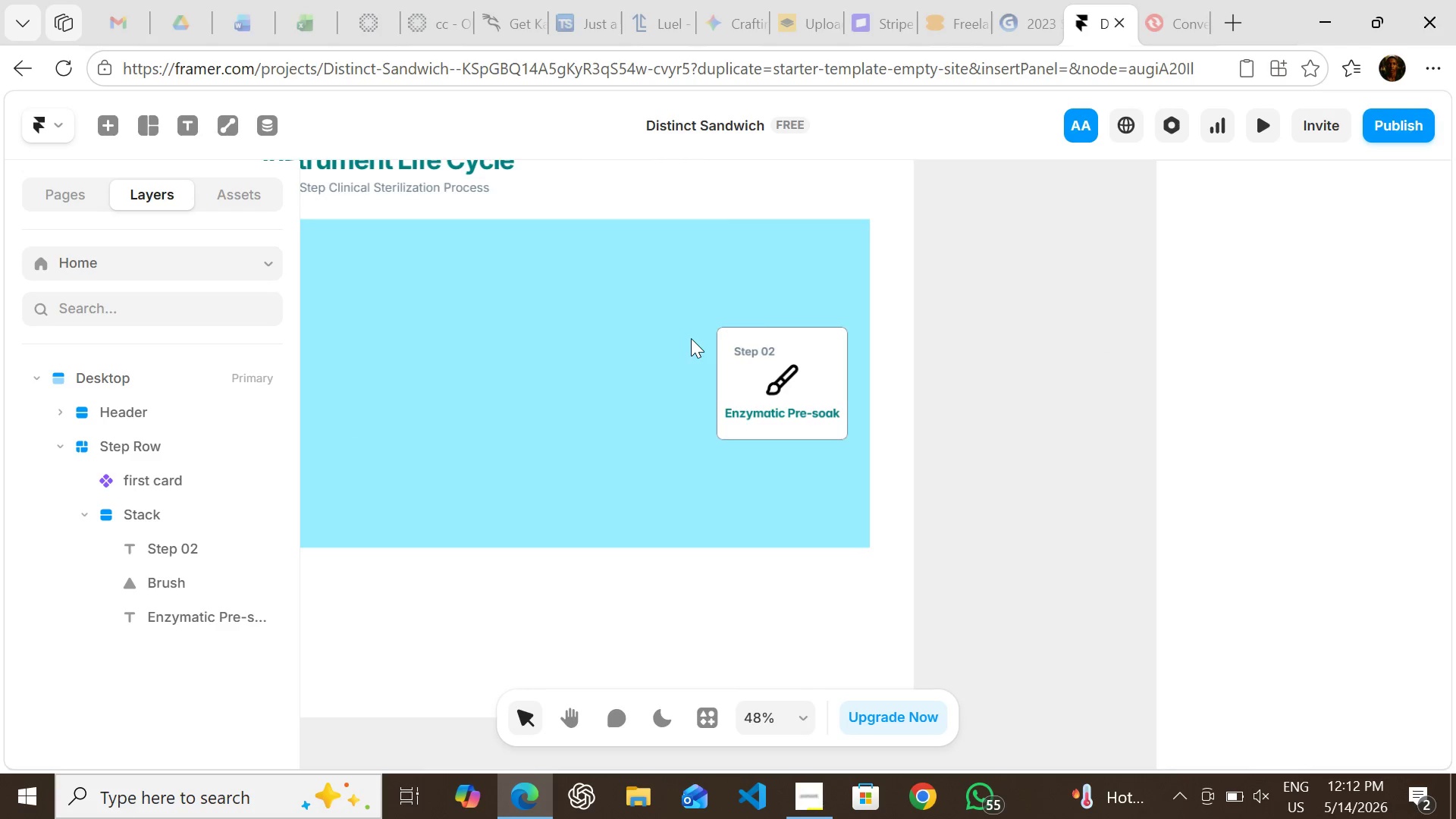 
double_click([748, 413])
 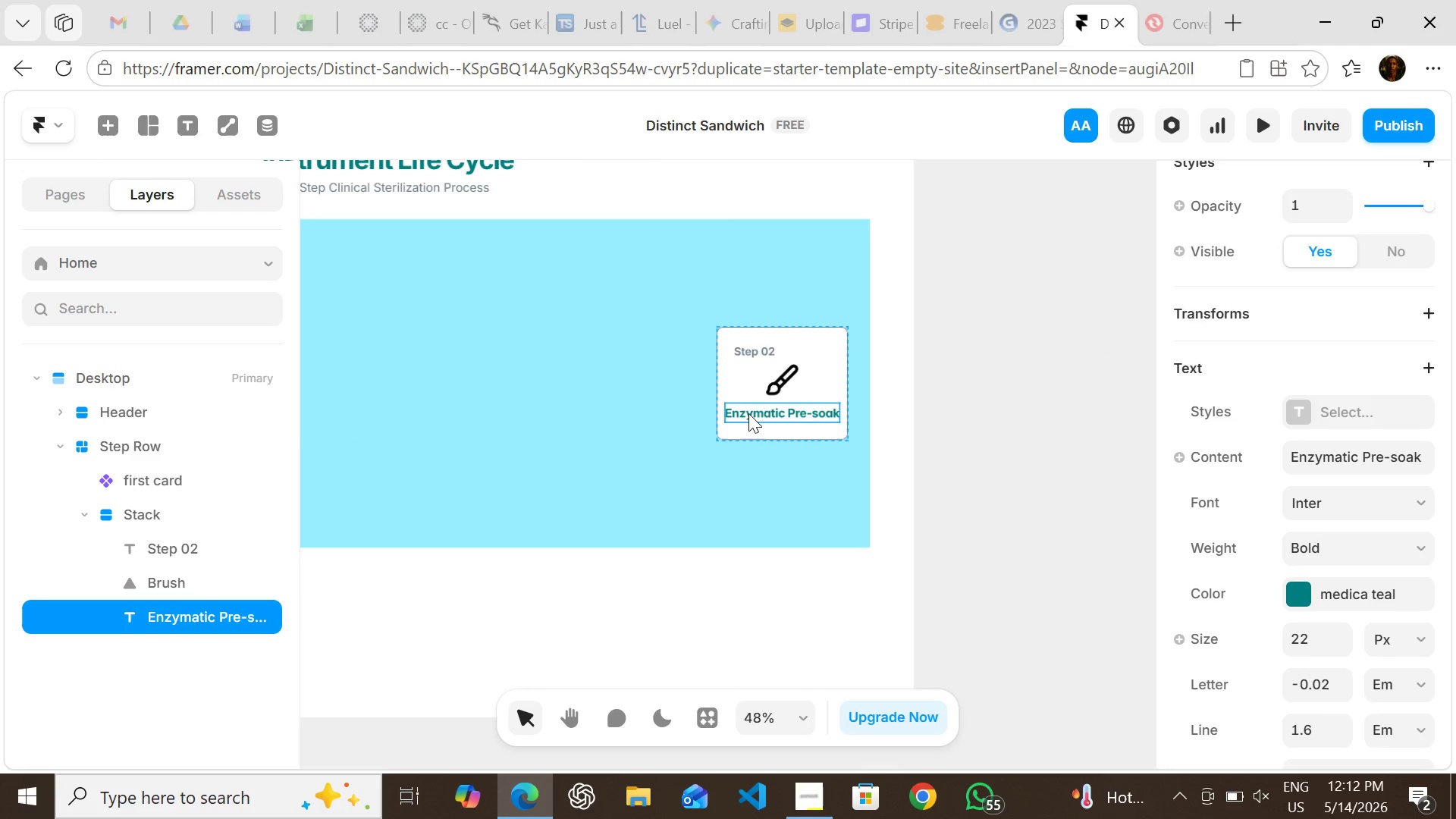 
triple_click([748, 413])
 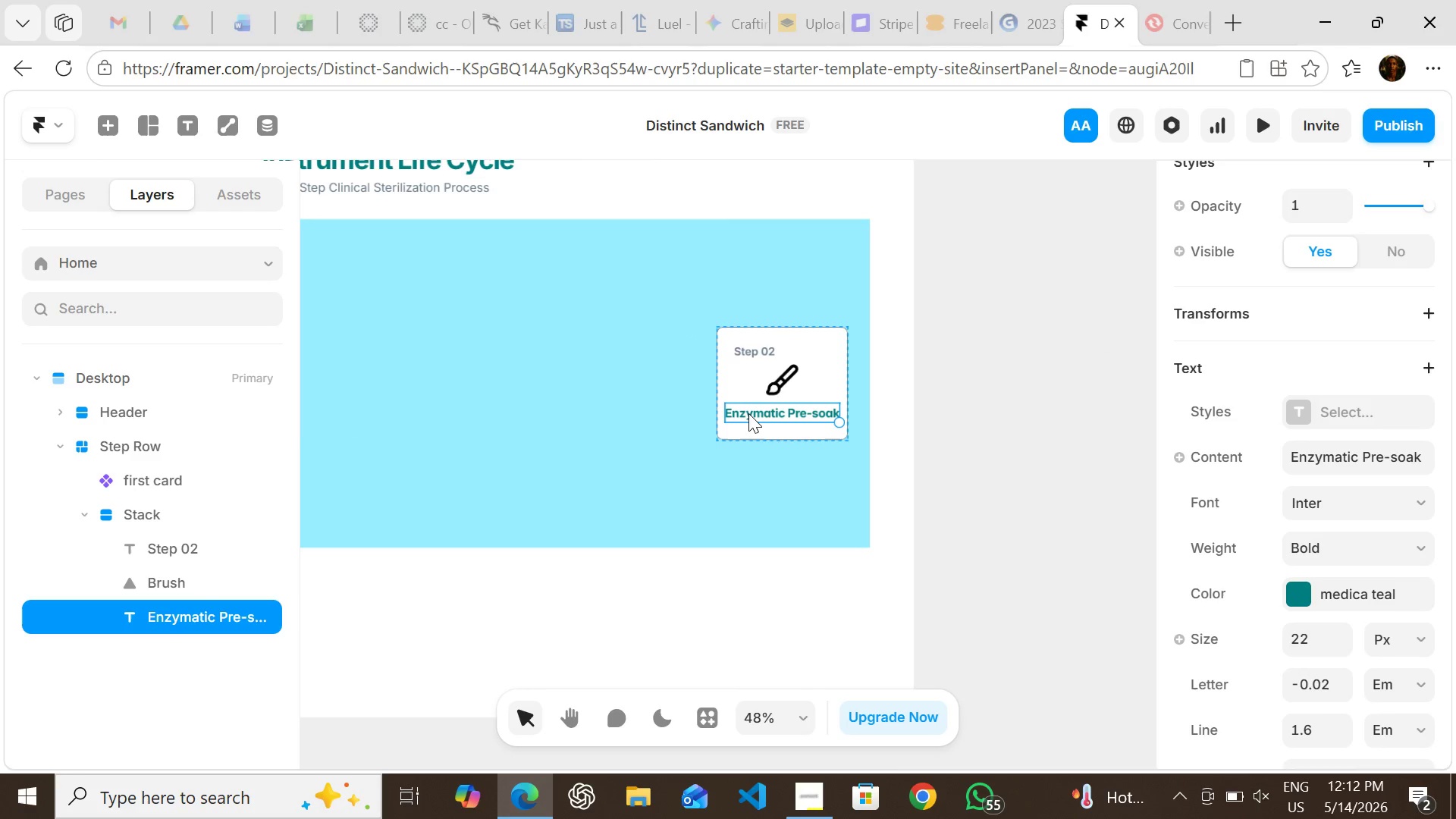 
triple_click([748, 413])
 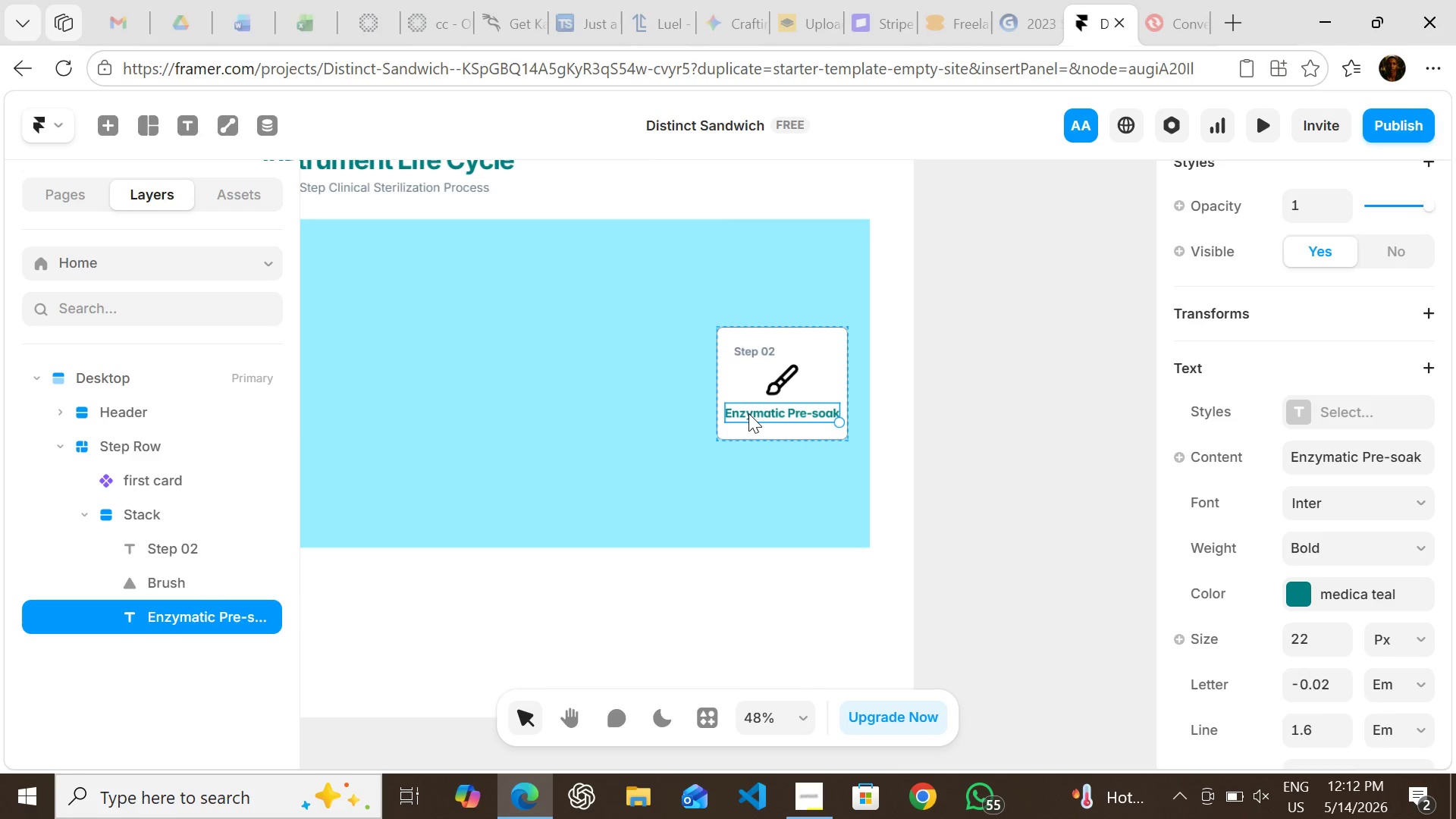 
triple_click([748, 413])
 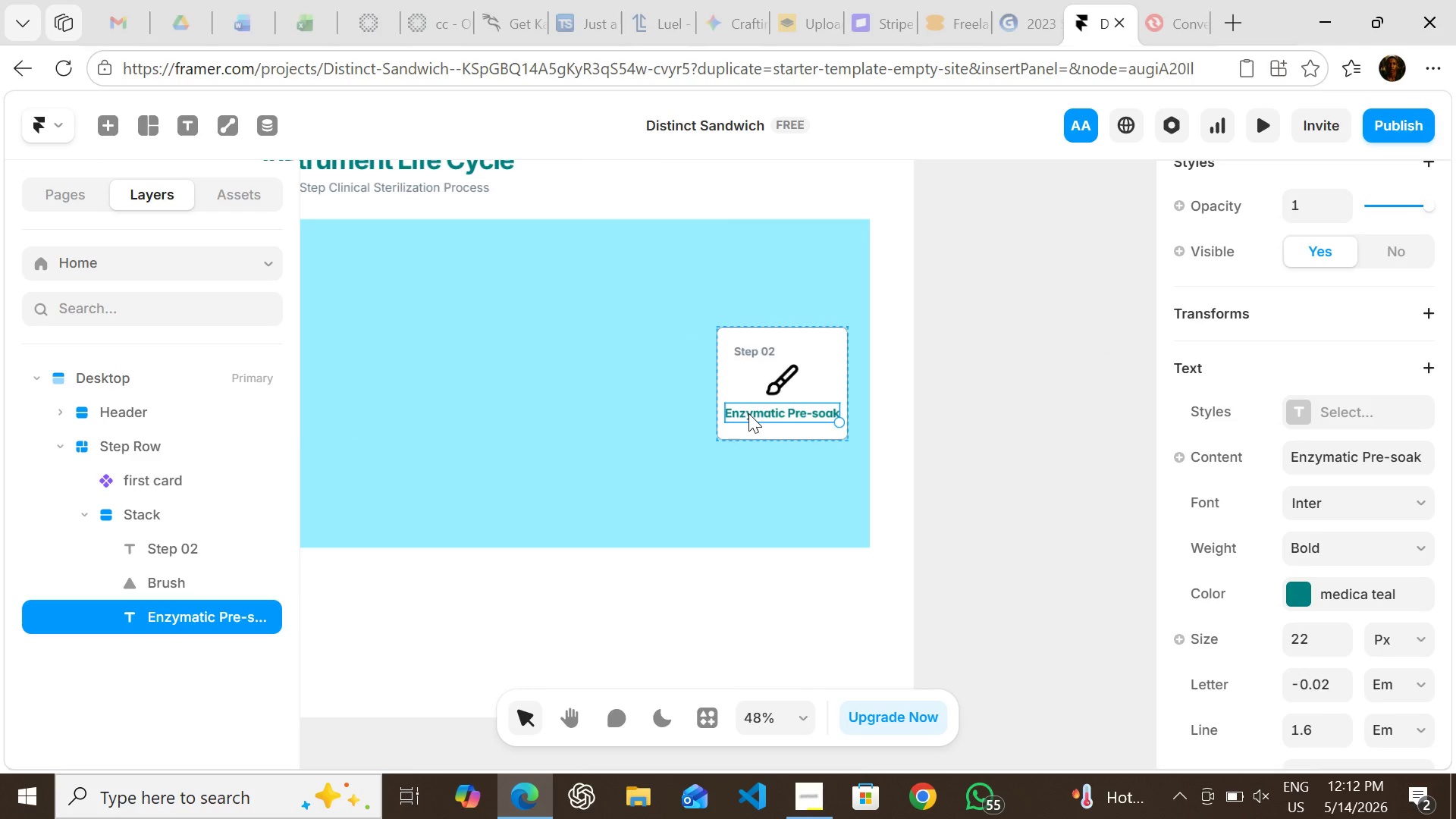 
key(Enter)
 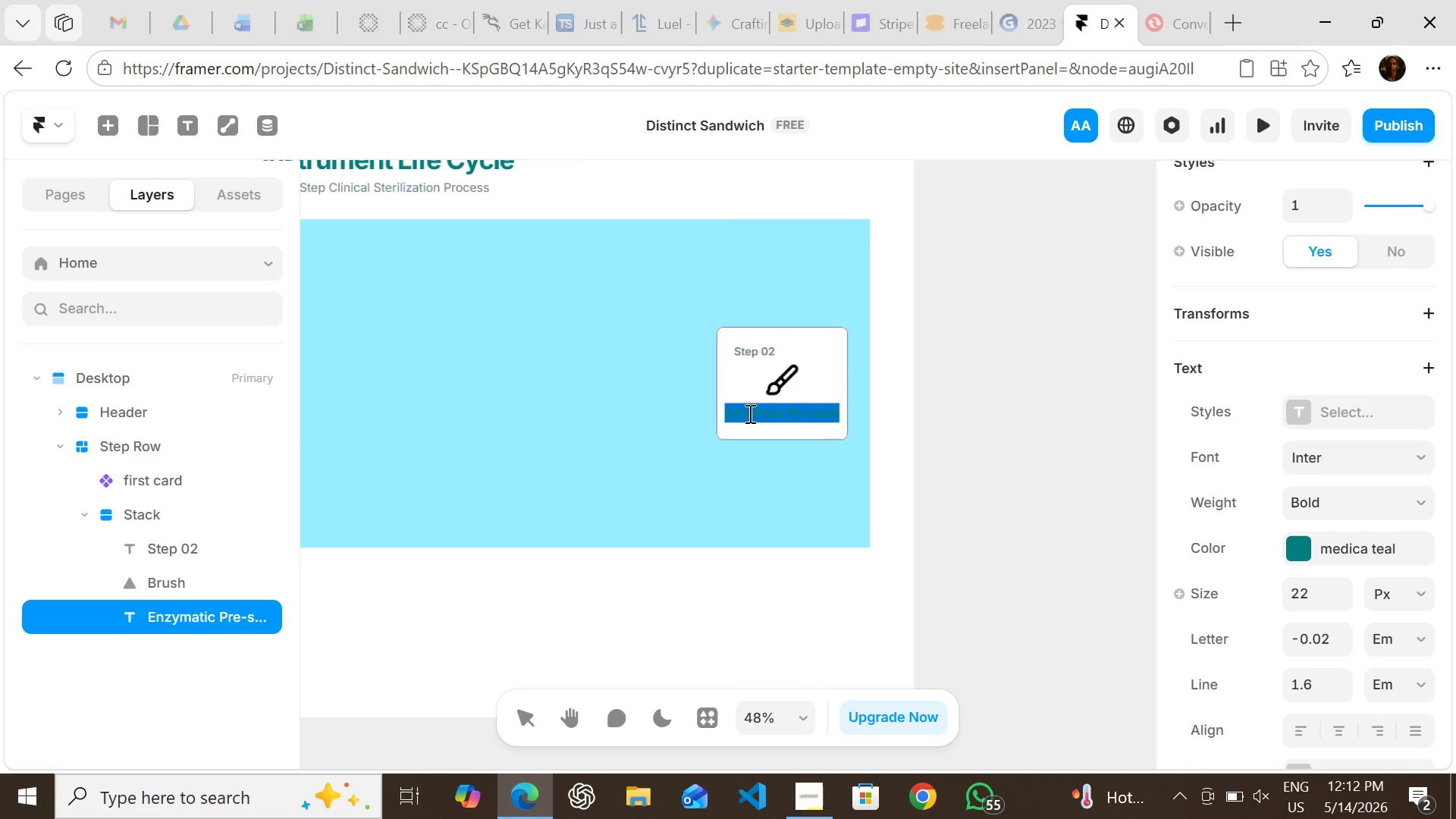 
wait(5.74)
 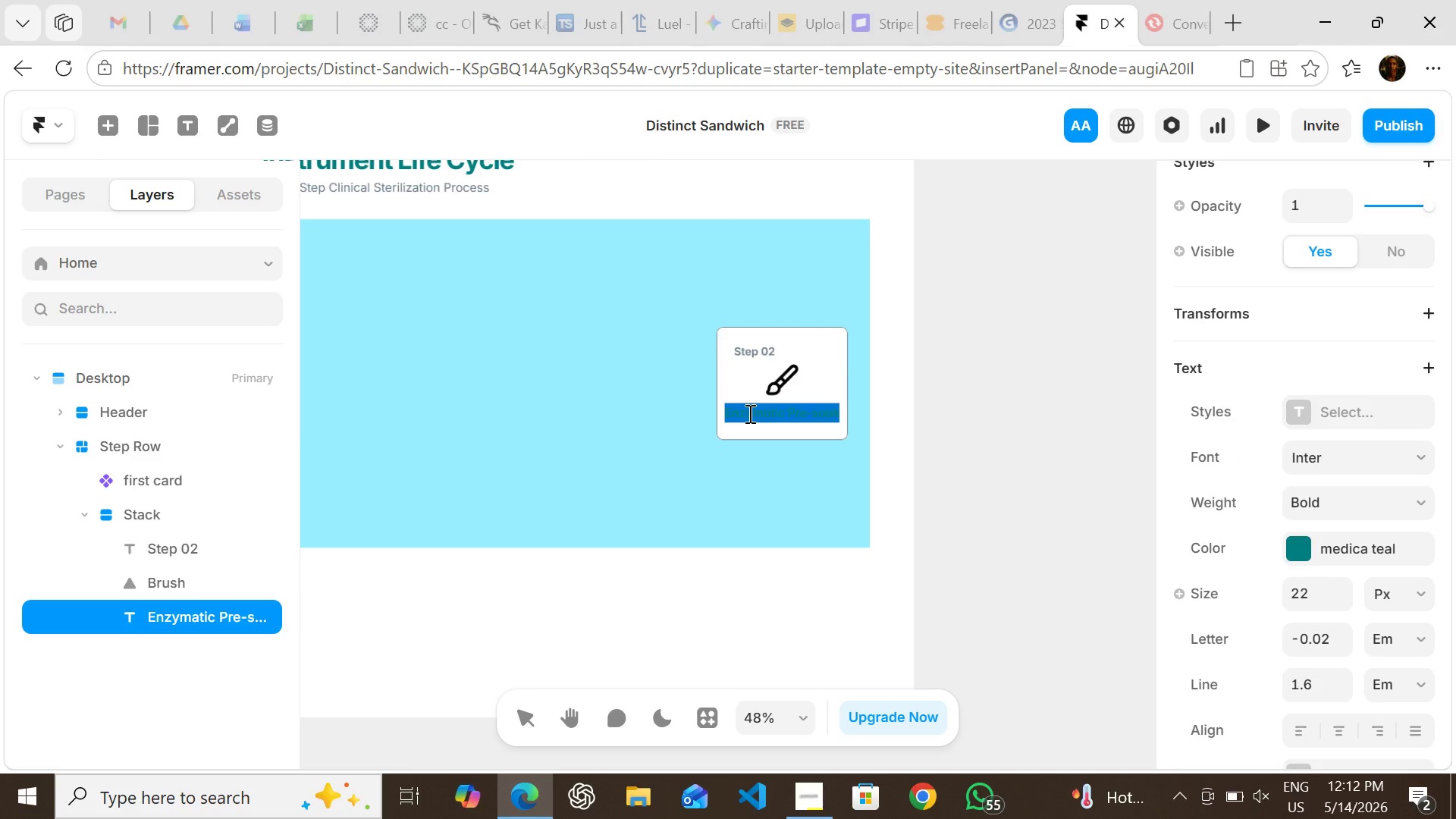 
type(Manual Scrub)
 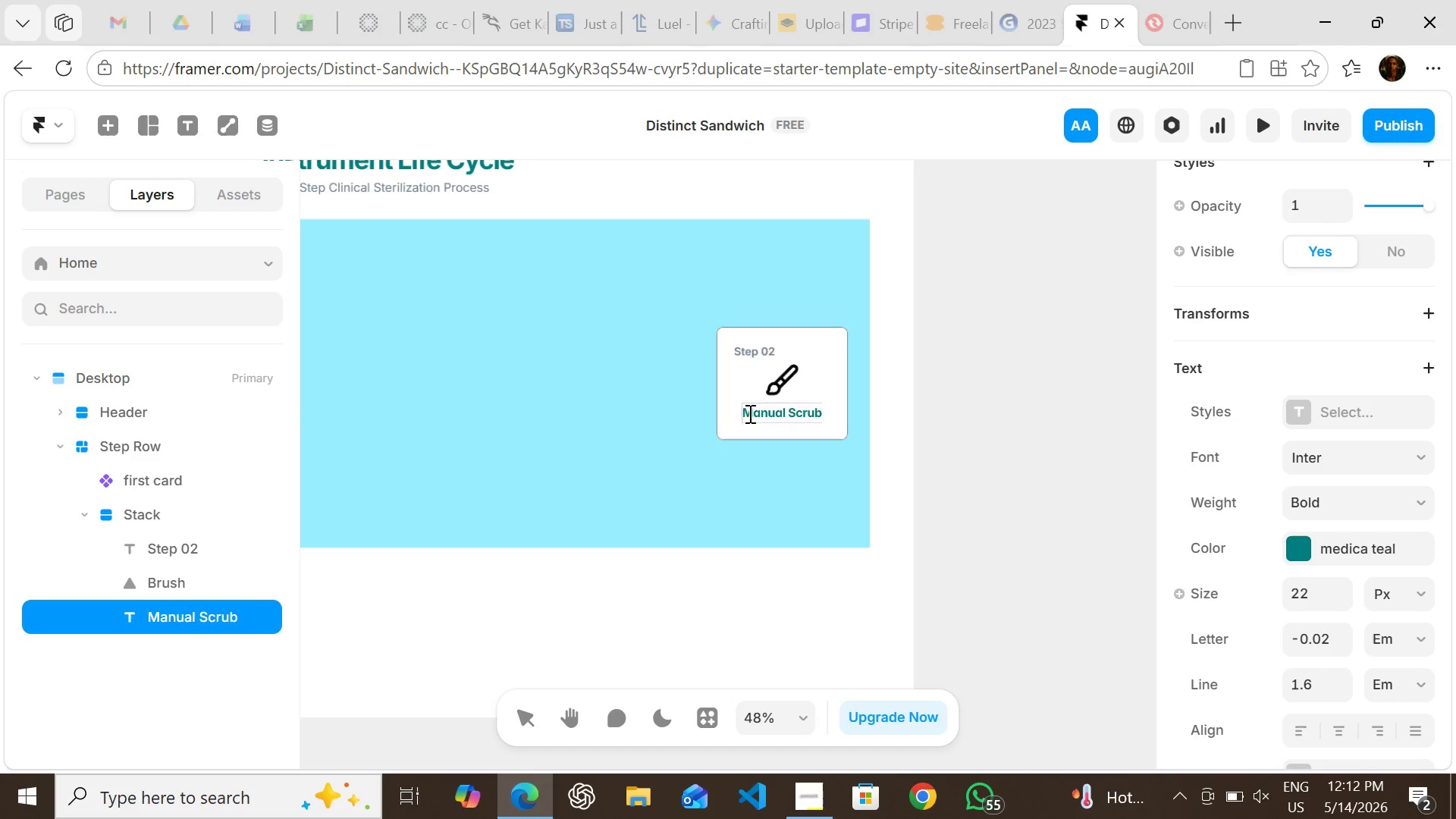 
key(Enter)
 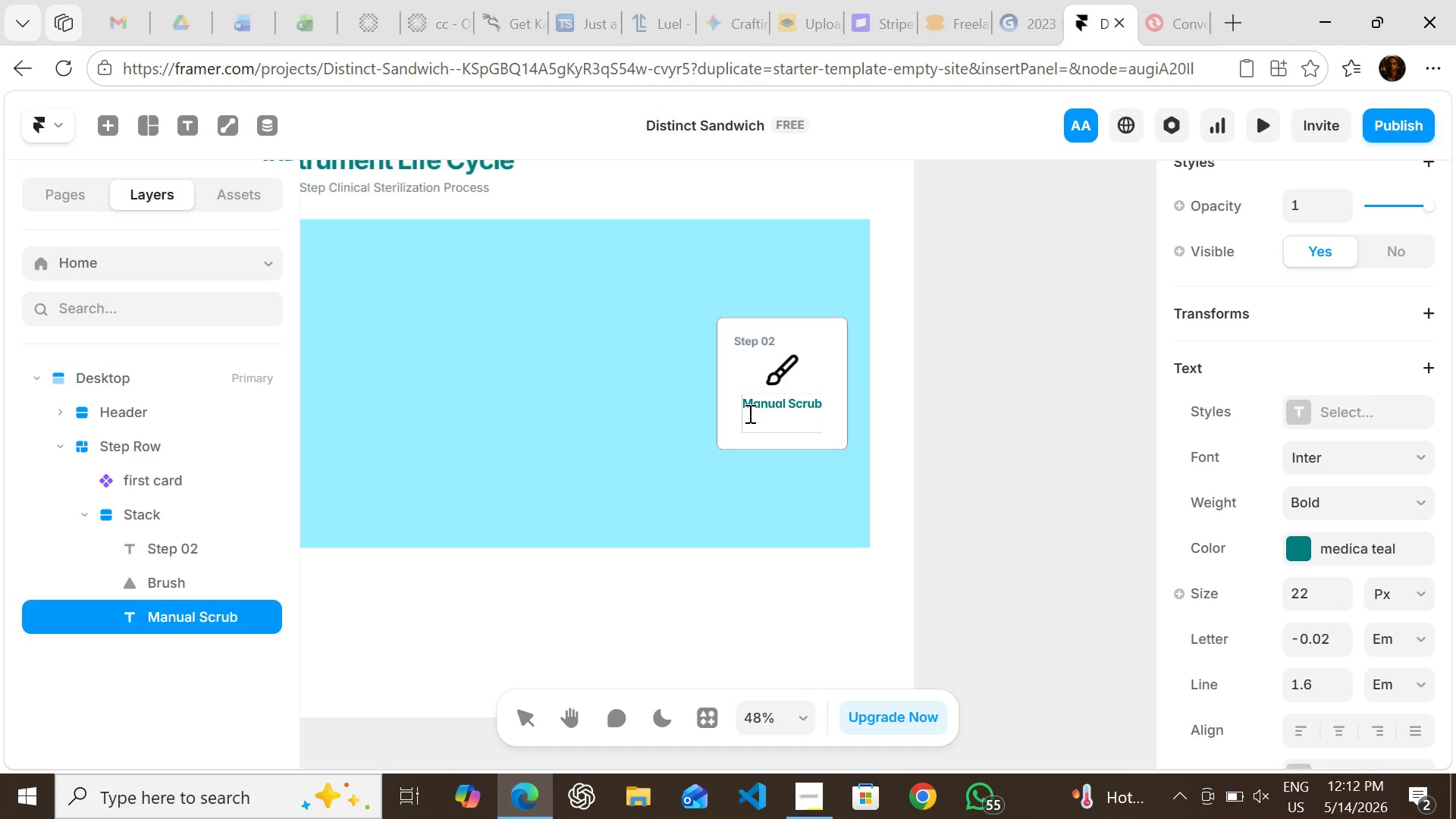 
key(Backspace)
 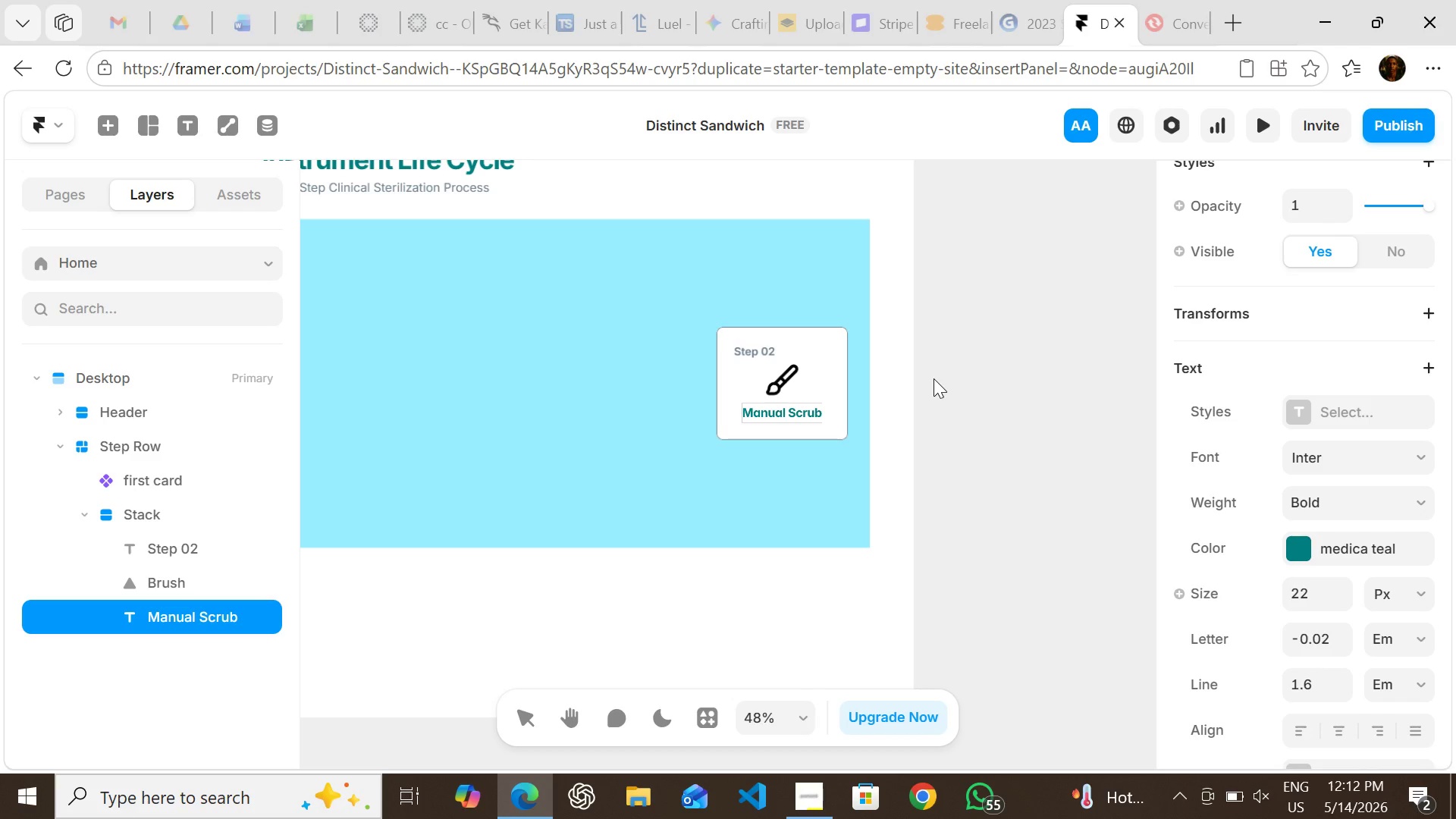 
left_click([934, 378])
 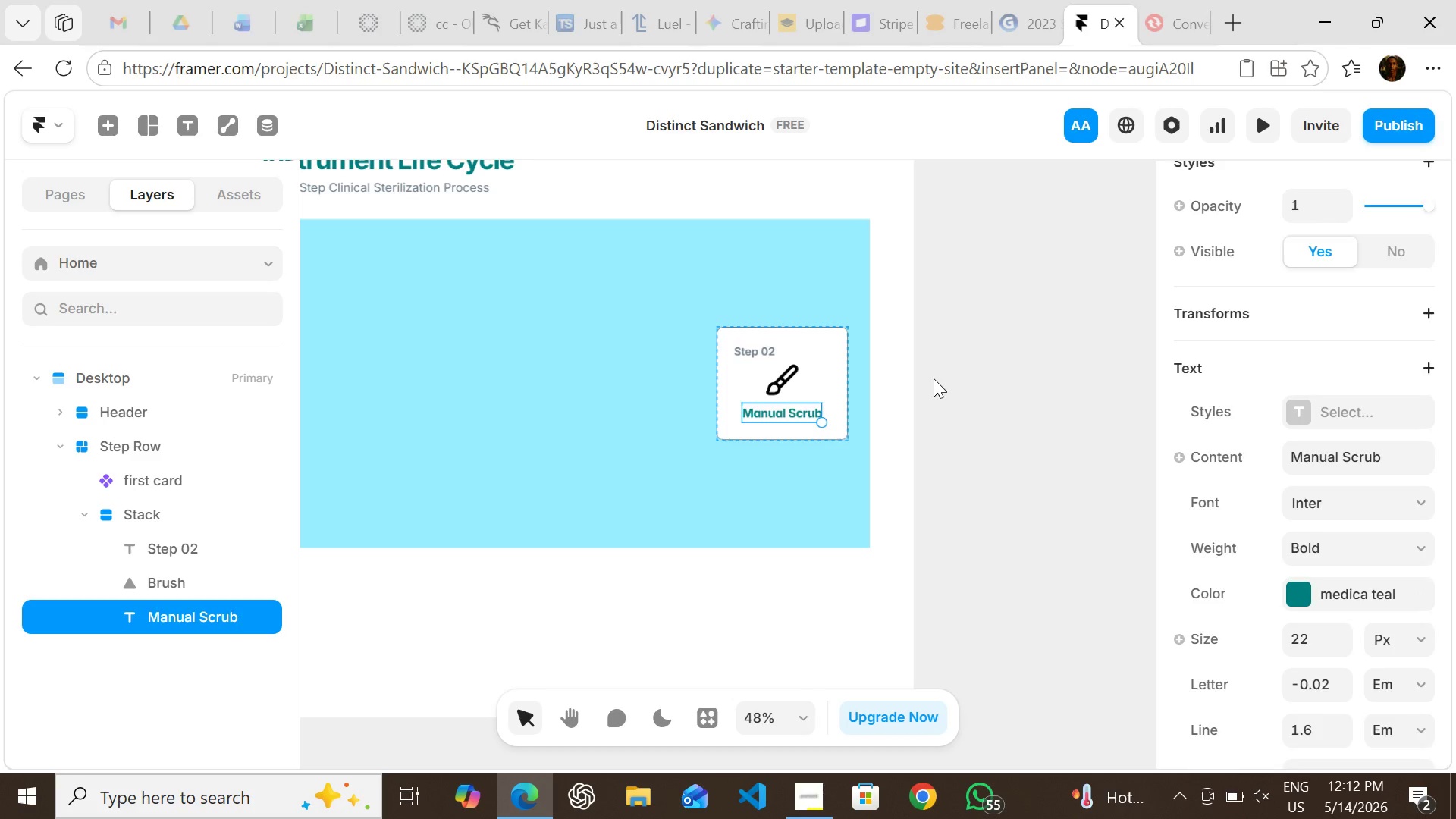 
left_click([934, 378])
 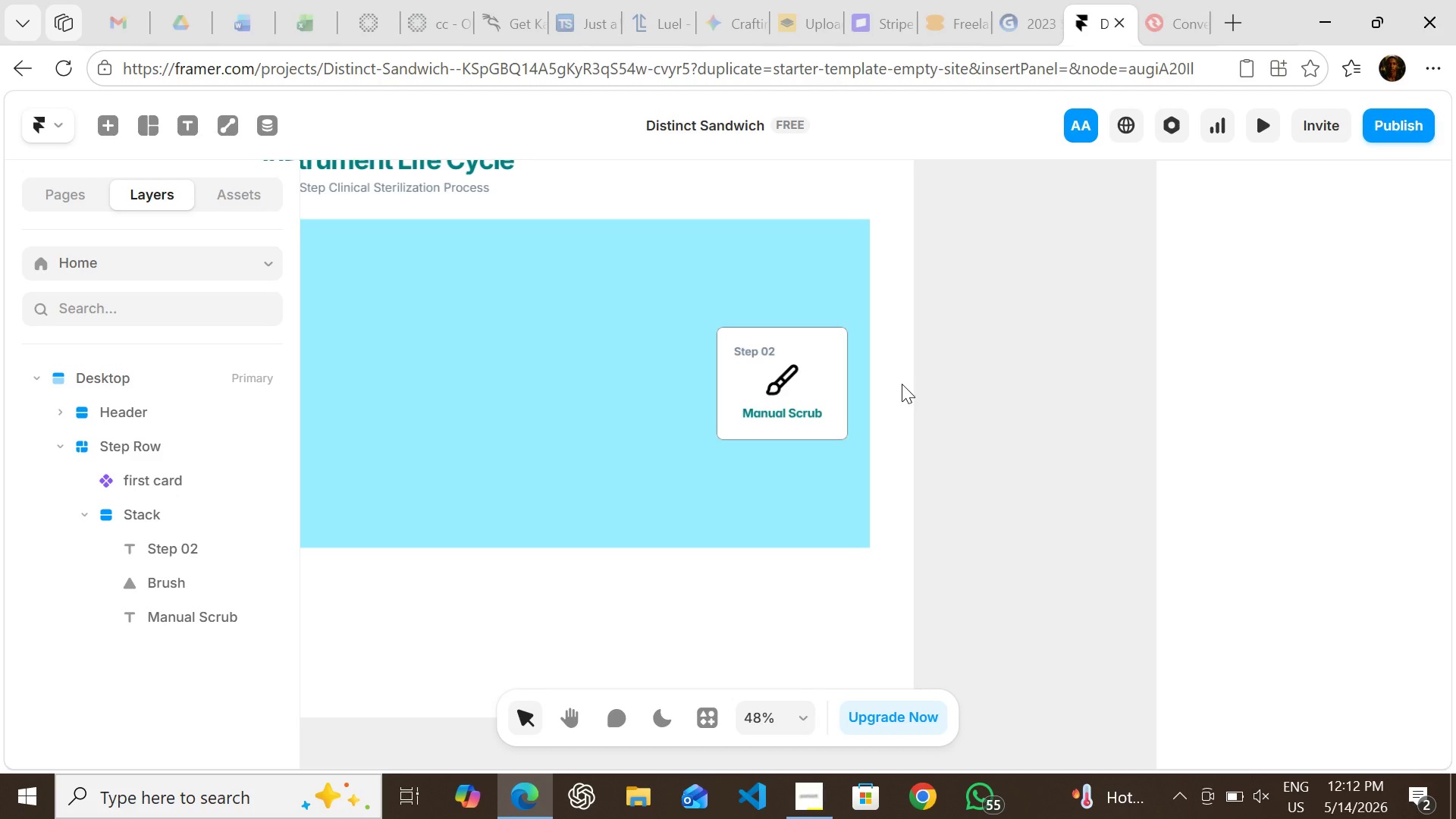 
left_click([826, 385])
 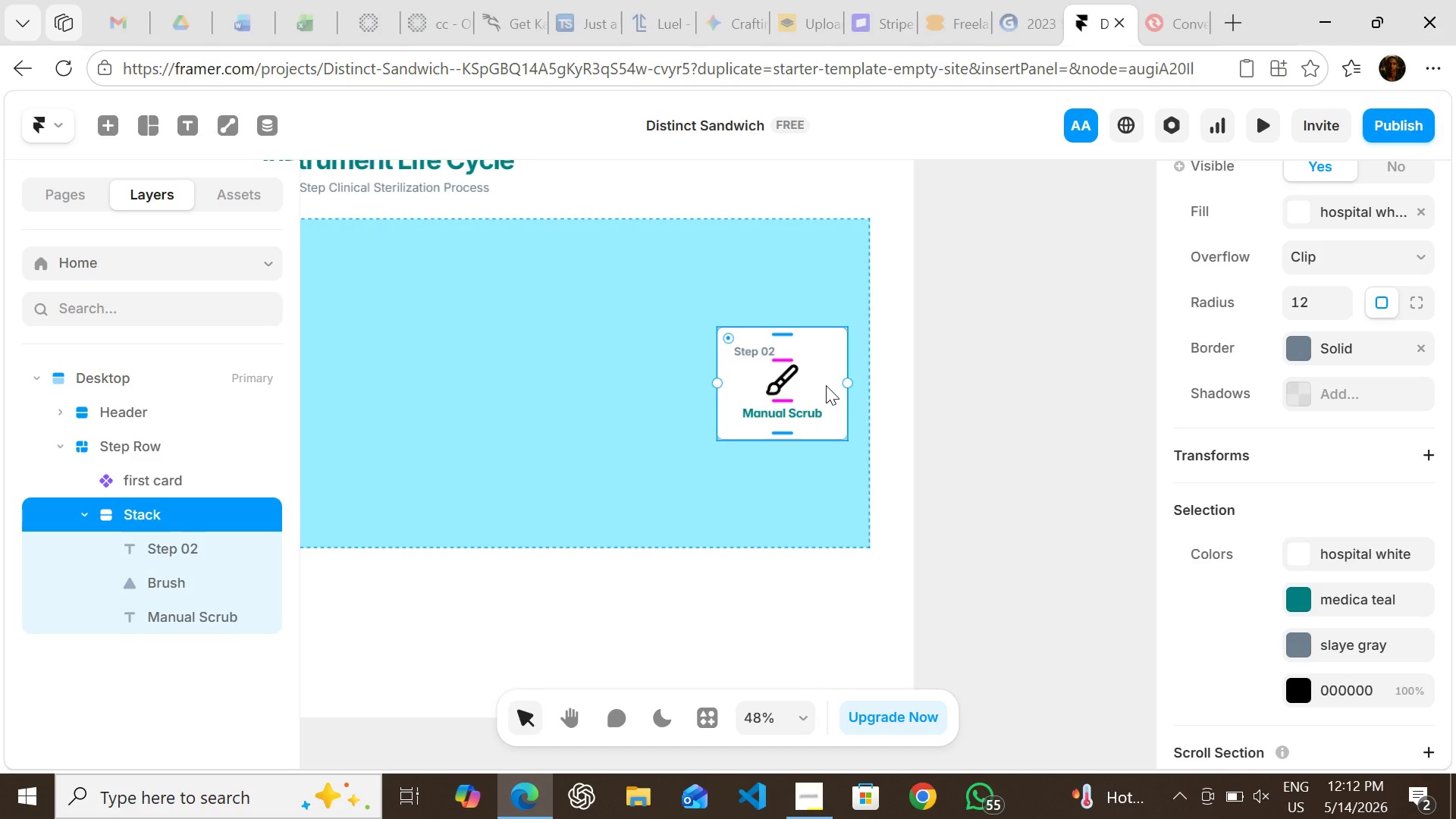 
key(Control+D)
 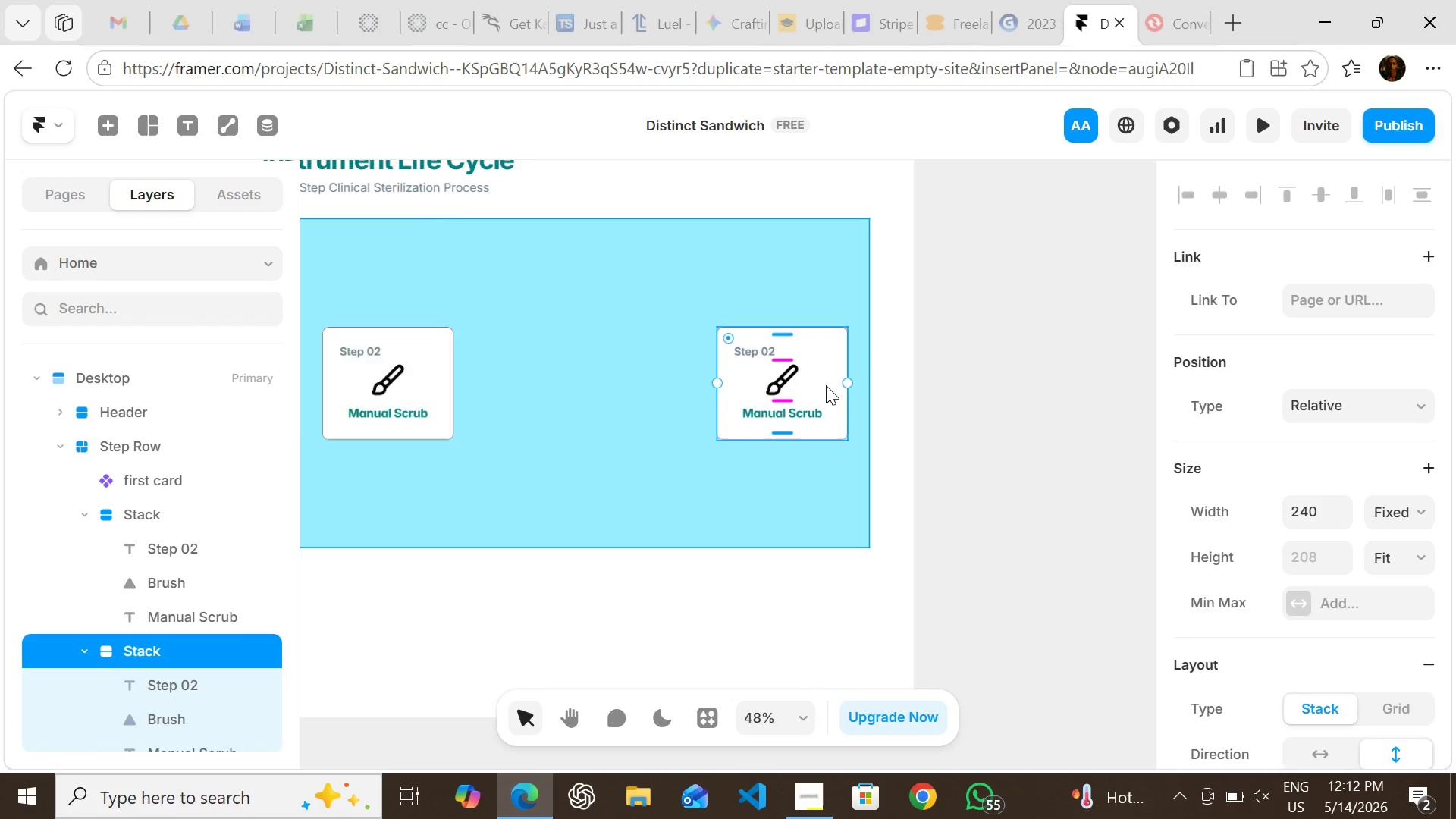 
key(Control+D)
 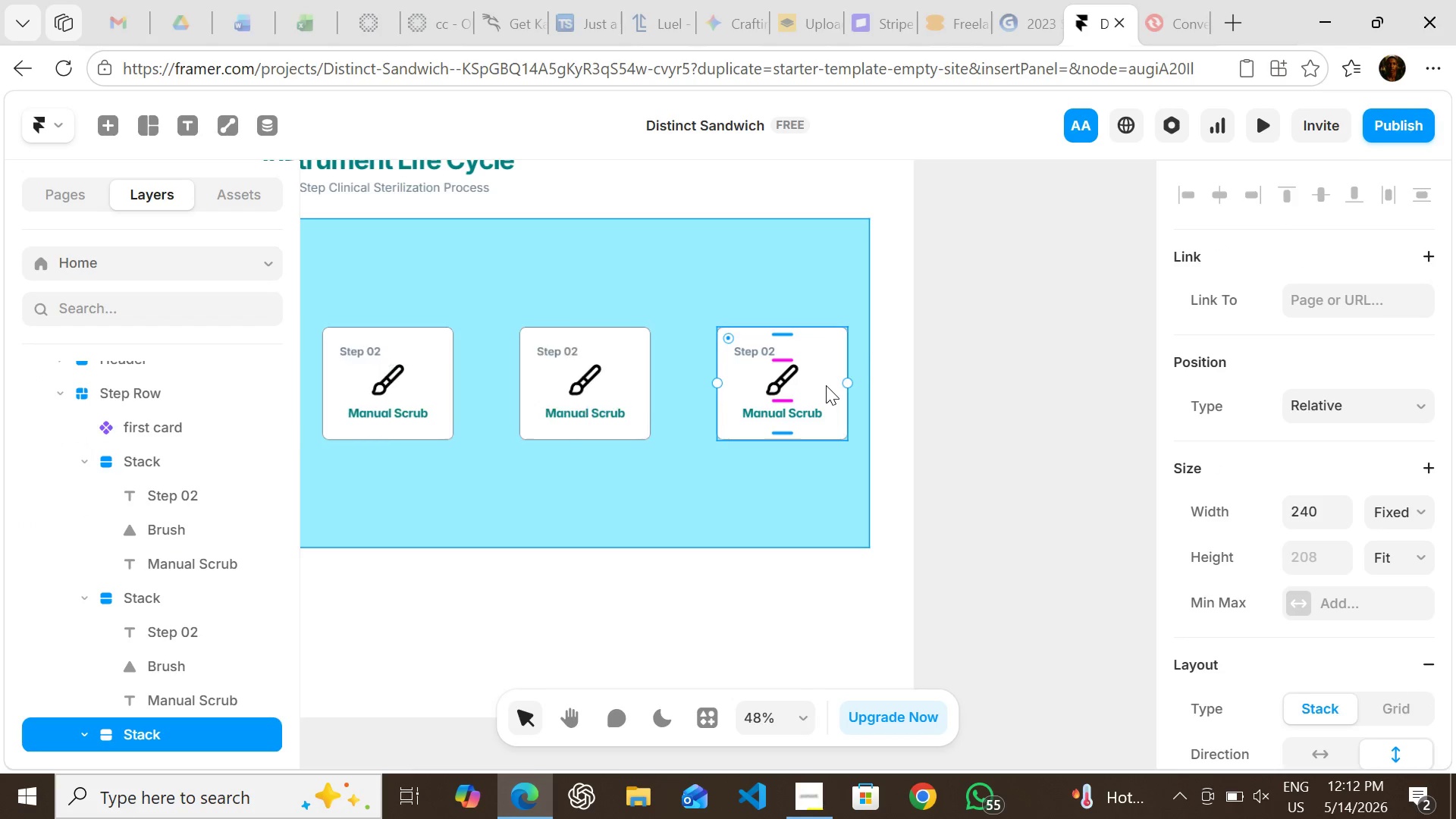 
key(Control+D)
 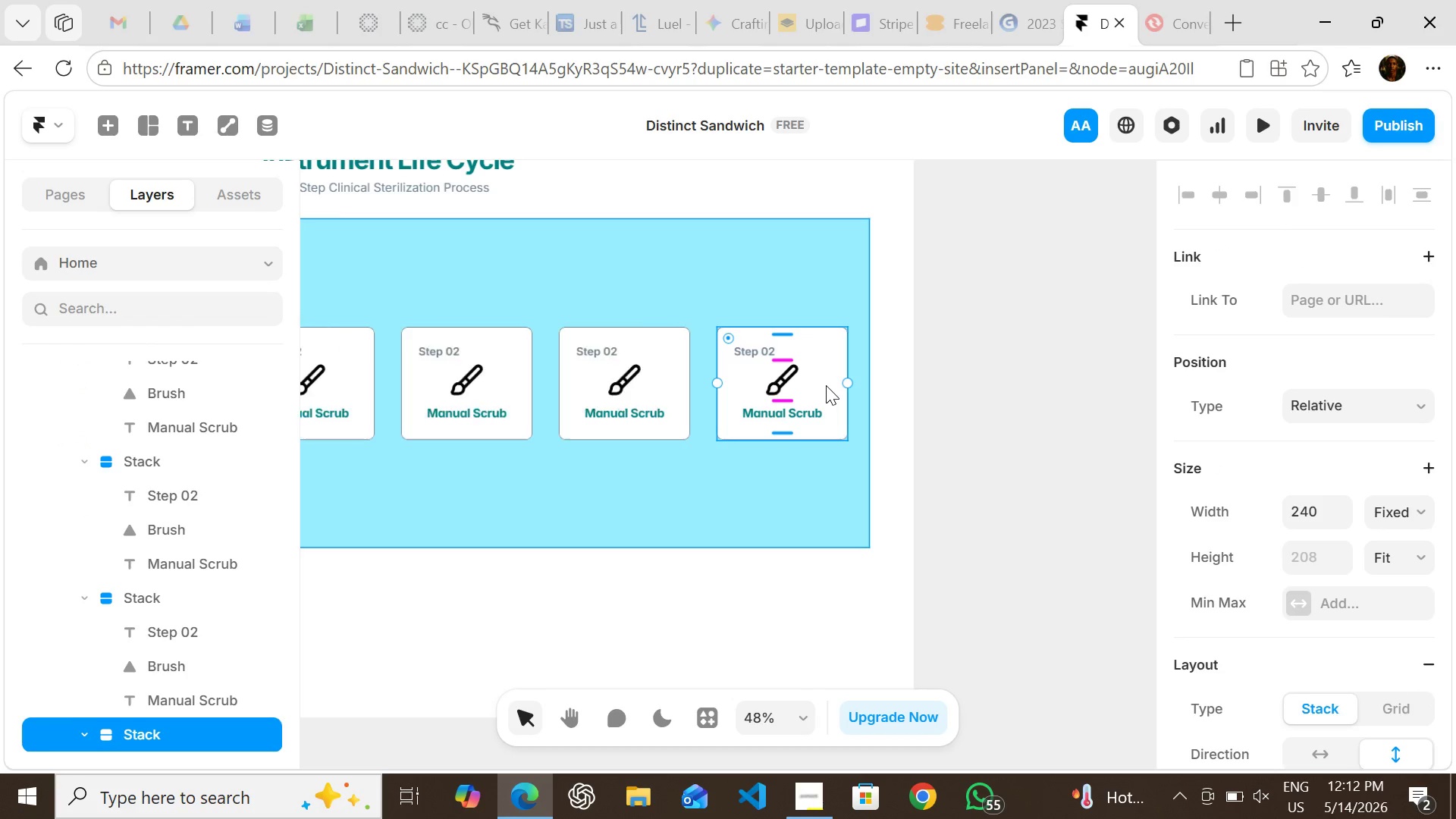 
key(Control+D)
 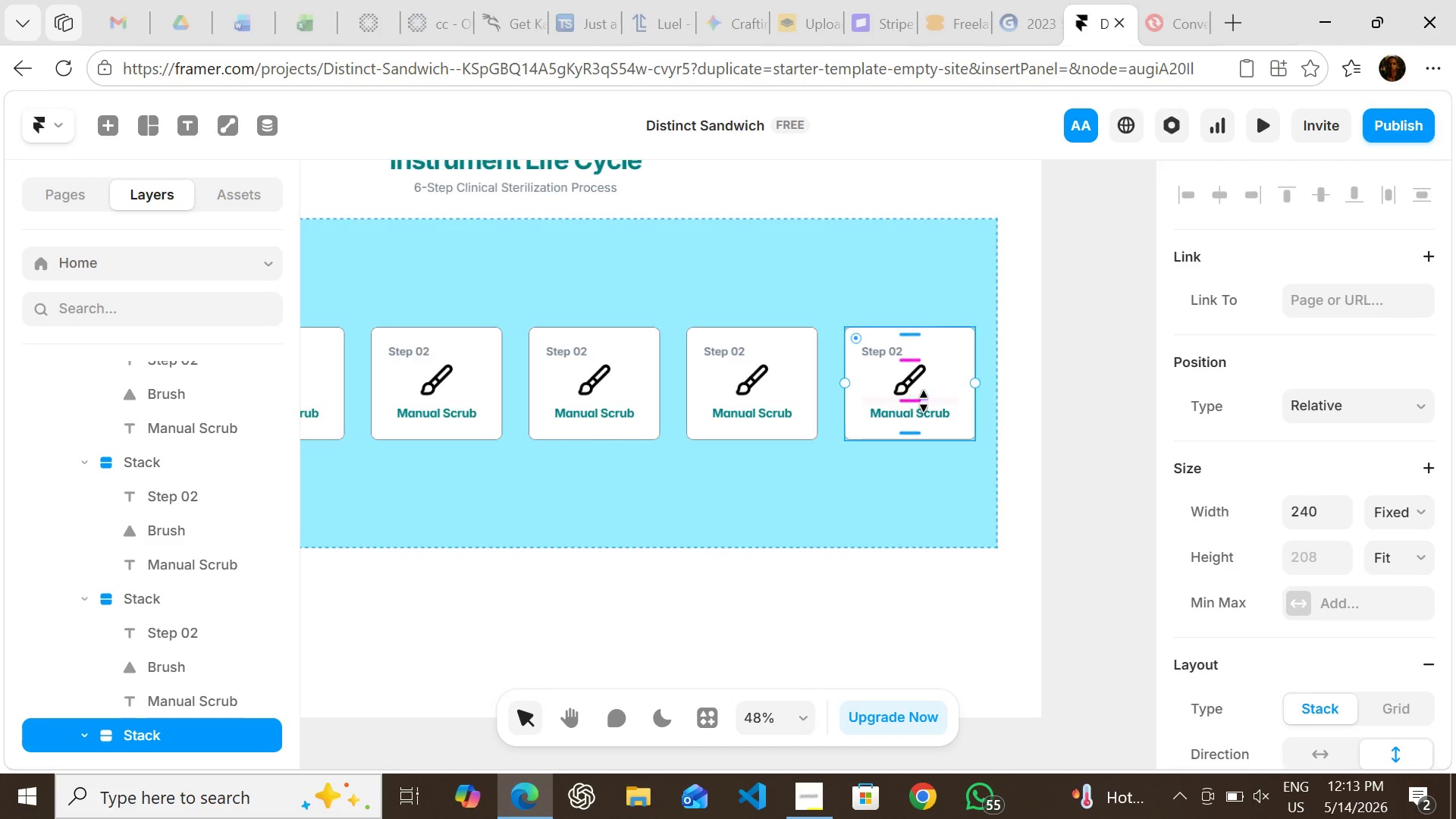 
wait(5.22)
 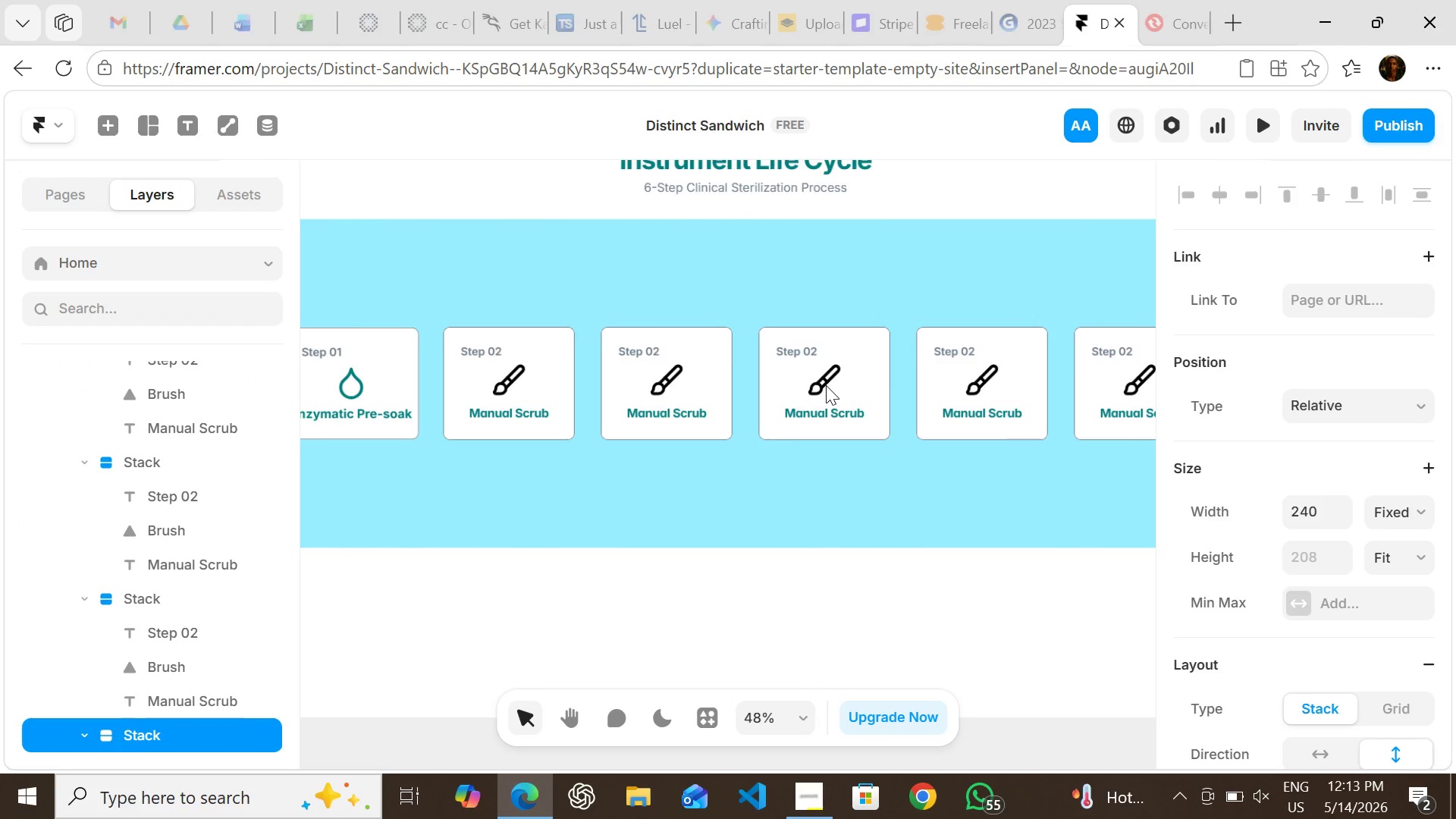 
double_click([947, 377])
 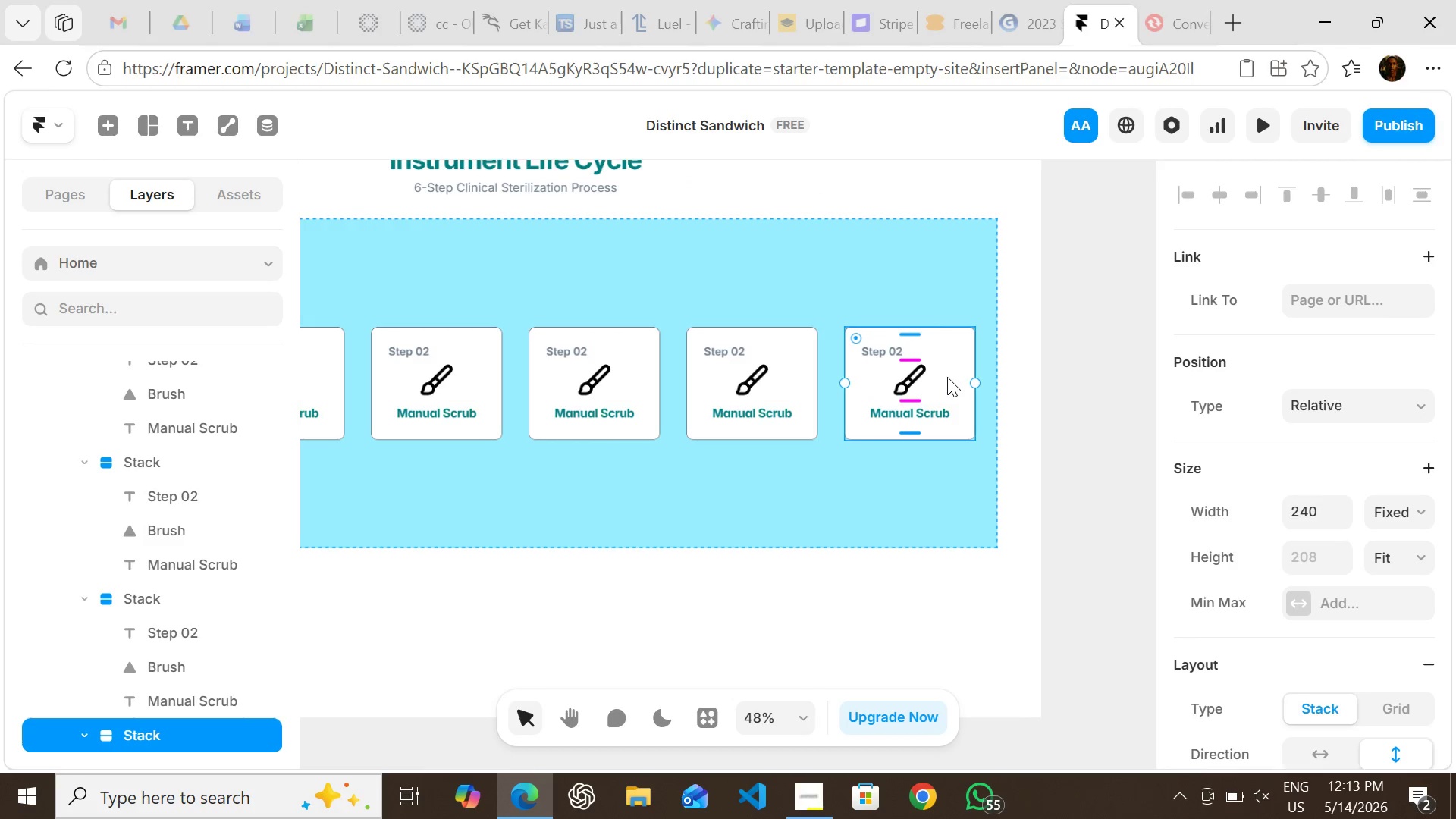 
right_click([947, 377])
 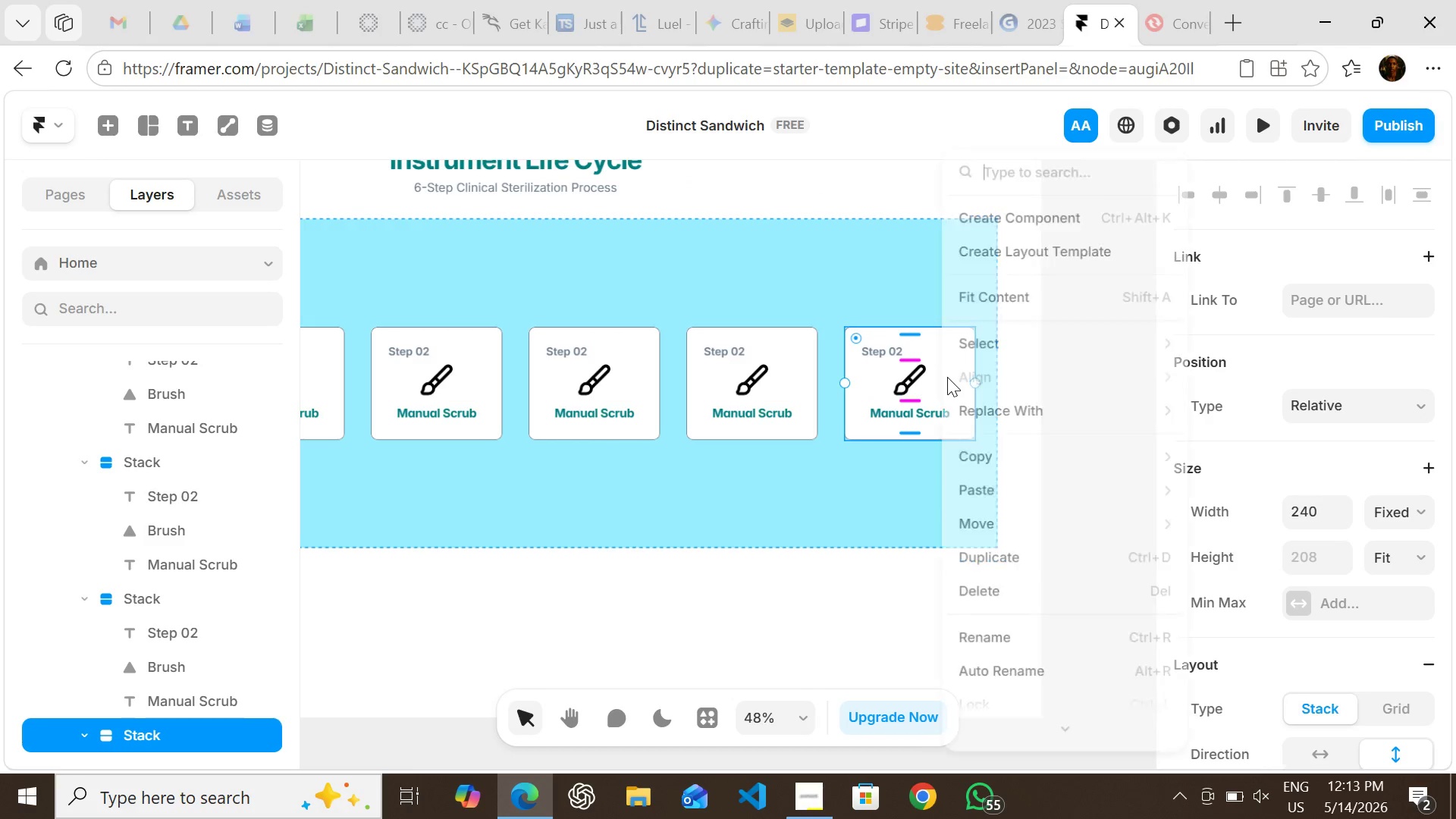 
left_click([947, 377])
 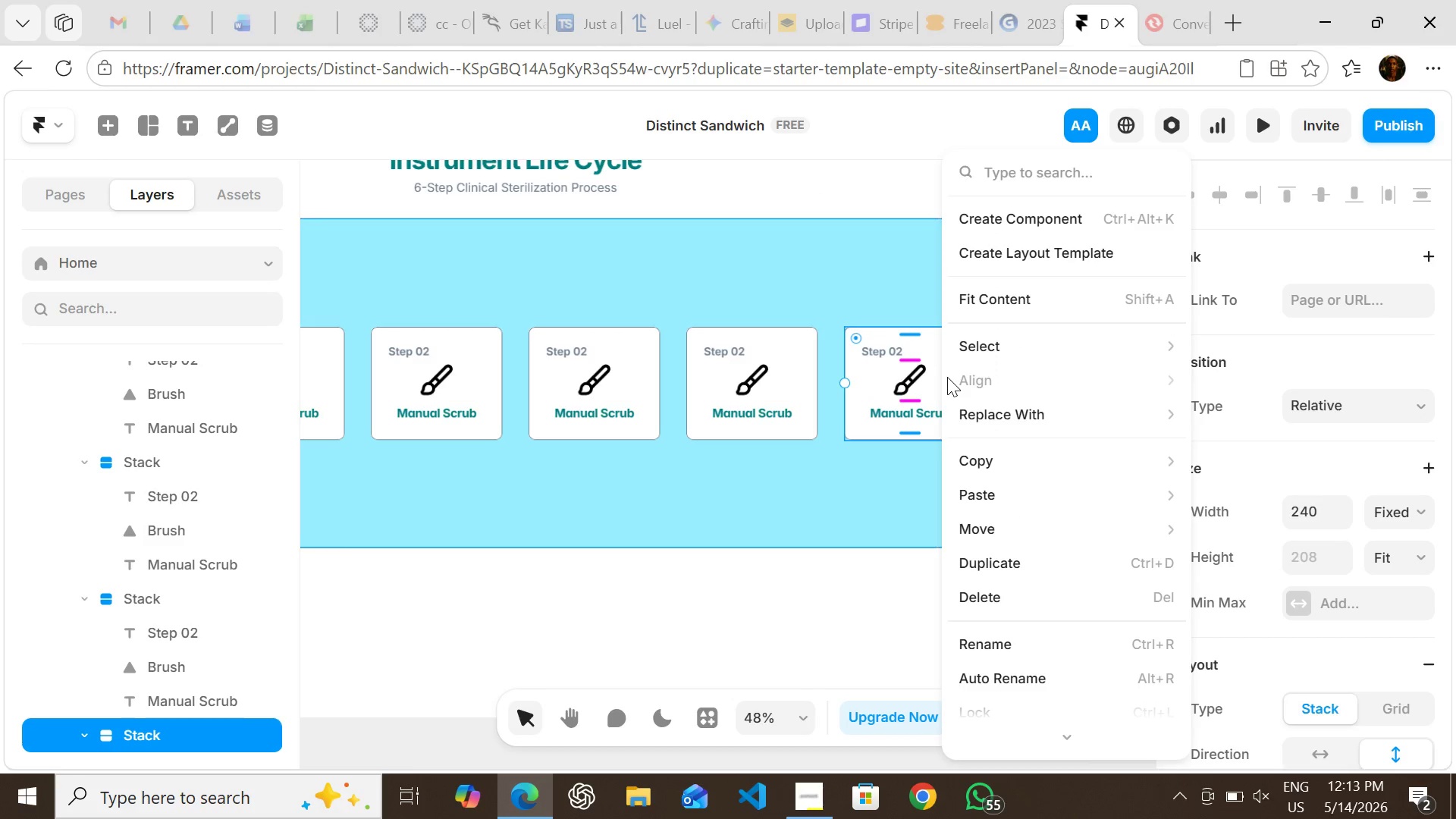 
hold_key(key=ControlLeft, duration=0.44)
 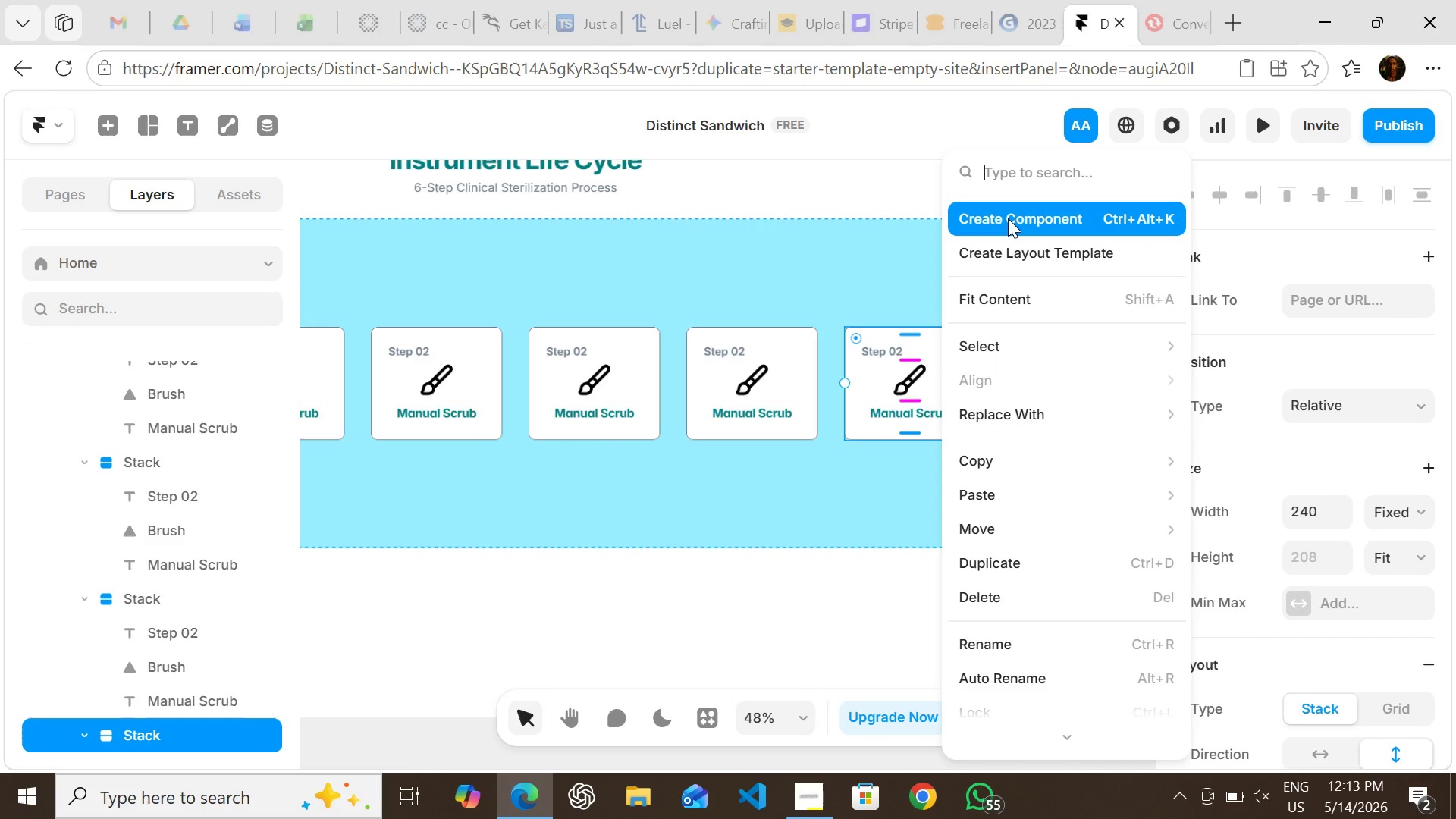 
left_click([1008, 218])
 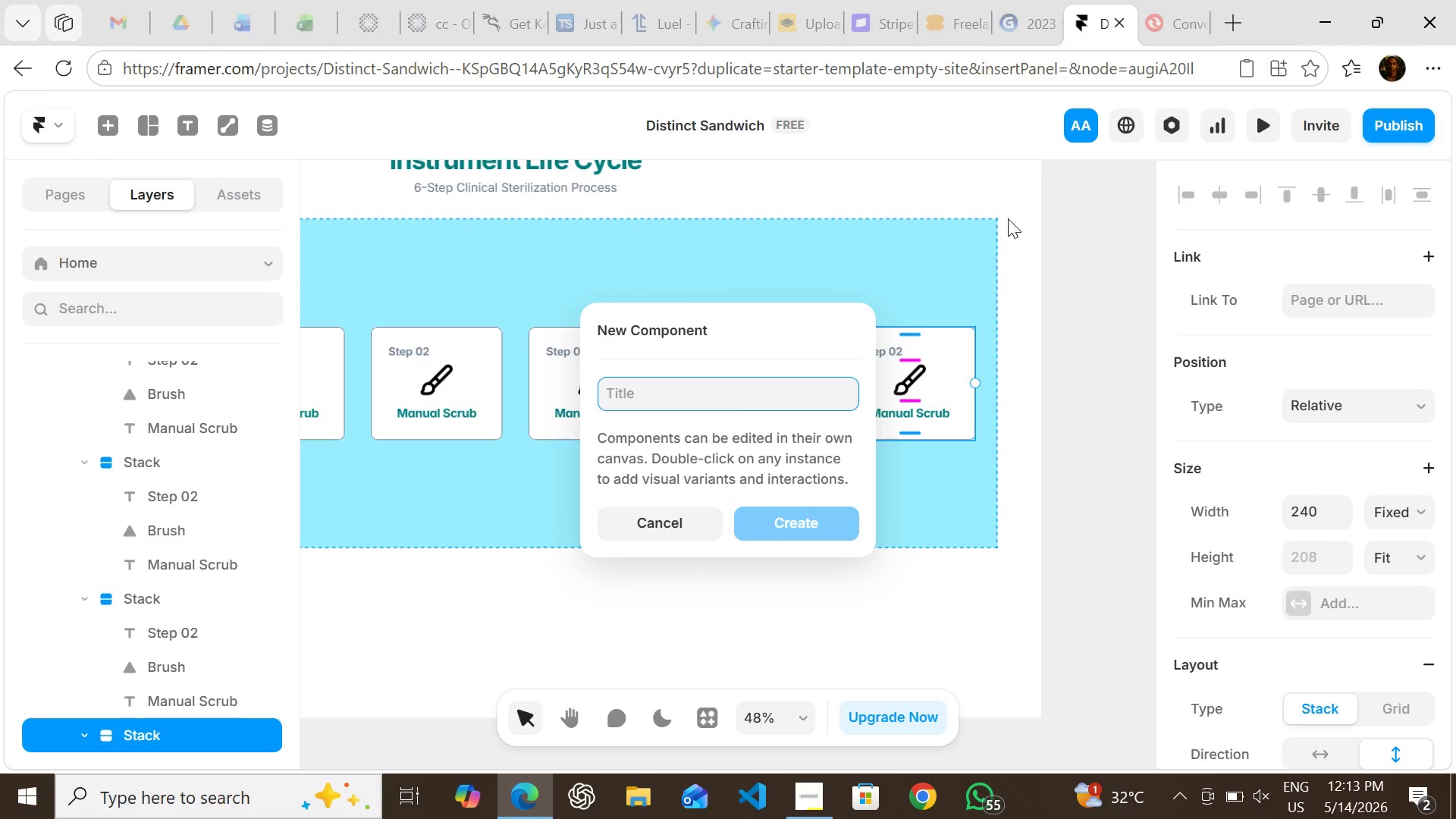 
type(Second CArd)
key(Backspace)
key(Backspace)
key(Backspace)
type(ard)
 